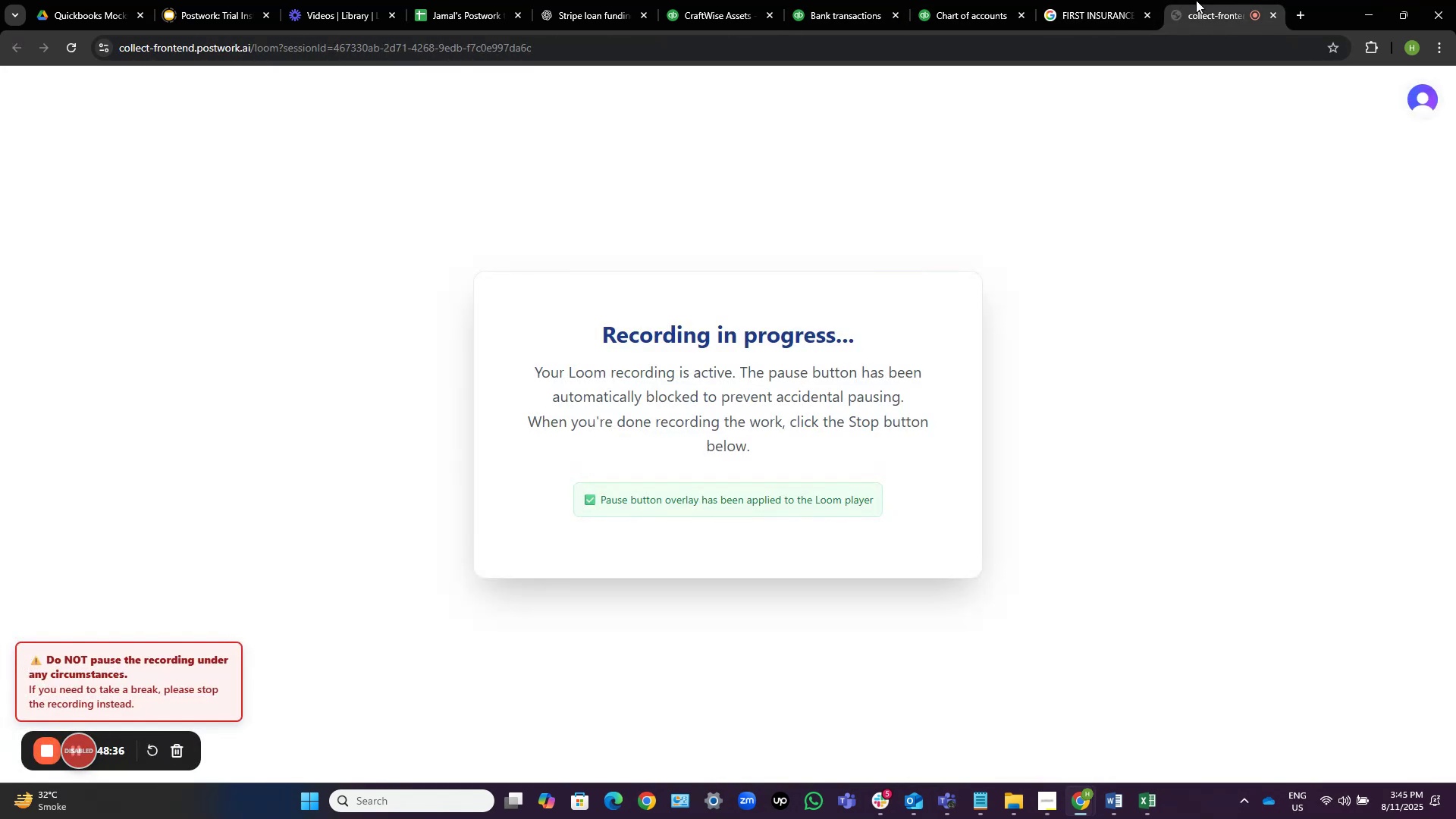 
left_click([825, 0])
 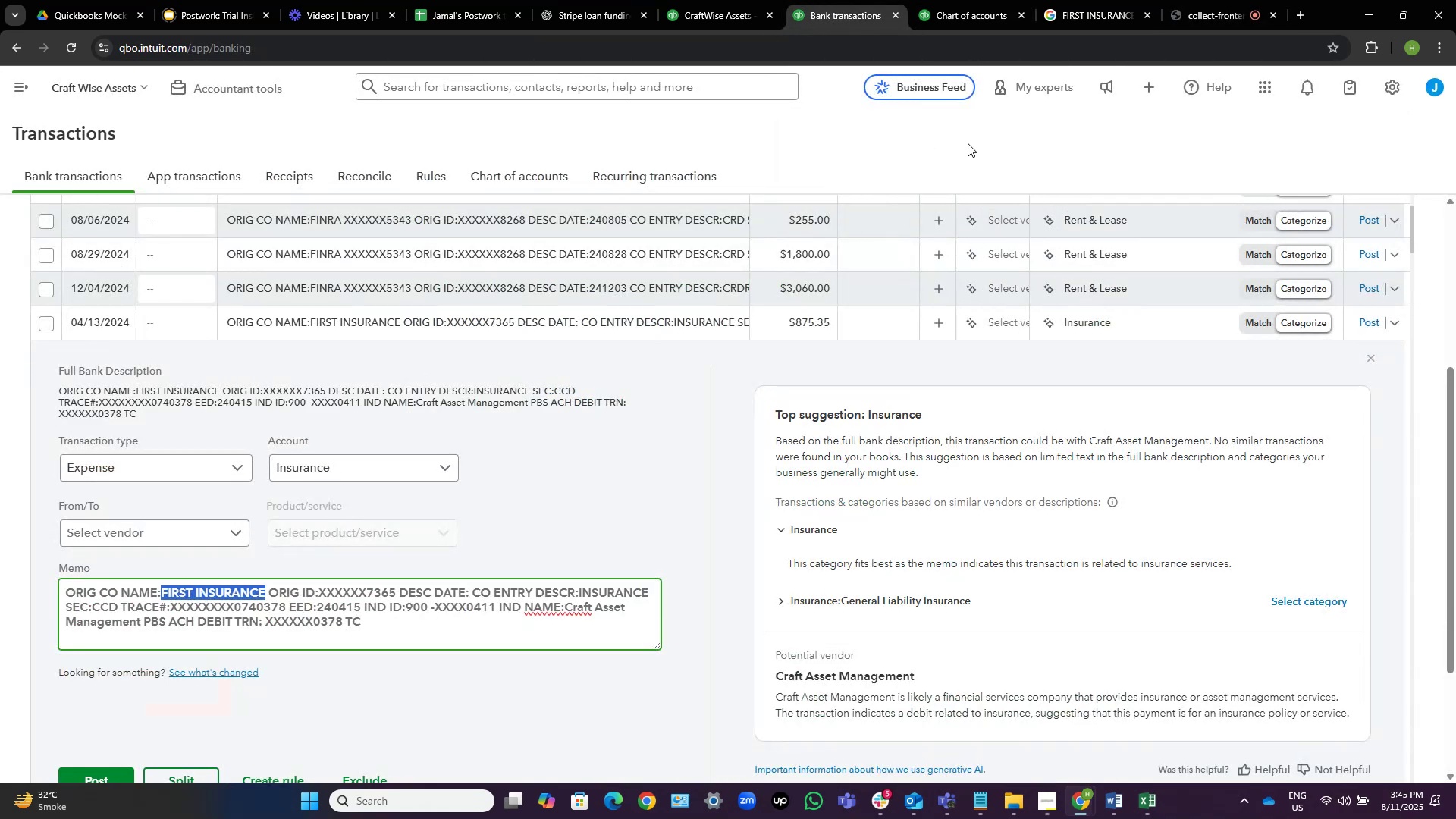 
left_click([1090, 0])
 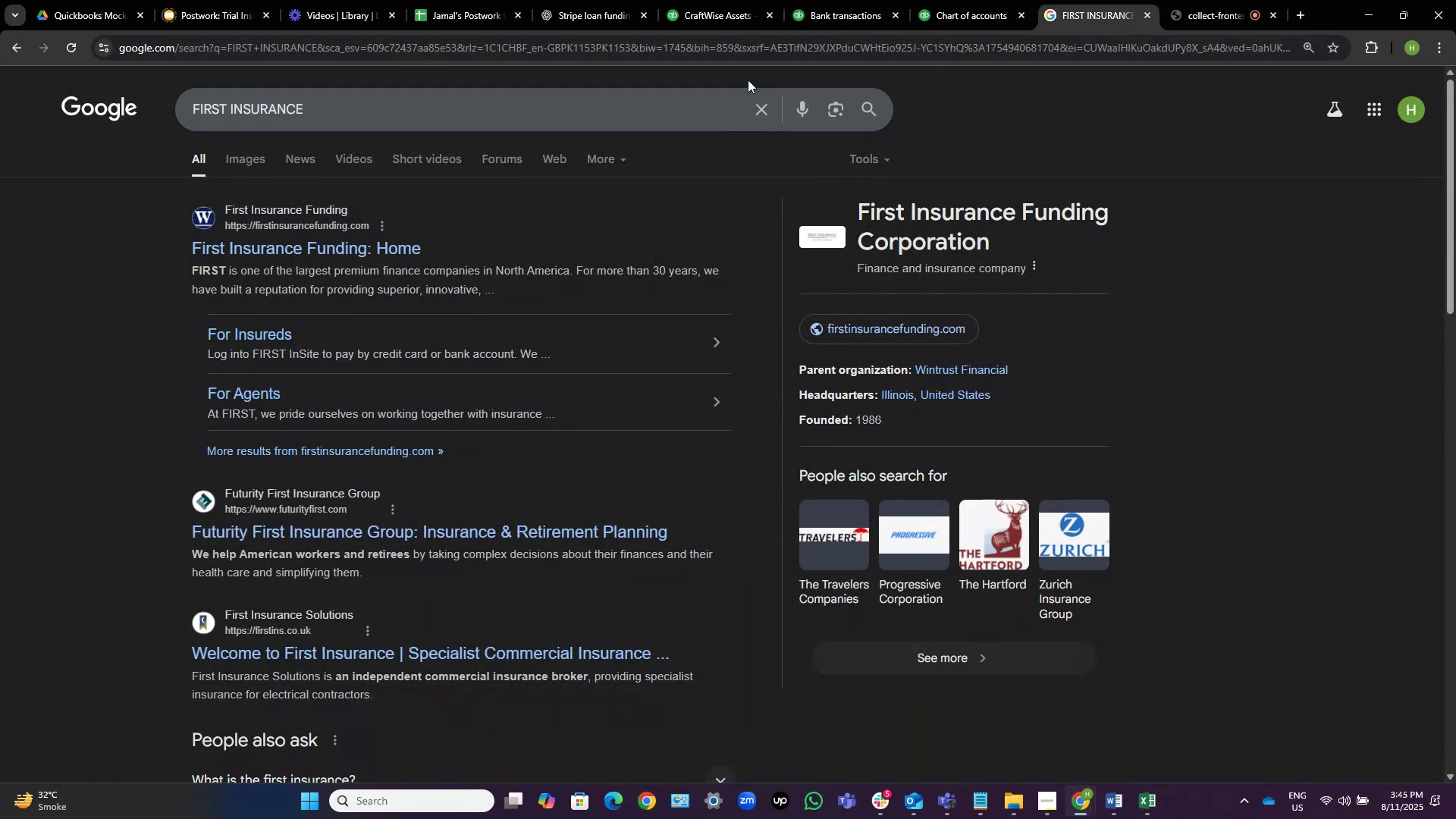 
left_click([764, 101])
 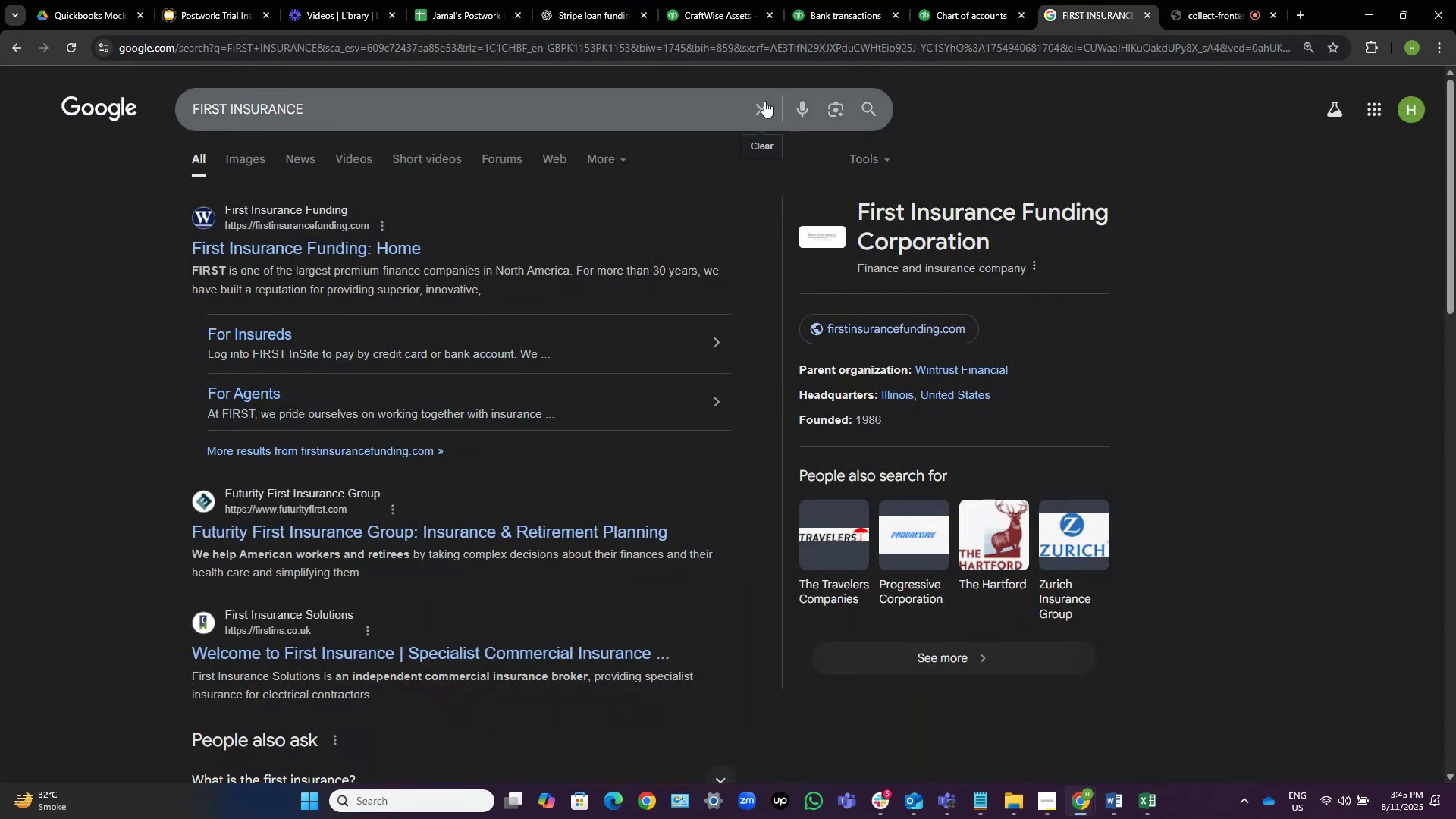 
key(Control+V)
 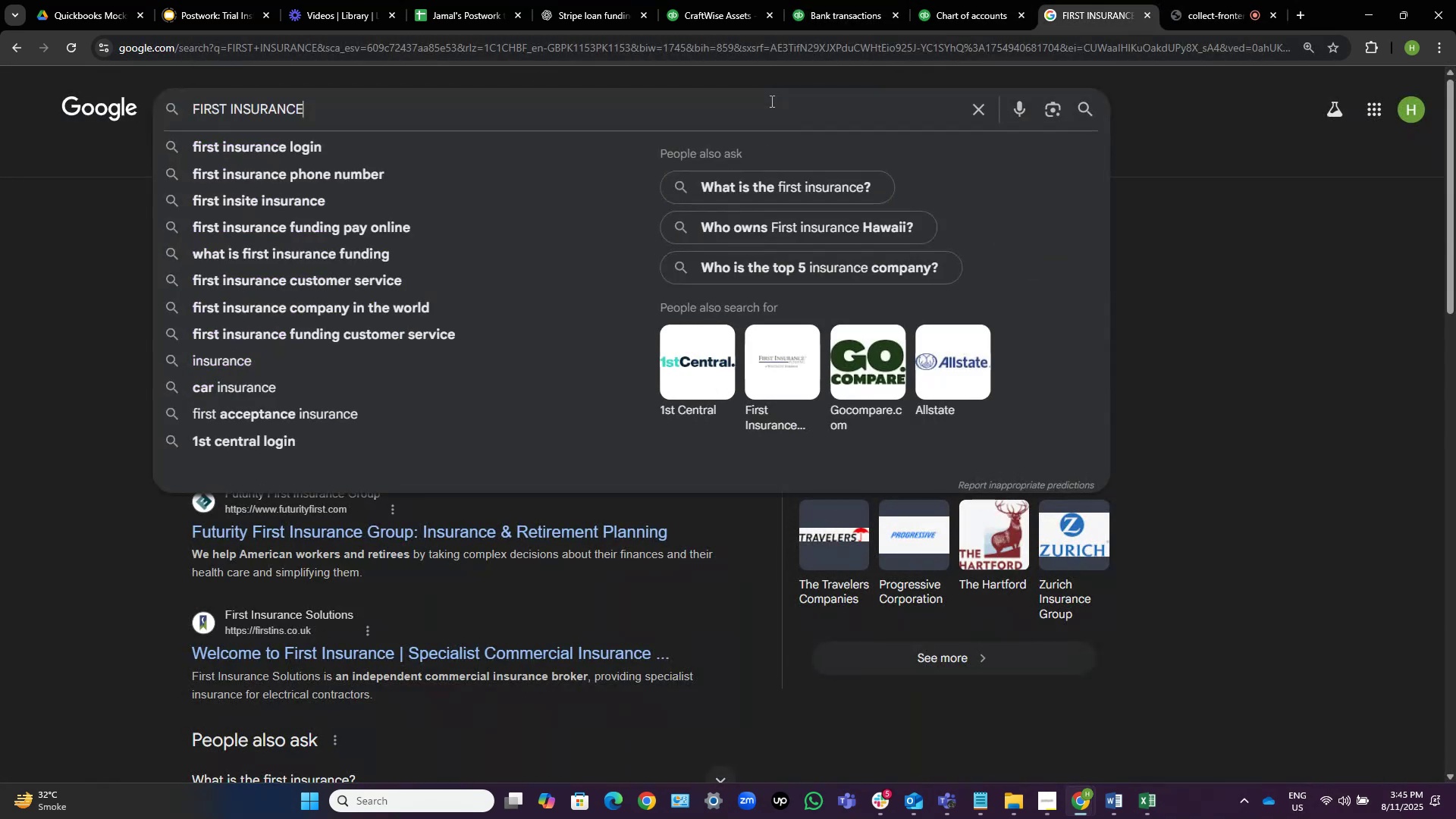 
key(NumpadEnter)
 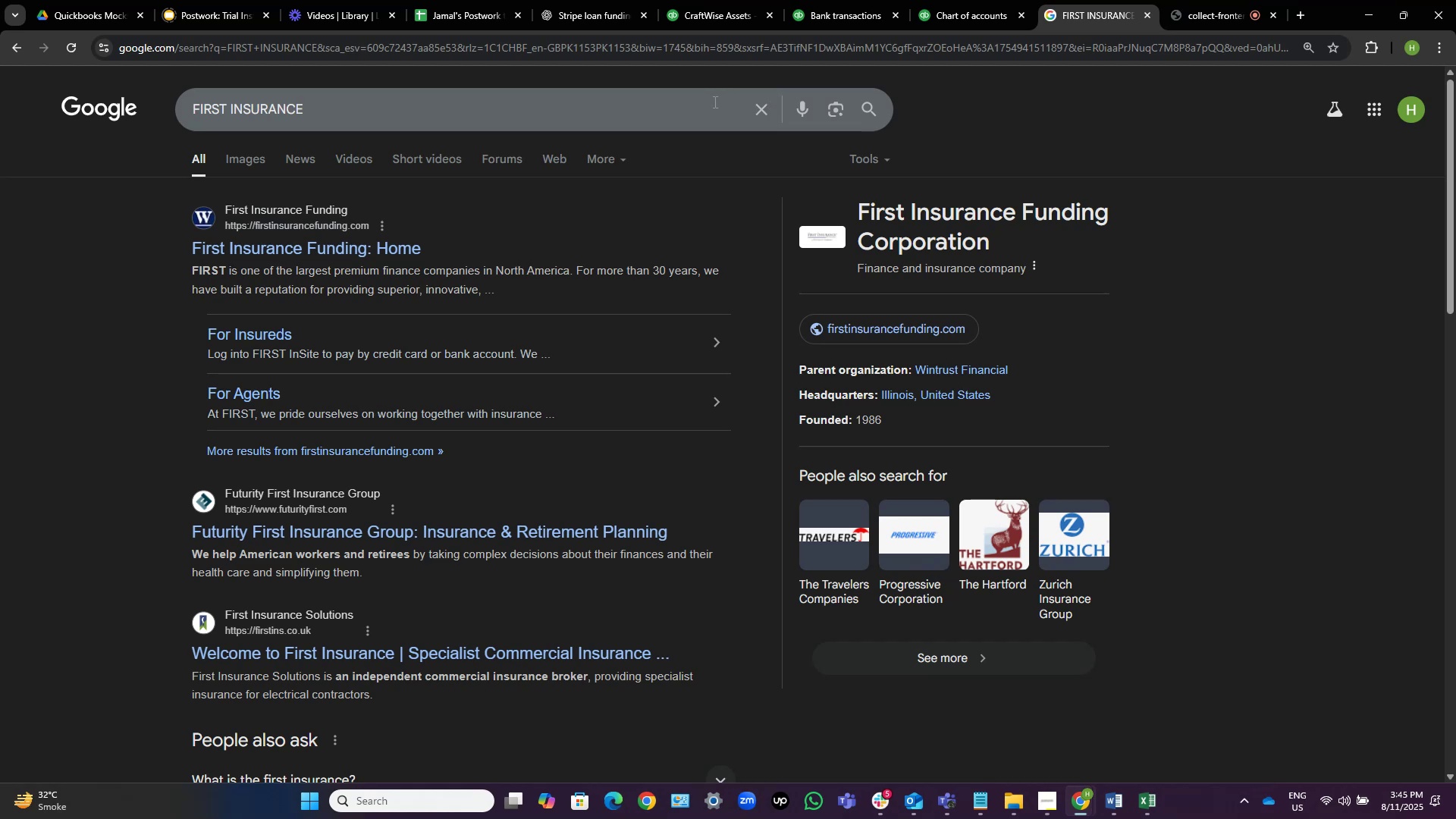 
wait(15.06)
 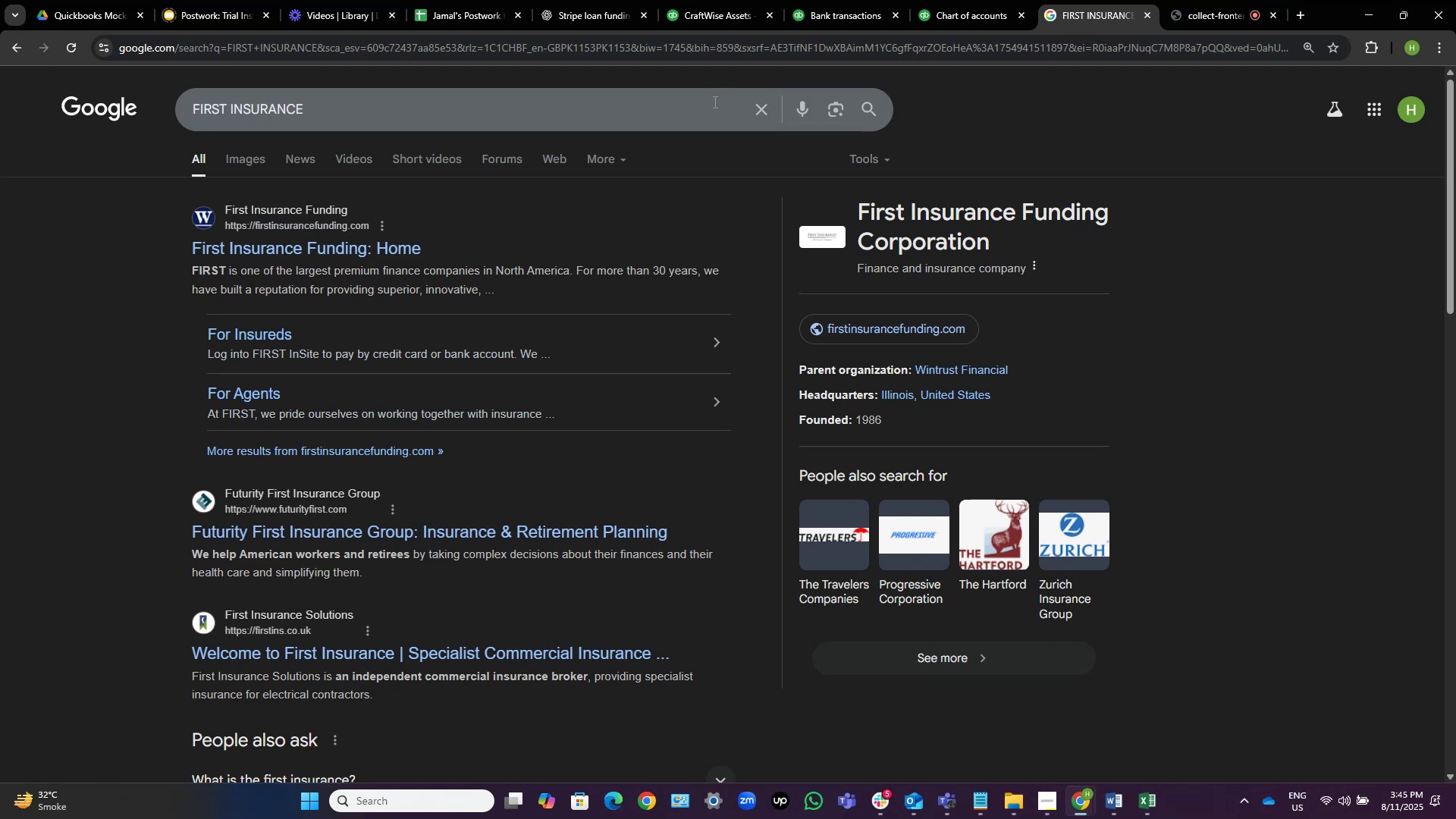 
mouse_move([755, 110])
 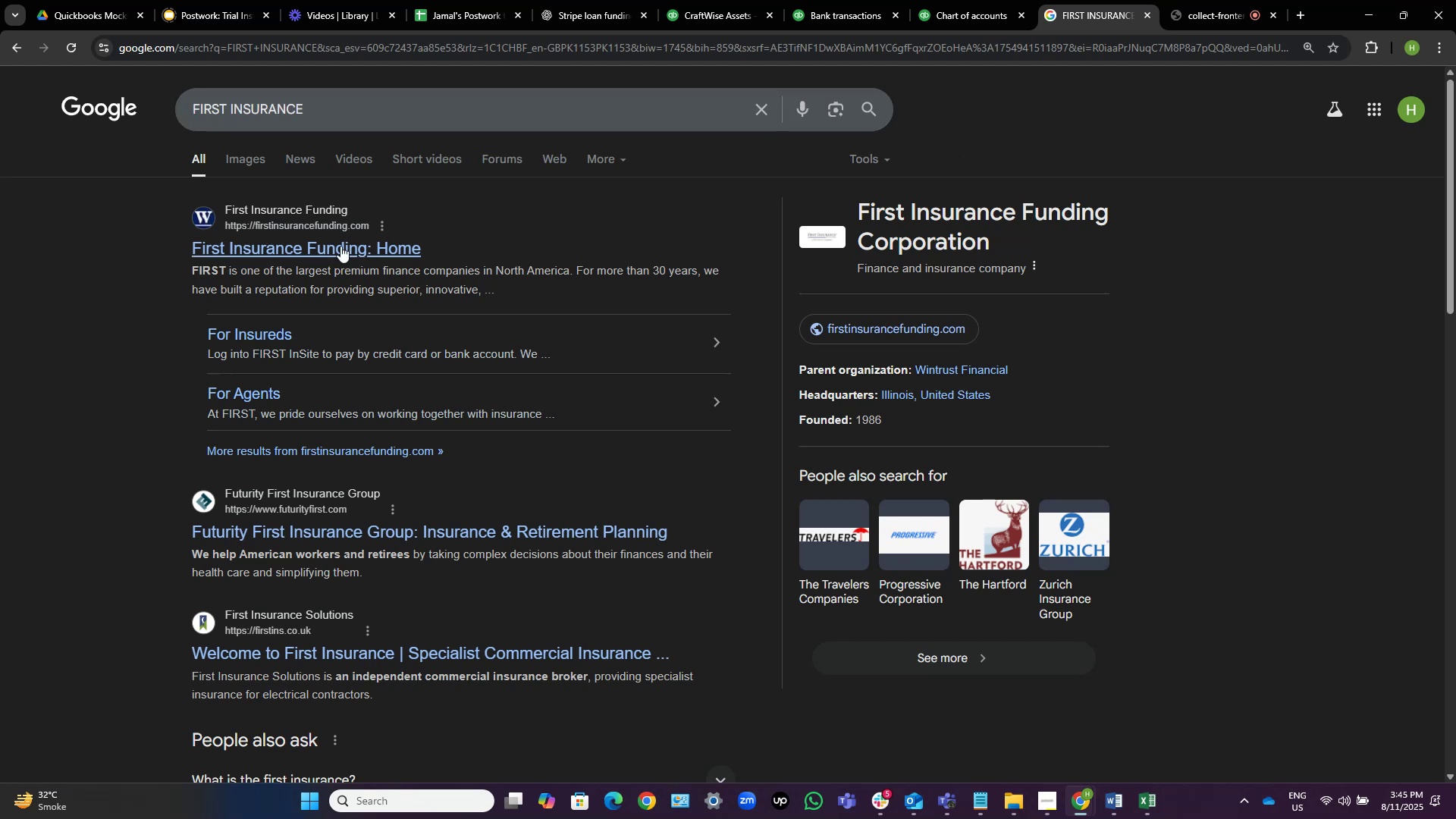 
left_click([338, 248])
 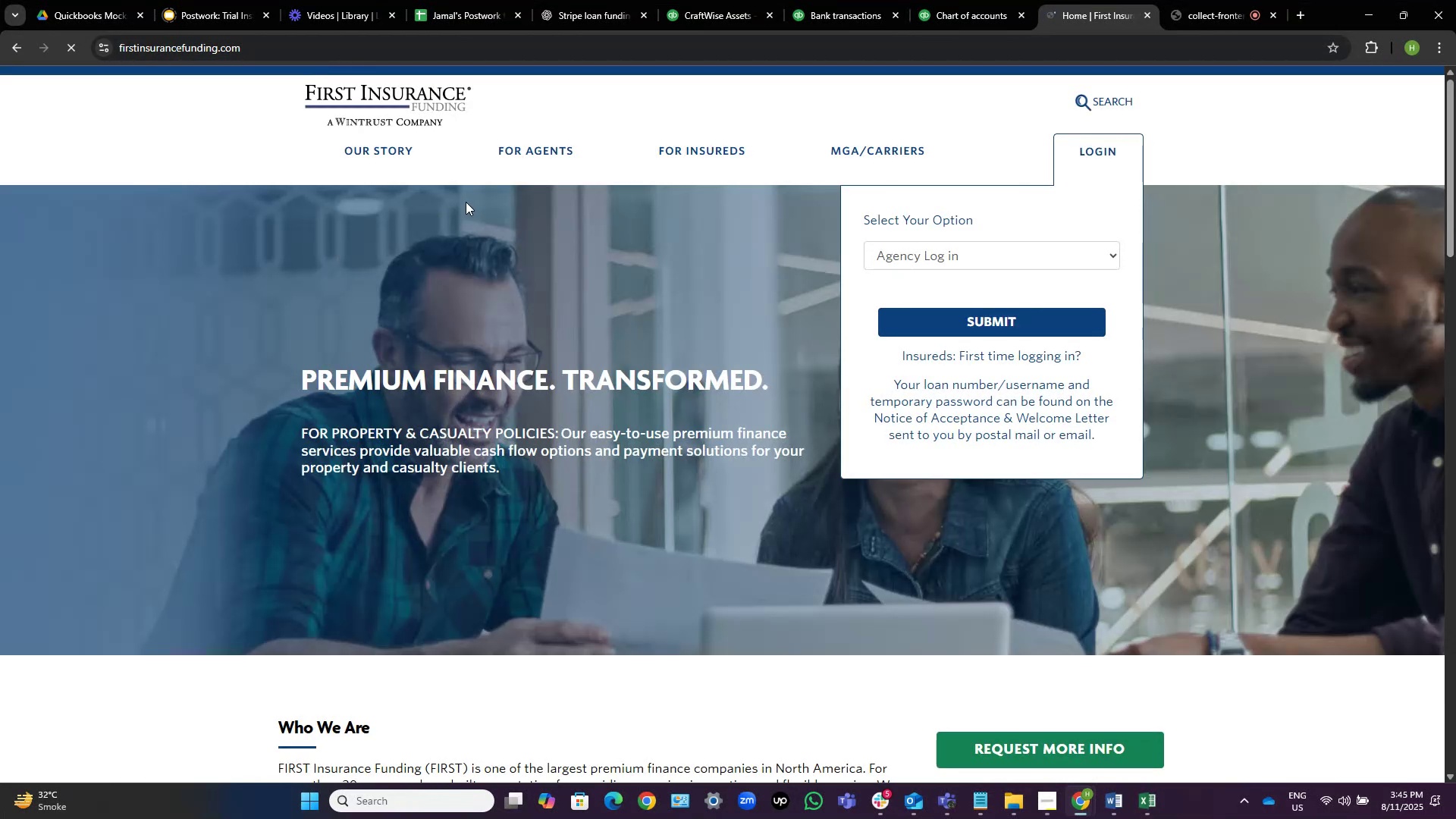 
wait(14.47)
 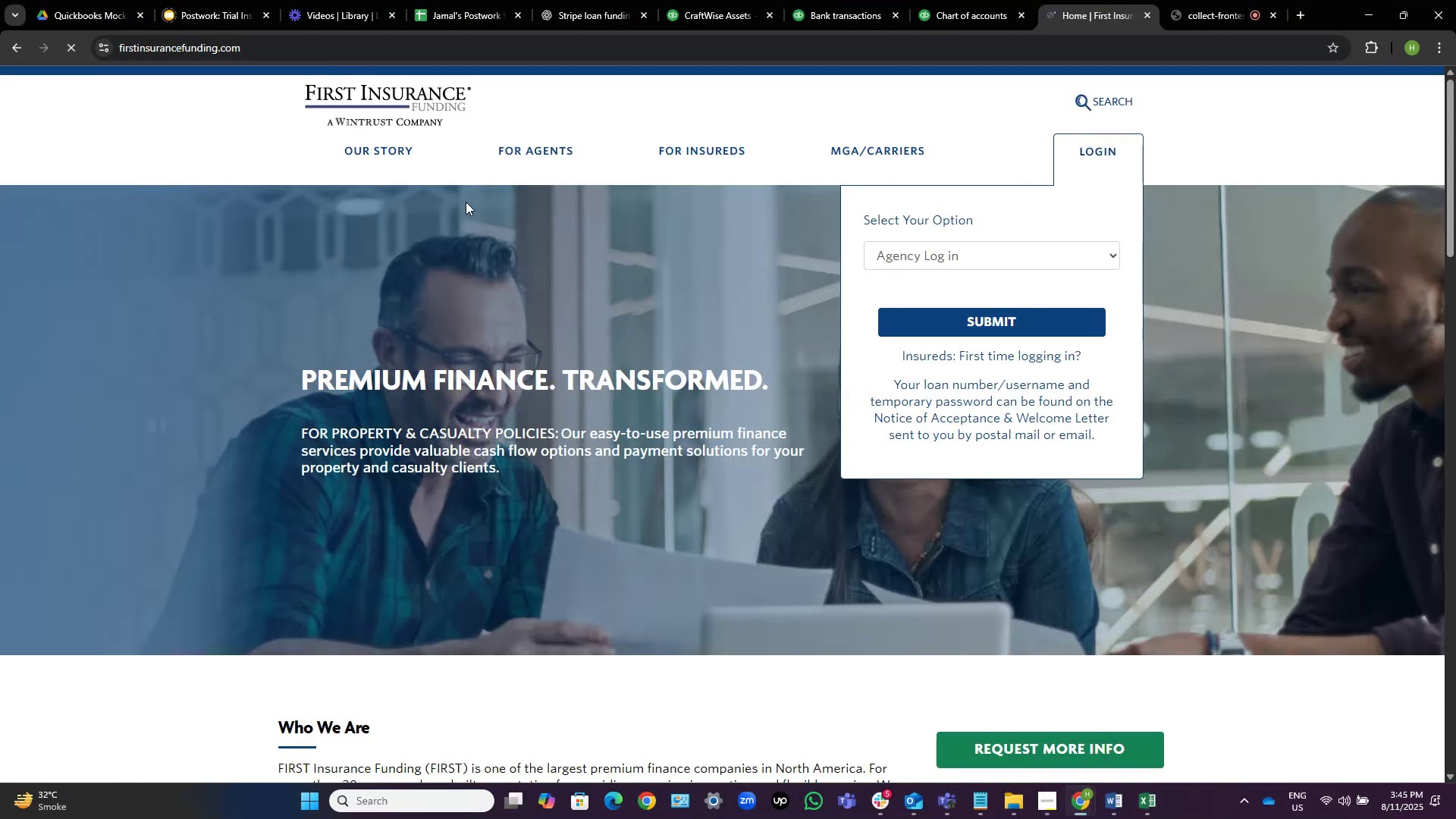 
left_click([312, 80])
 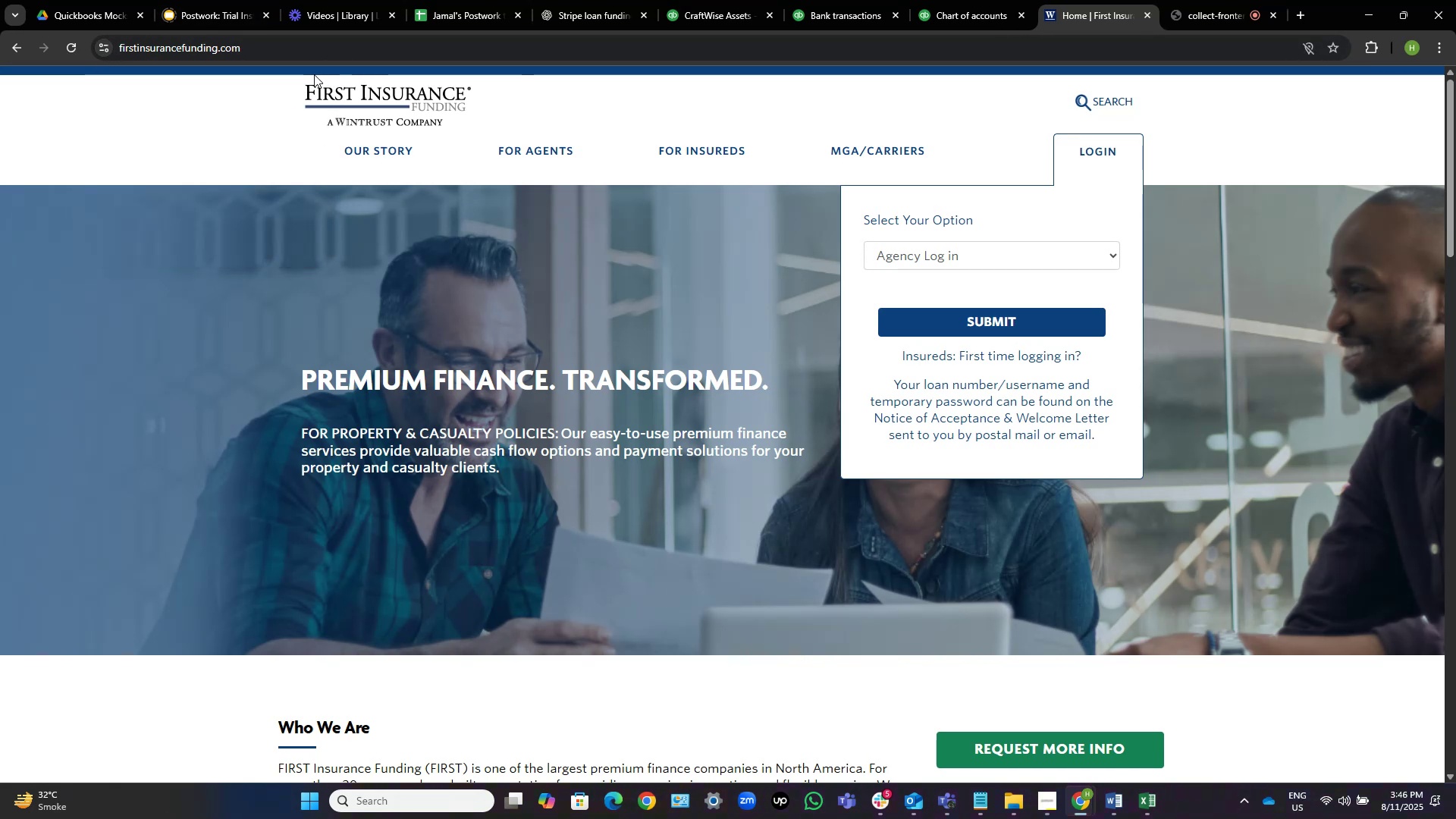 
wait(11.99)
 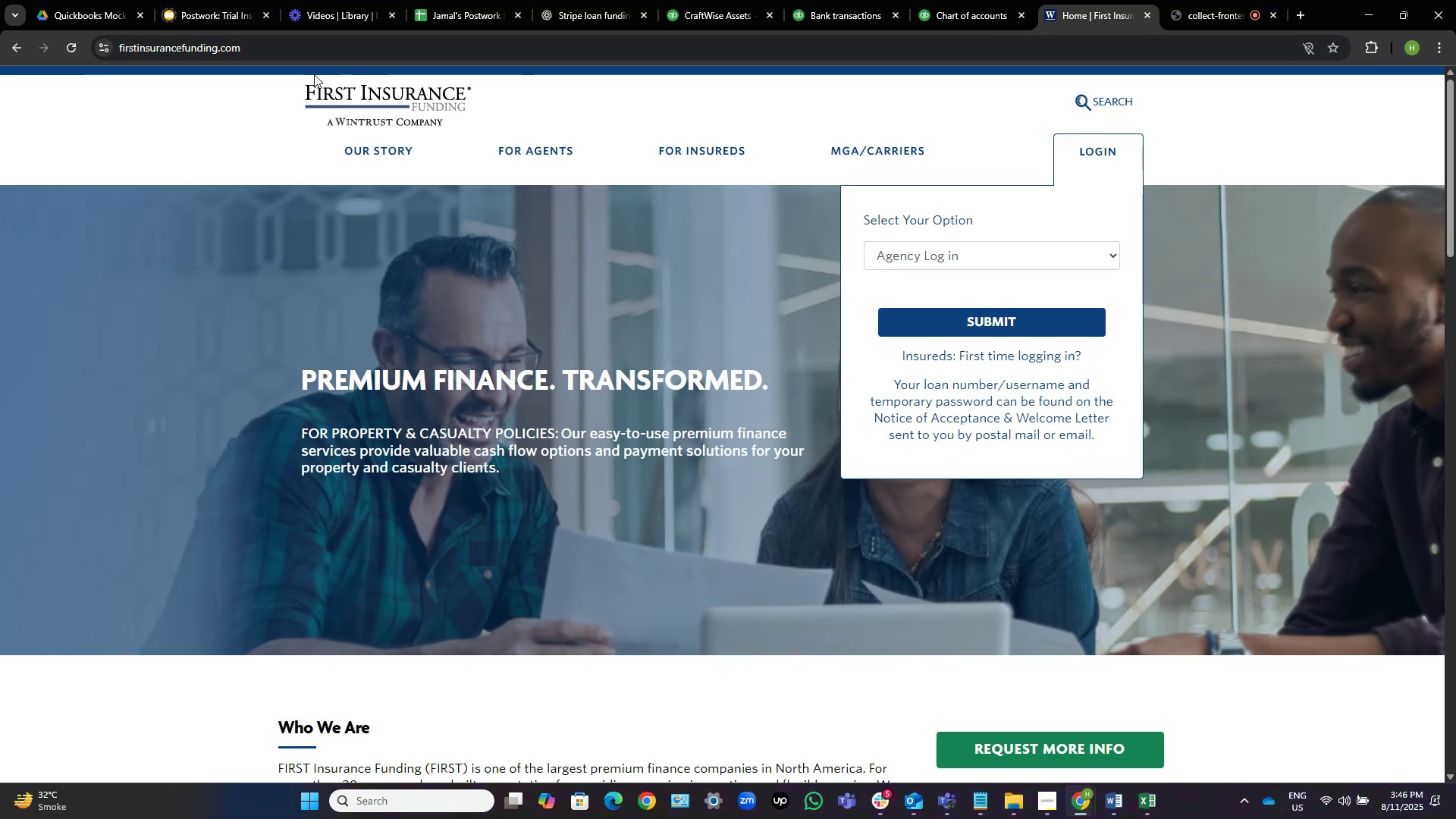 
scroll: coordinate [620, 236], scroll_direction: down, amount: 6.0
 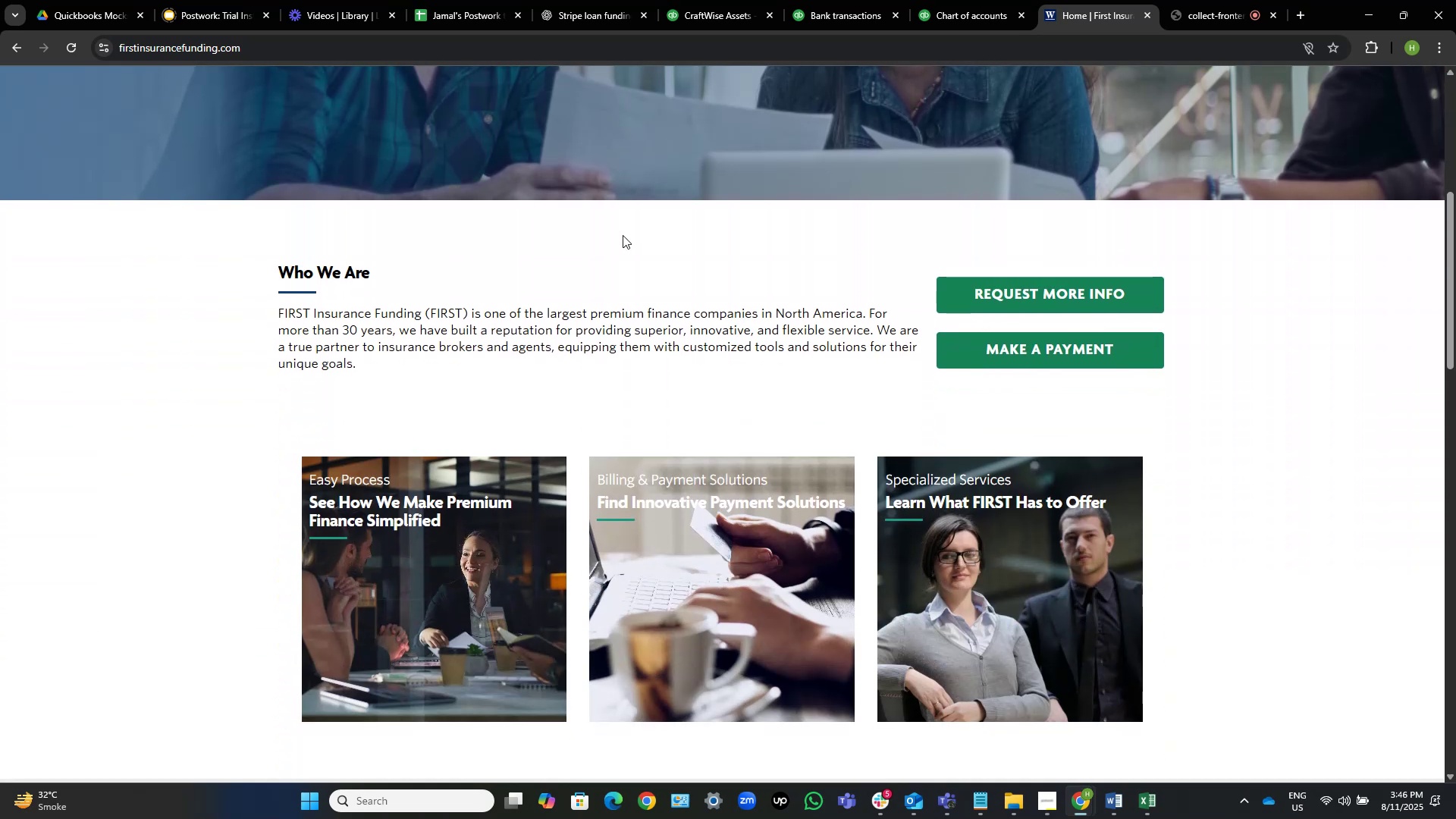 
wait(5.67)
 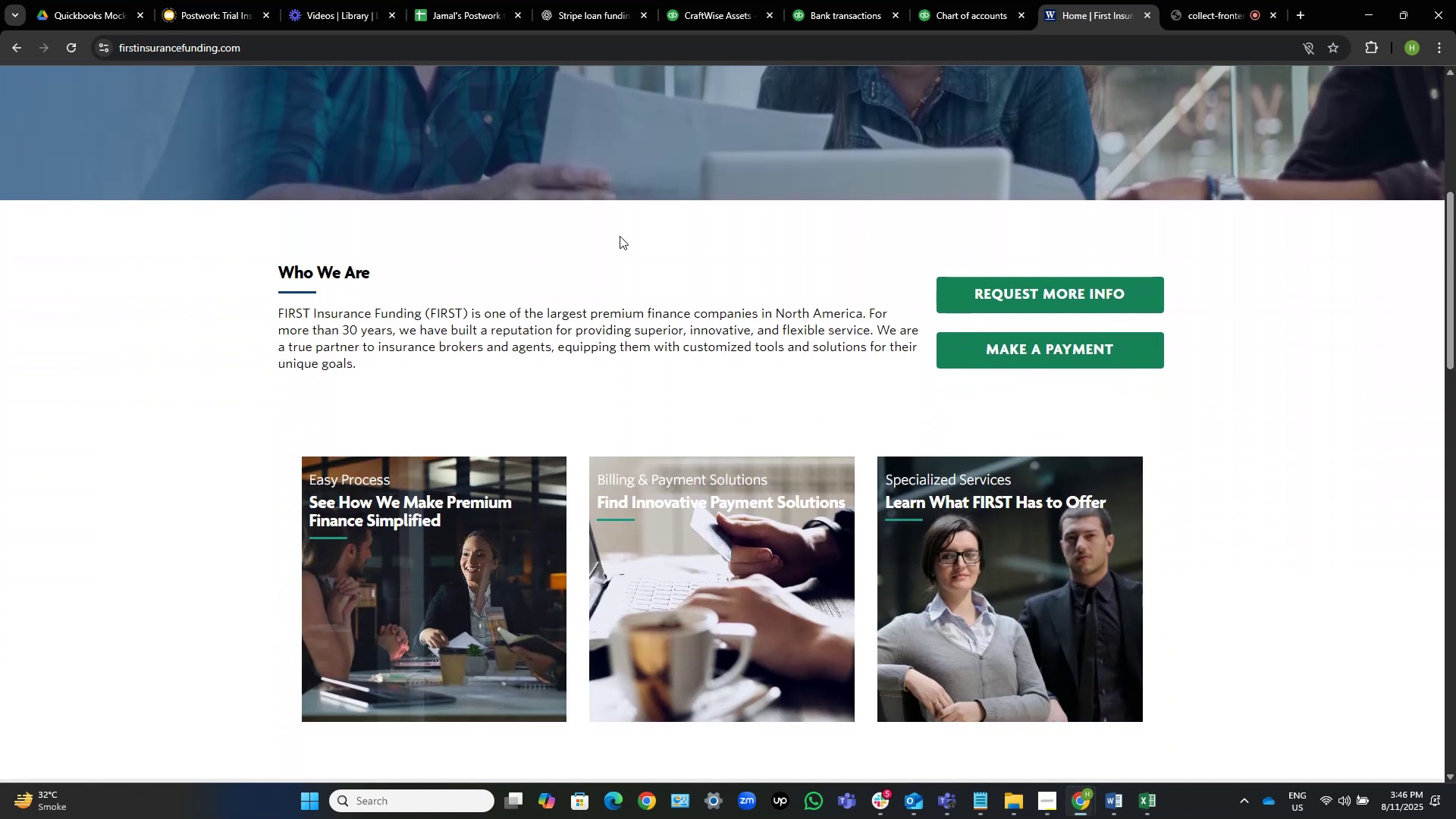 
scroll: coordinate [624, 234], scroll_direction: down, amount: 5.0
 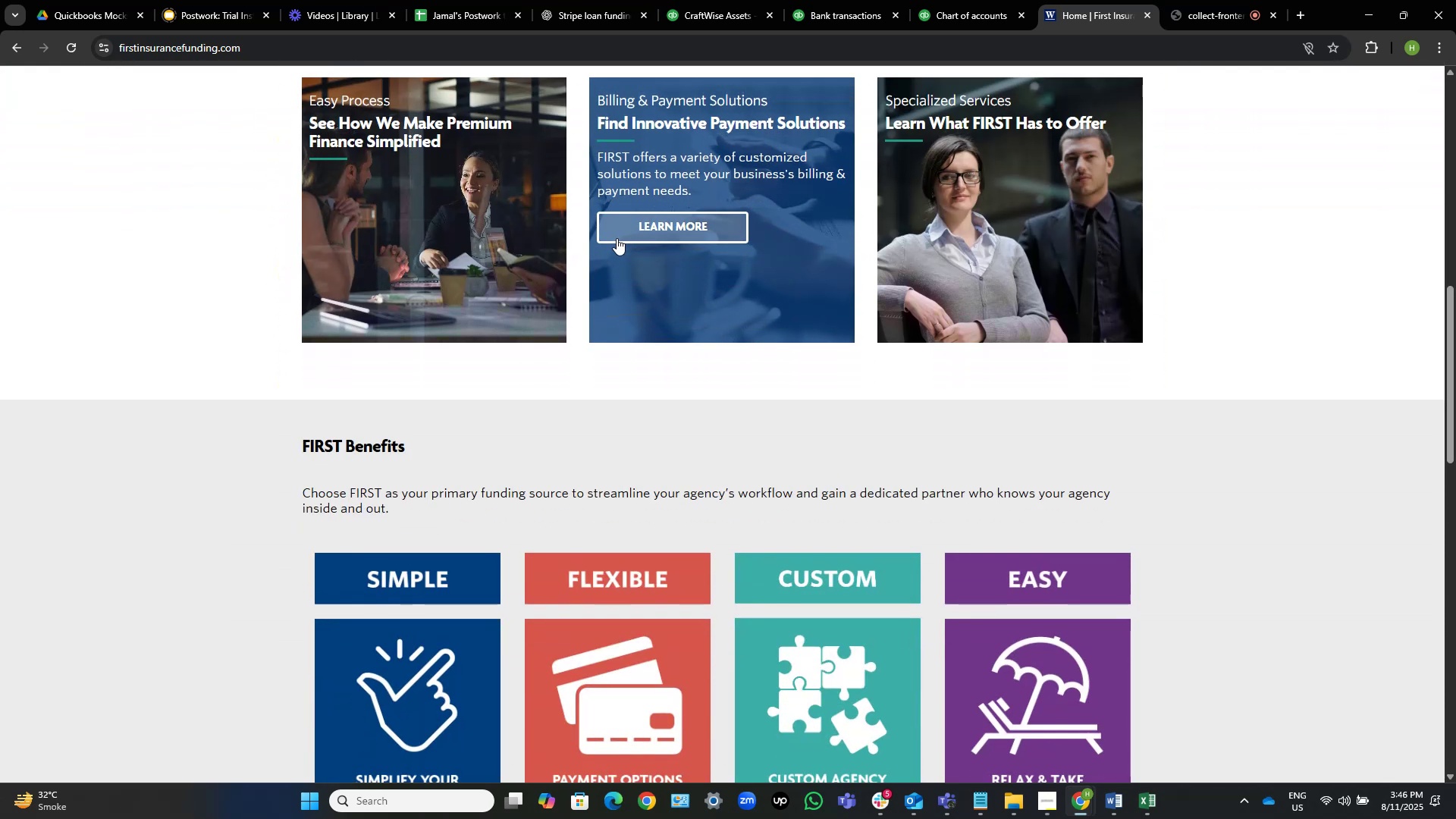 
wait(10.55)
 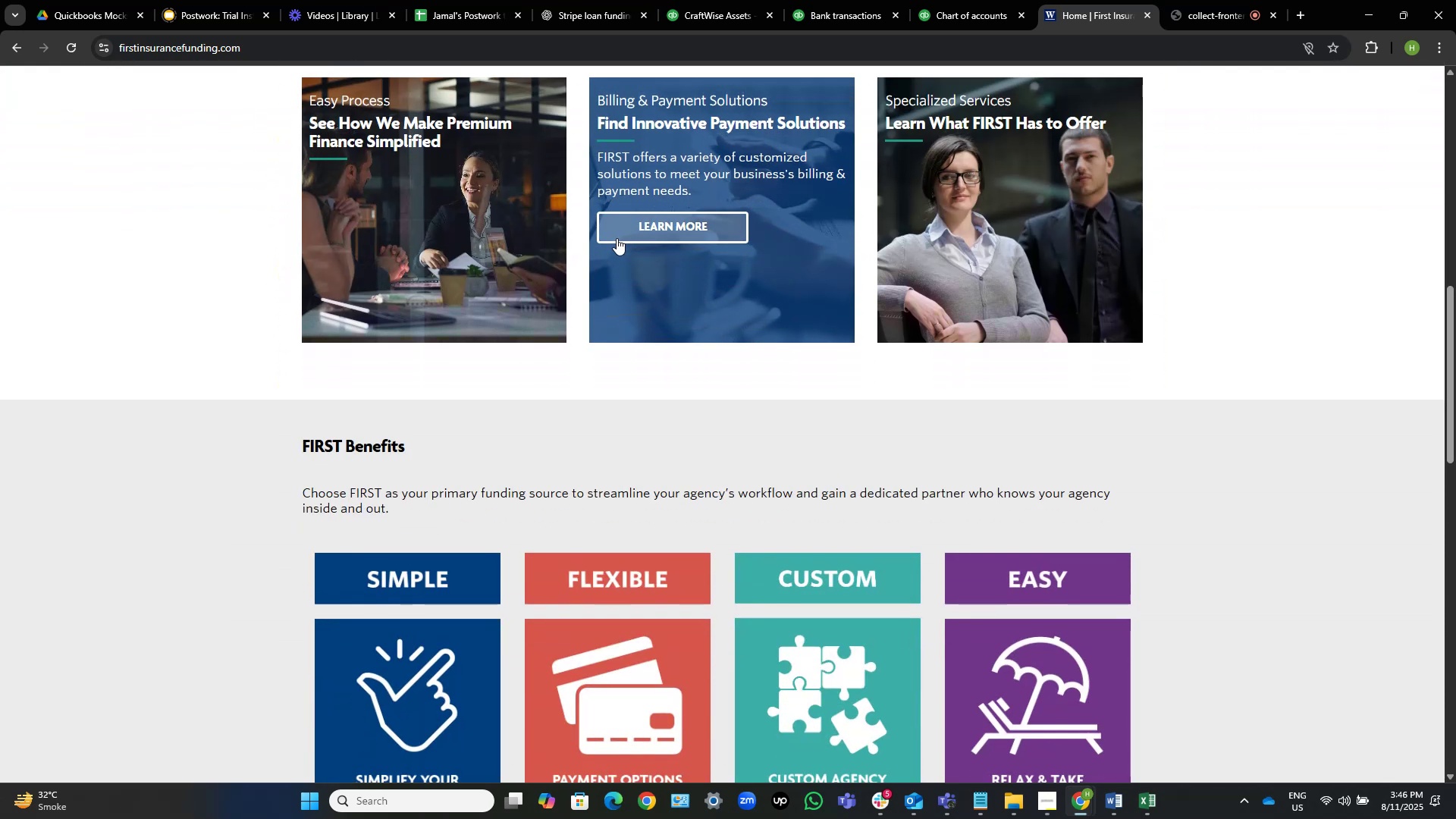 
scroll: coordinate [628, 228], scroll_direction: down, amount: 1.0
 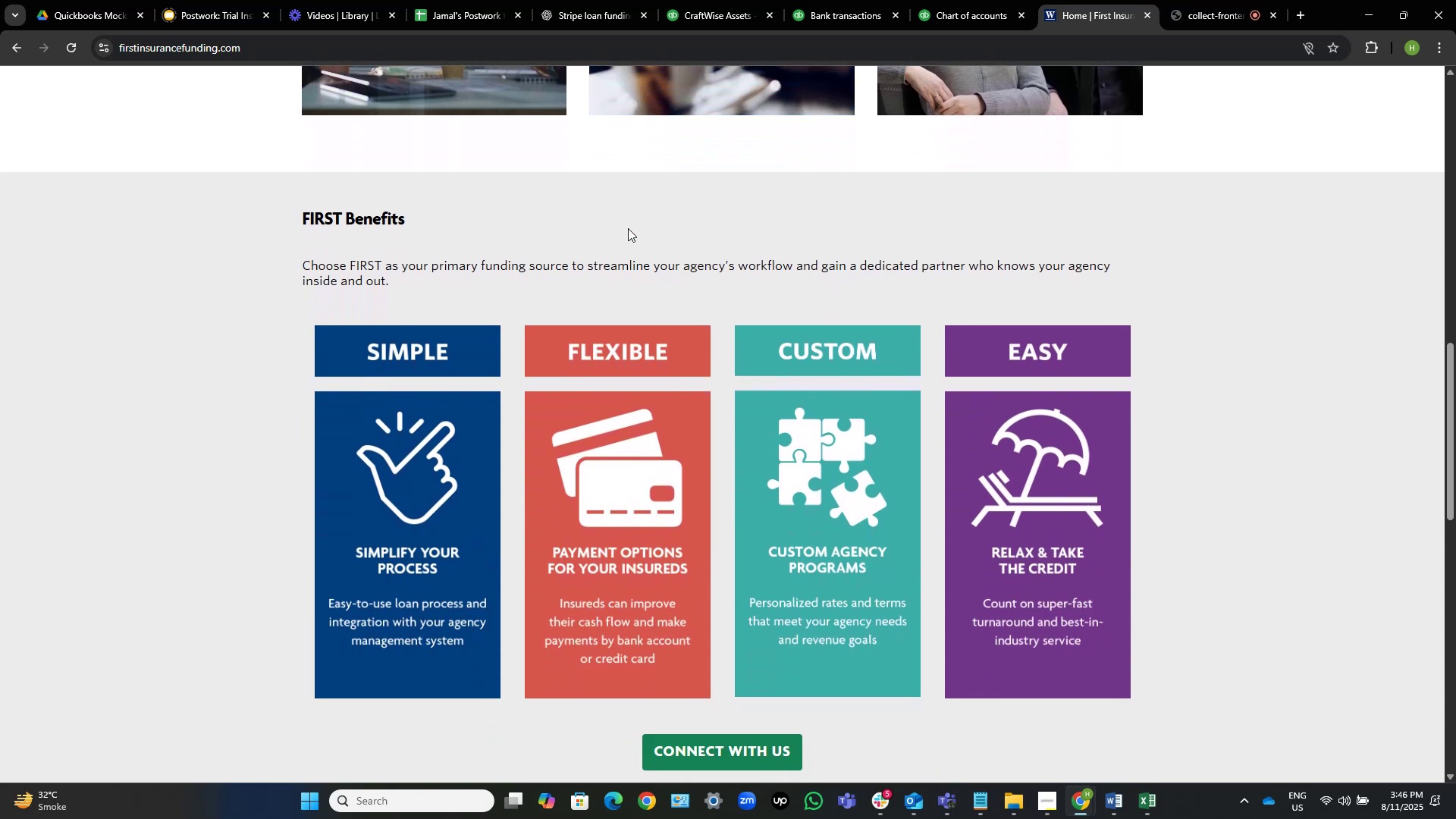 
wait(11.48)
 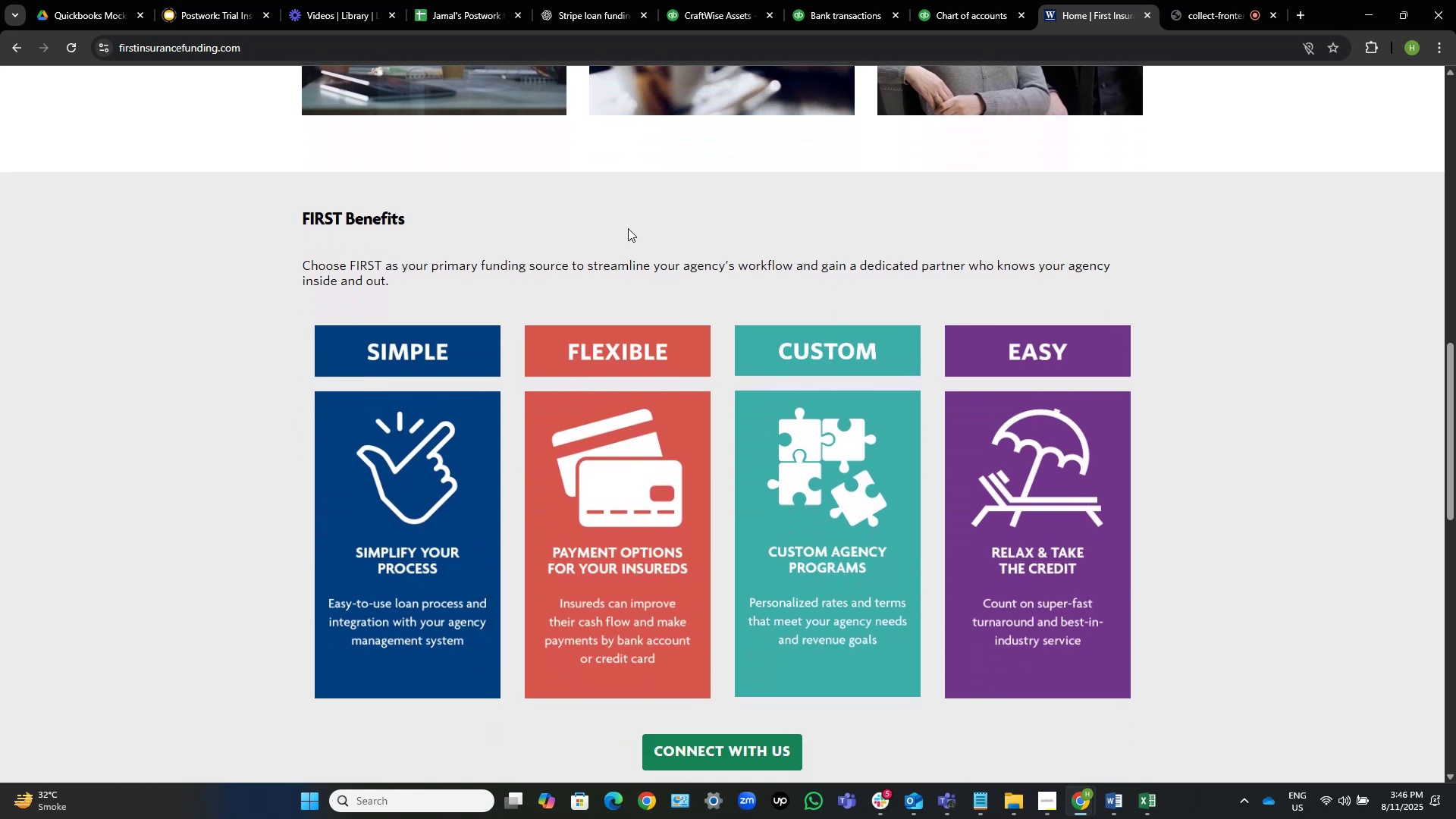 
scroll: coordinate [519, 259], scroll_direction: down, amount: 18.0
 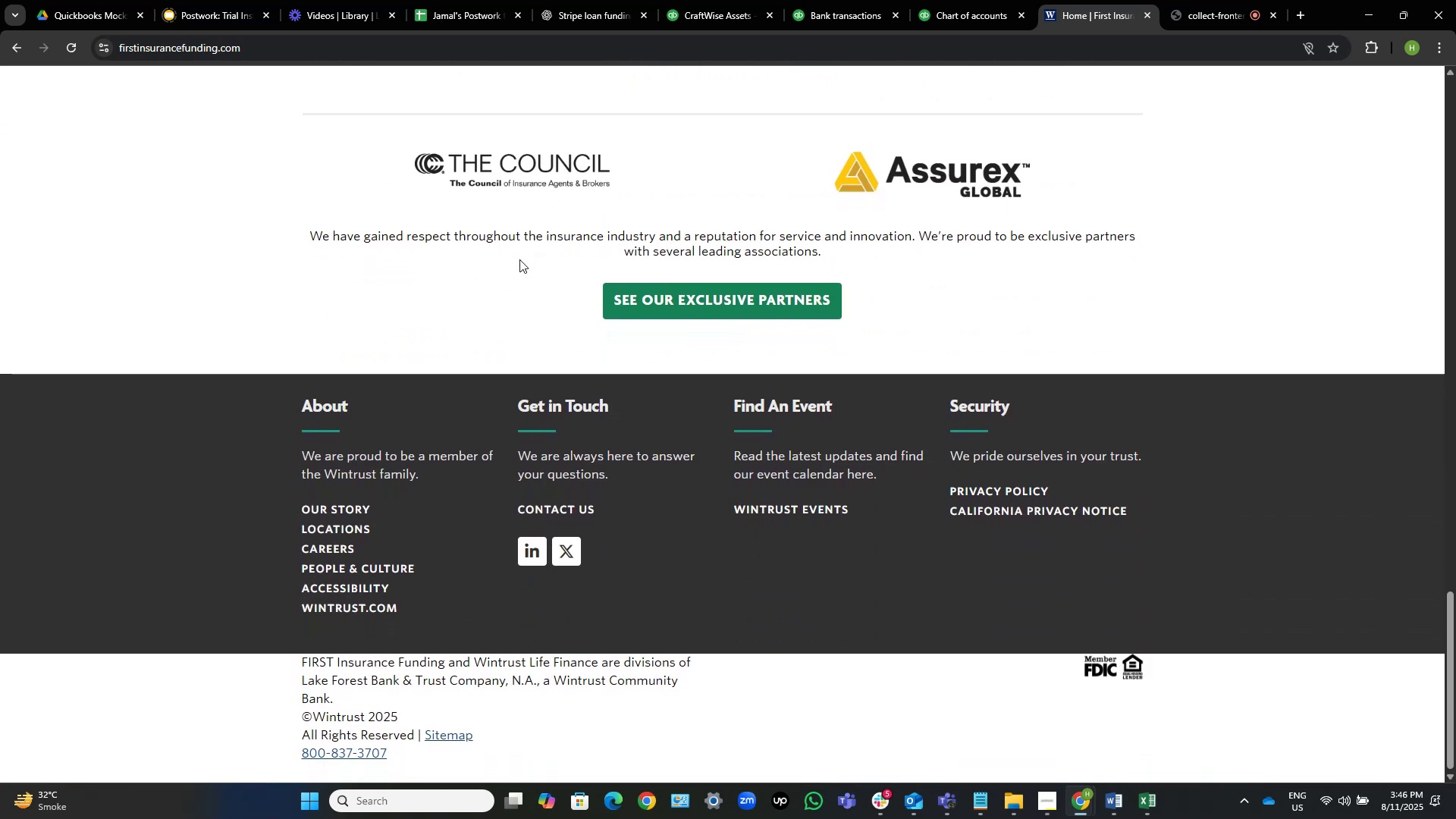 
scroll: coordinate [538, 250], scroll_direction: up, amount: 11.0
 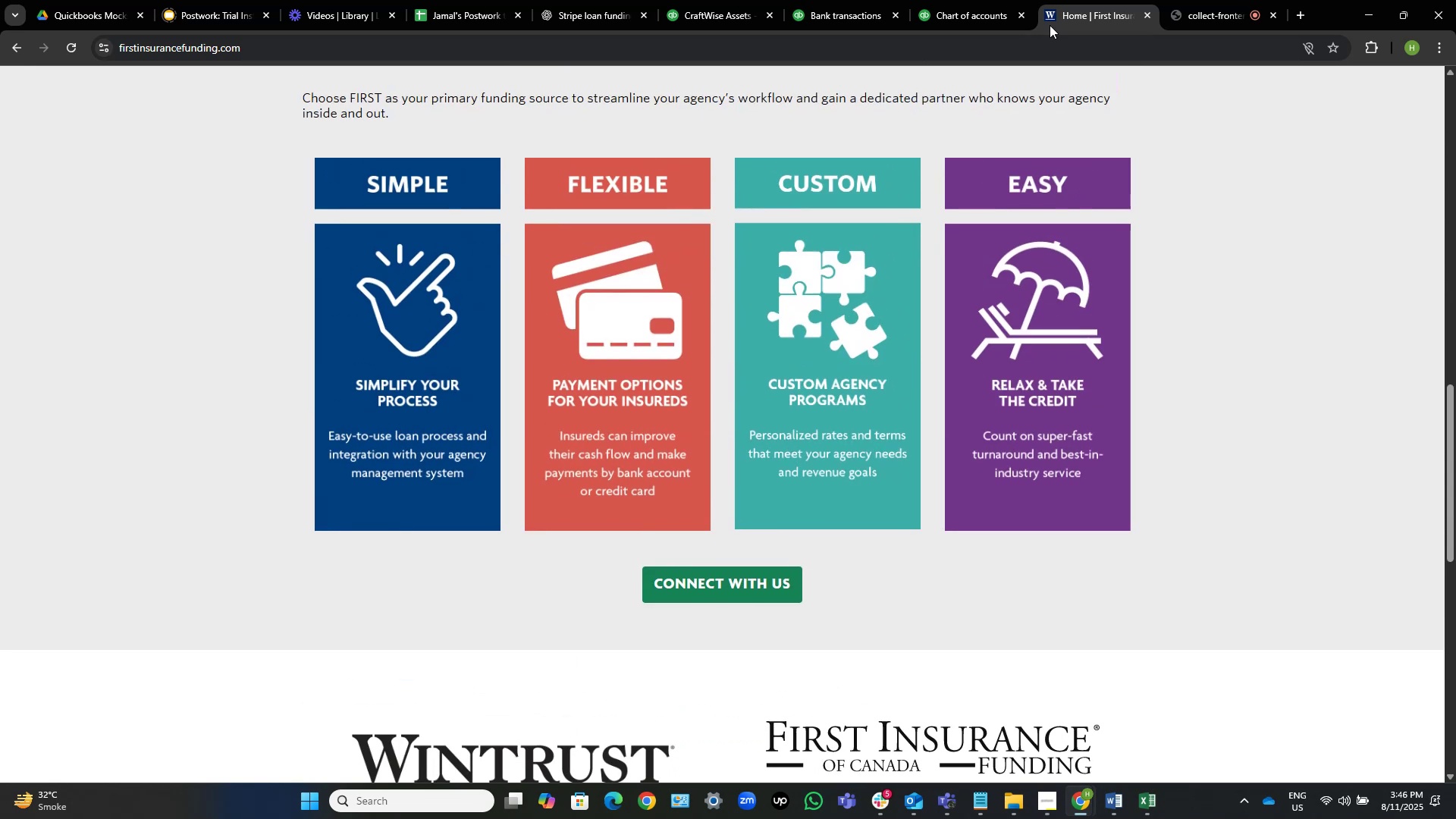 
left_click([836, 0])
 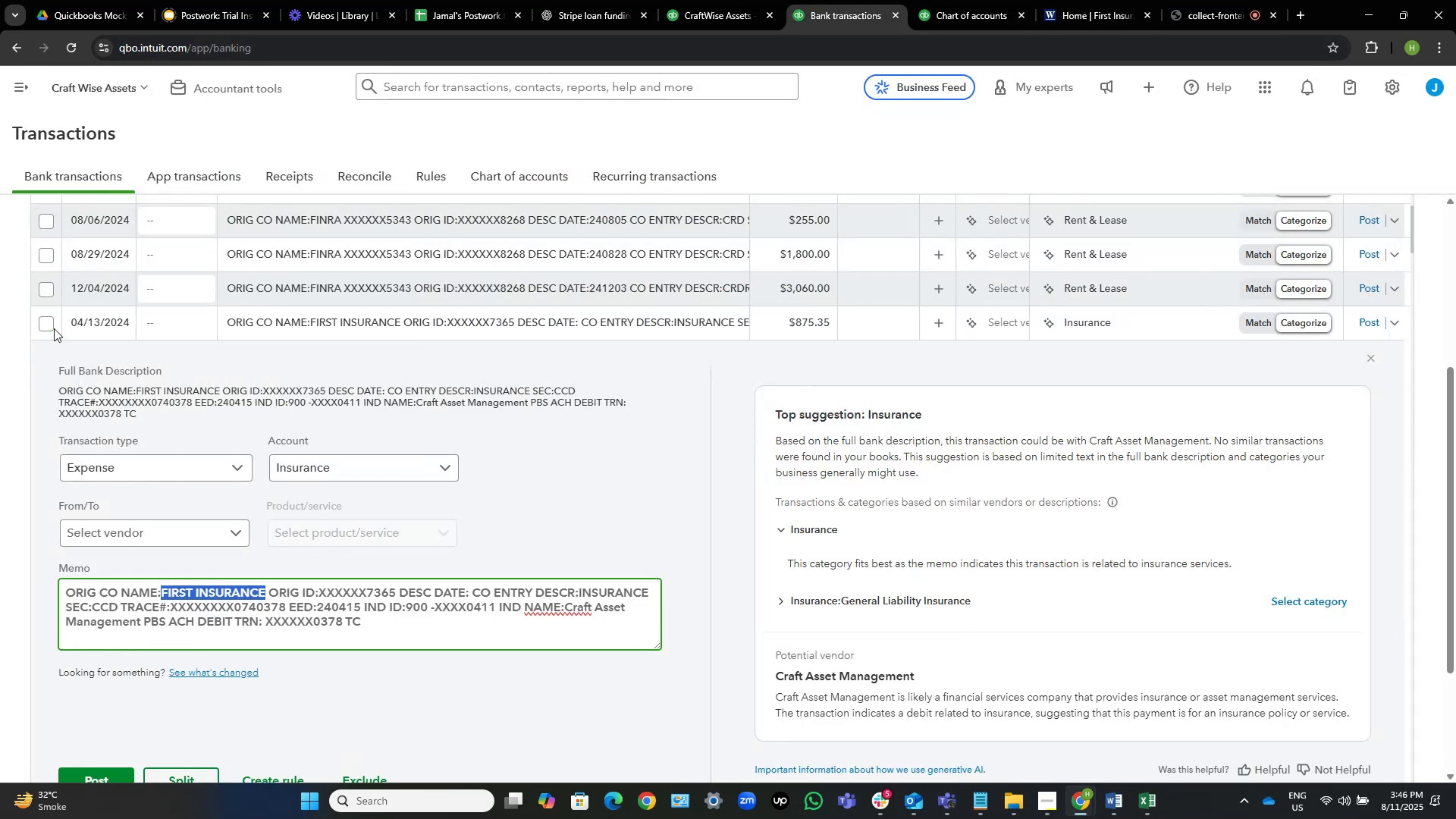 
left_click([48, 323])
 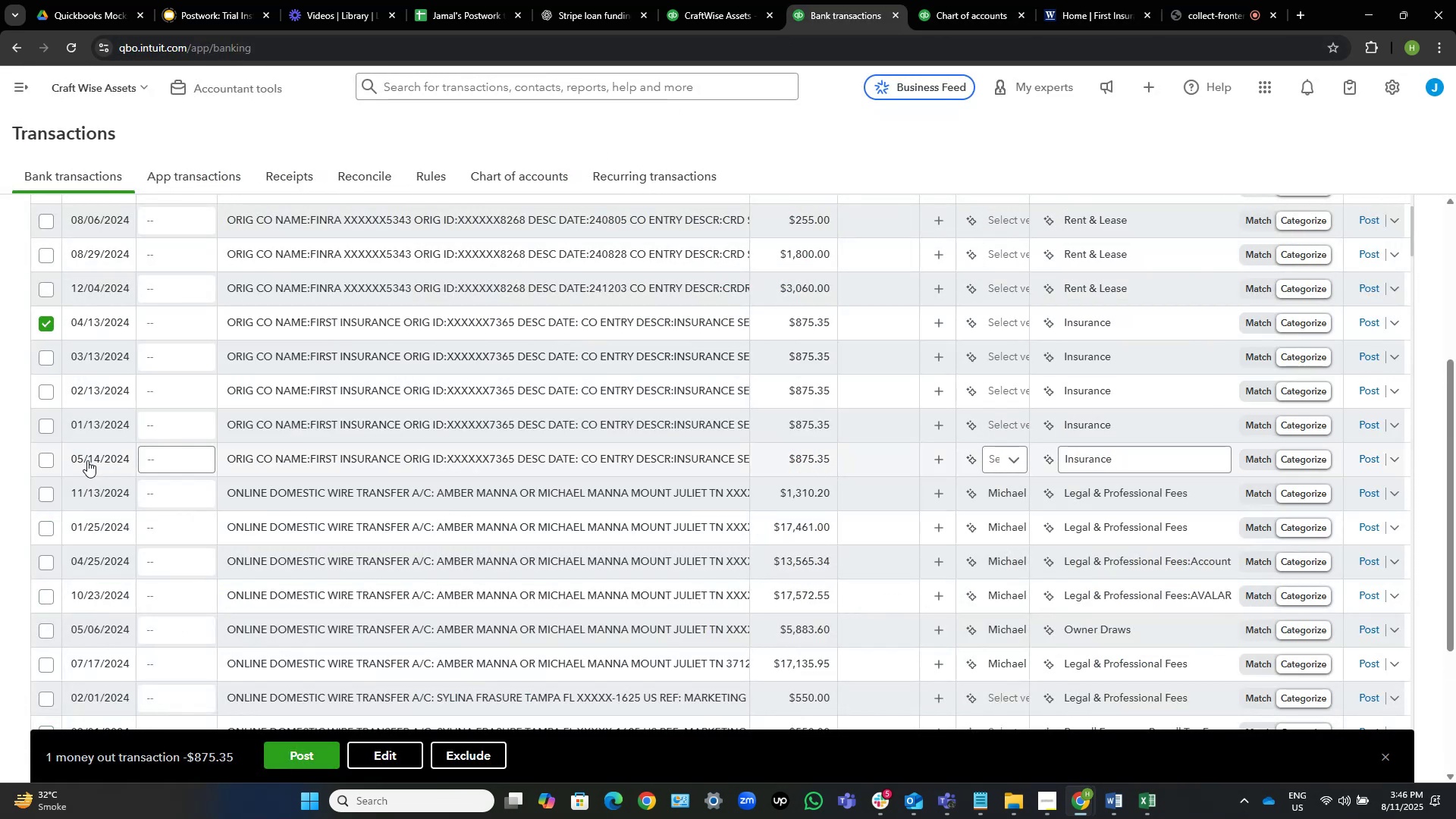 
left_click([46, 460])
 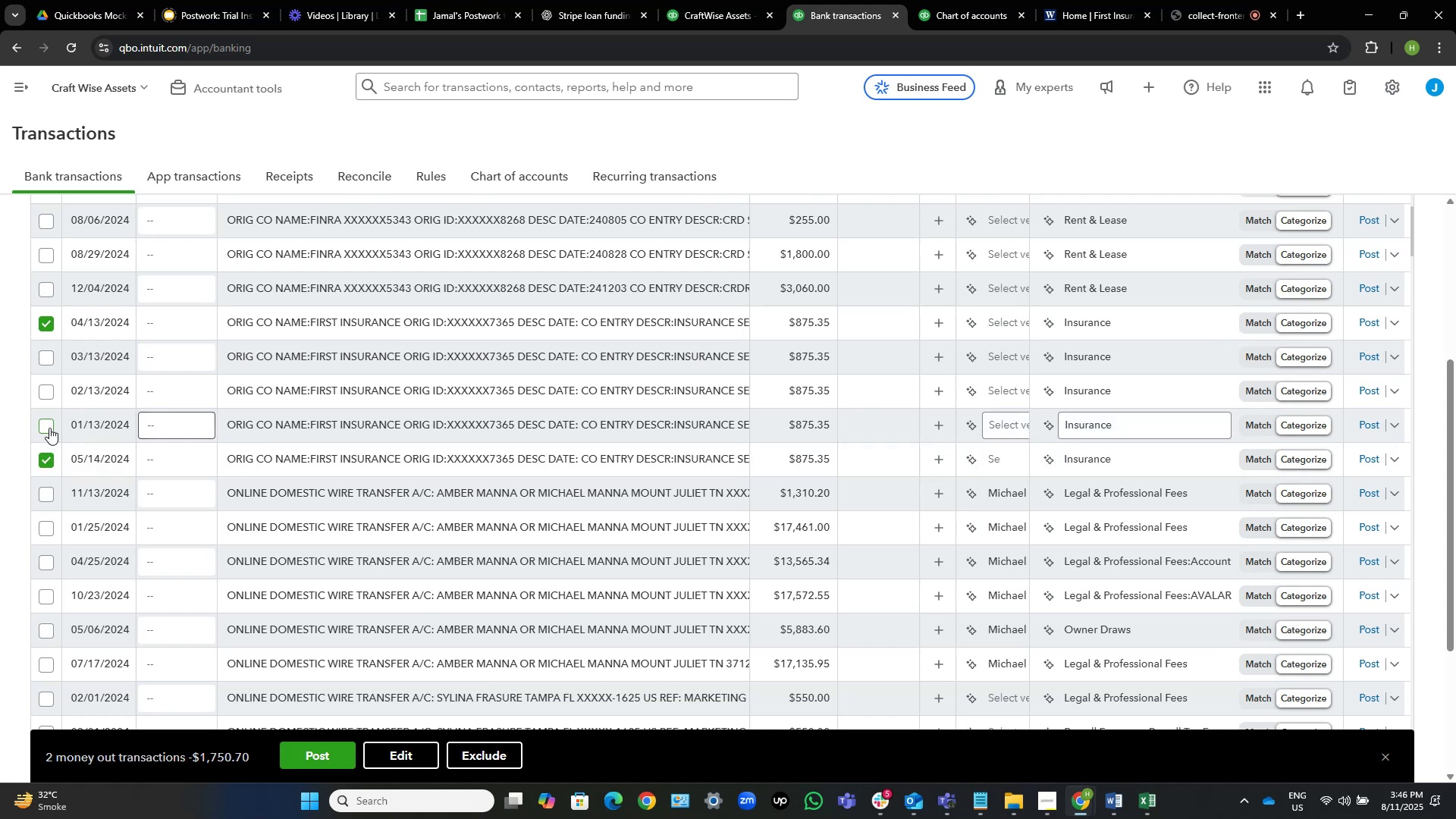 
left_click([49, 427])
 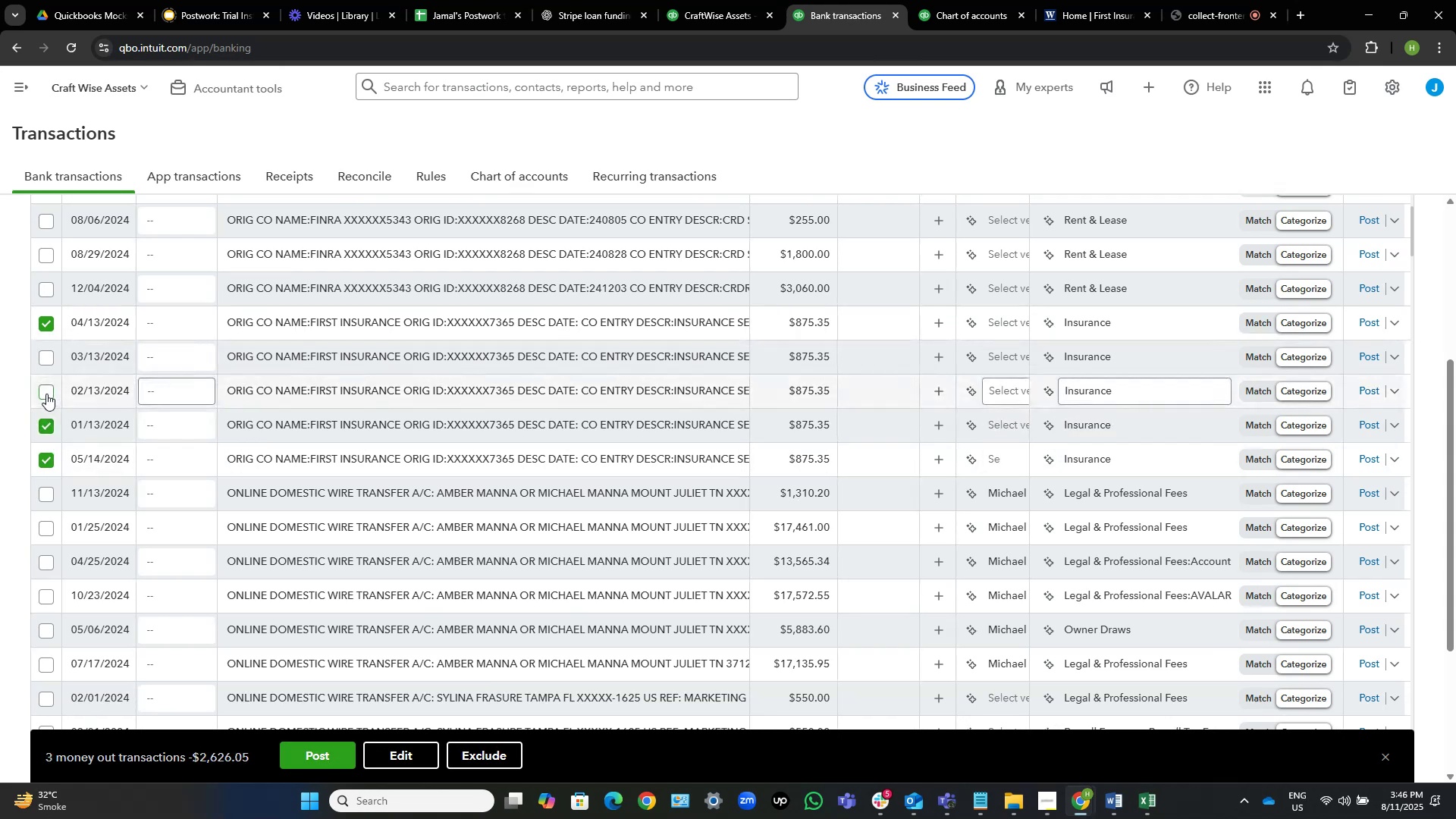 
left_click([46, 394])
 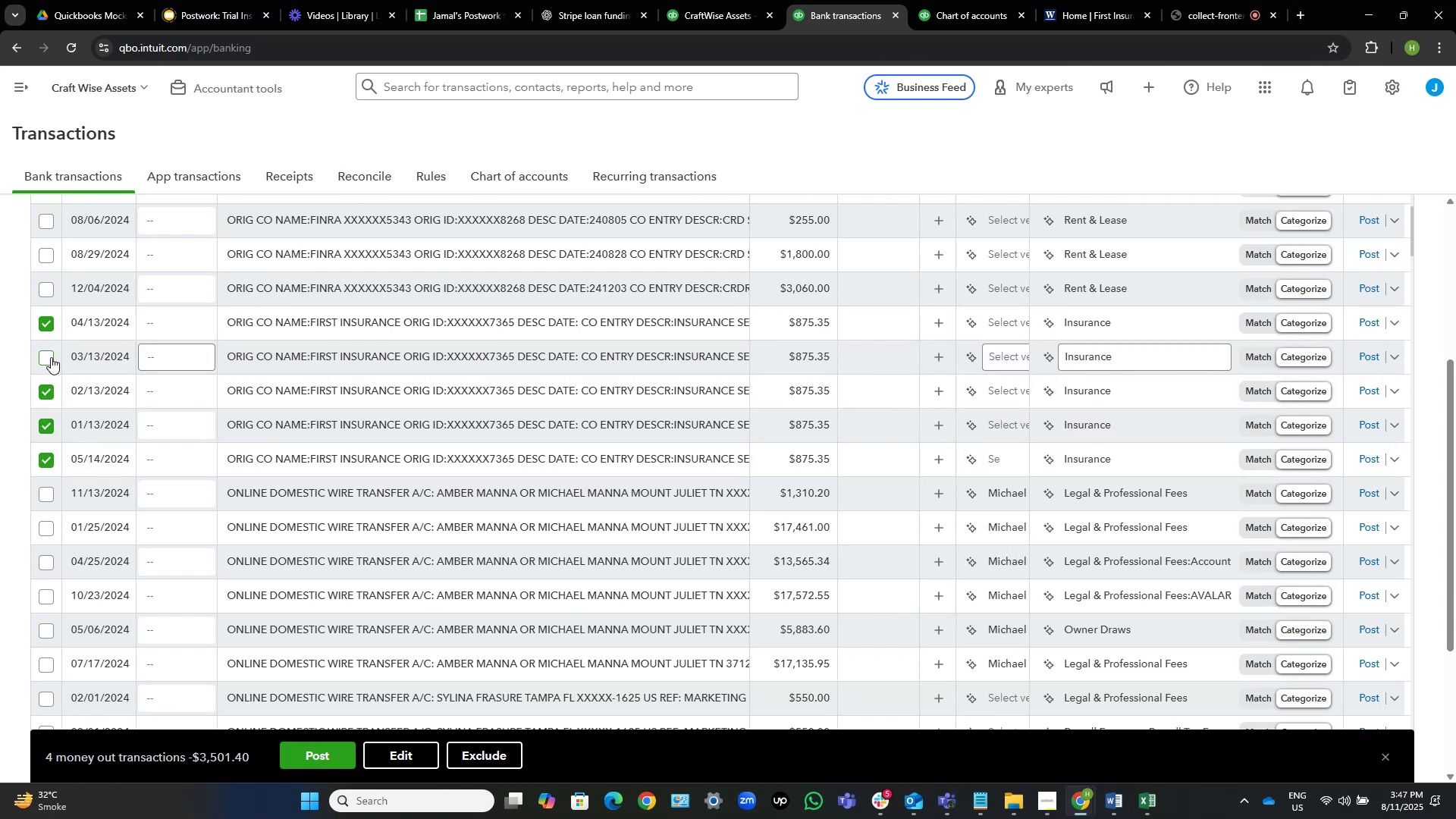 
left_click([51, 356])
 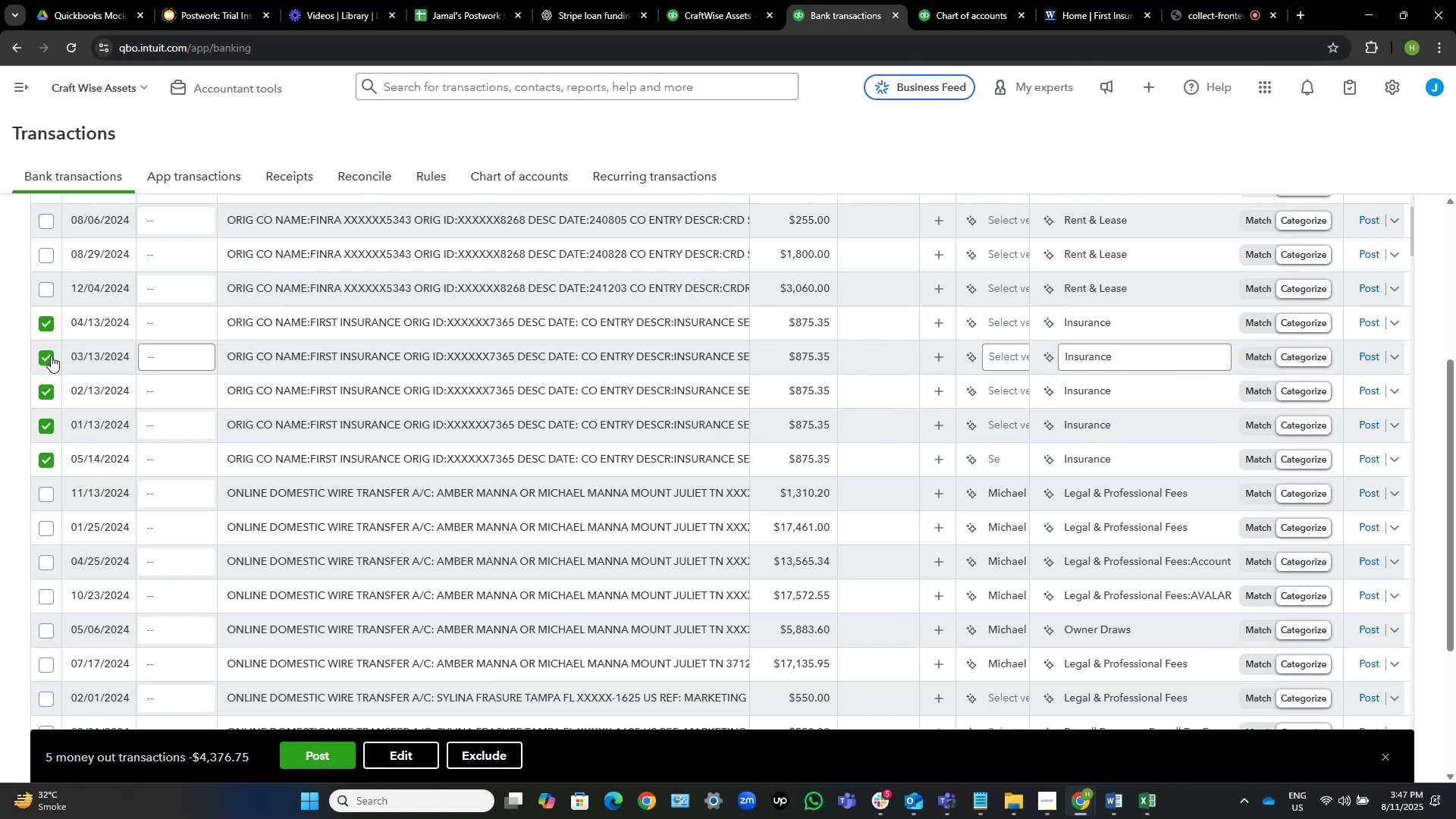 
mouse_move([371, 331])
 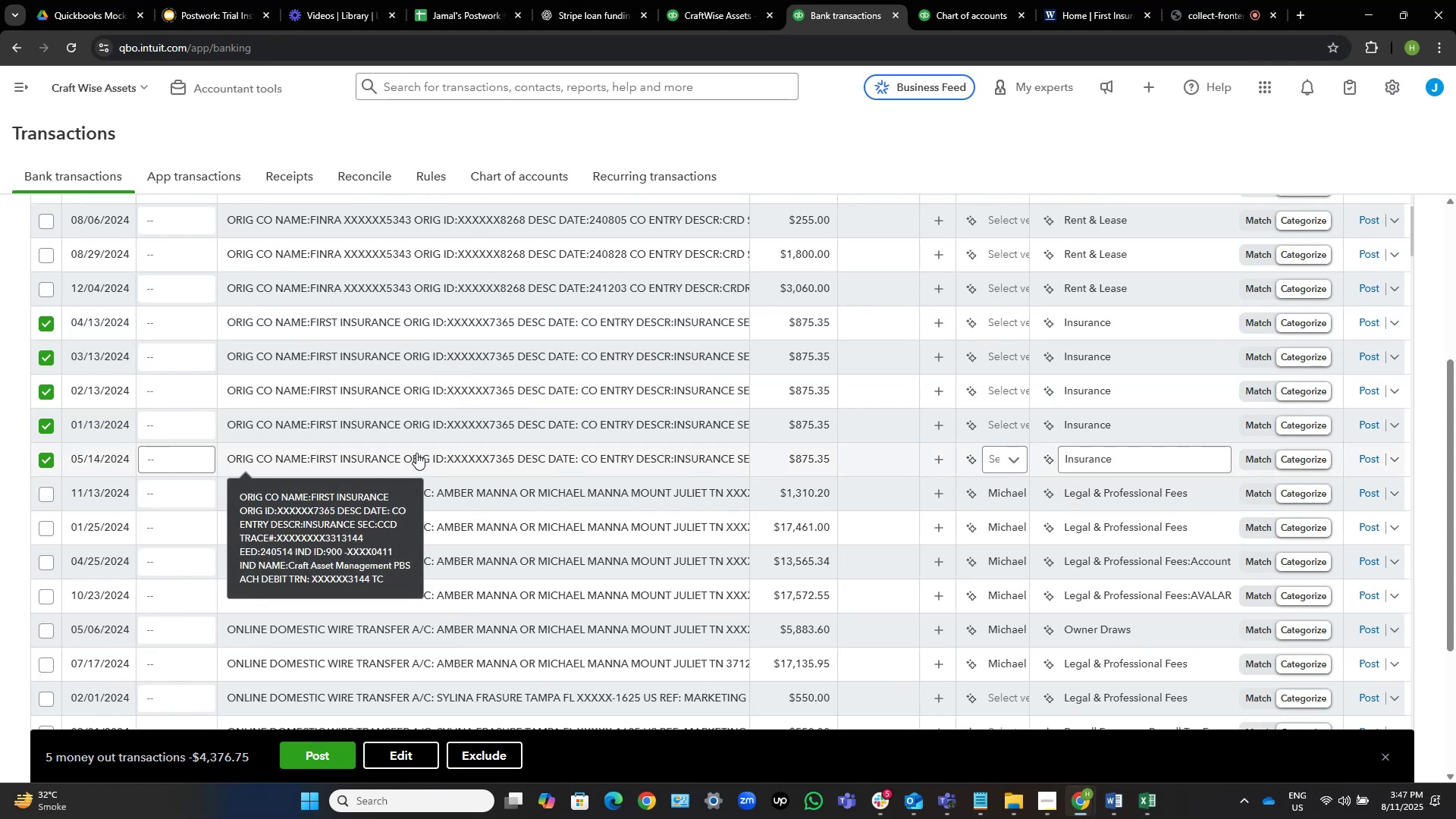 
wait(11.22)
 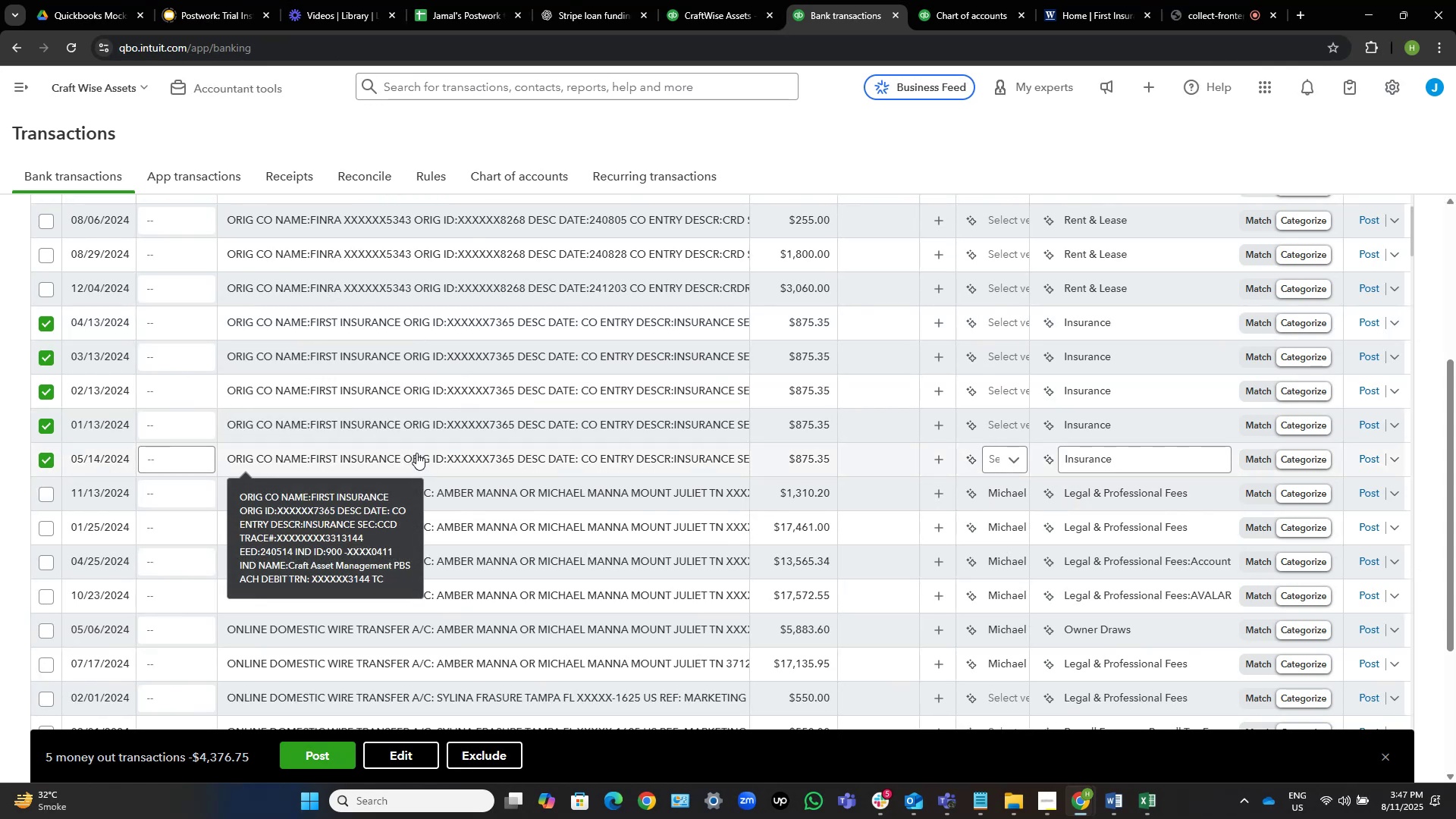 
left_click([416, 757])
 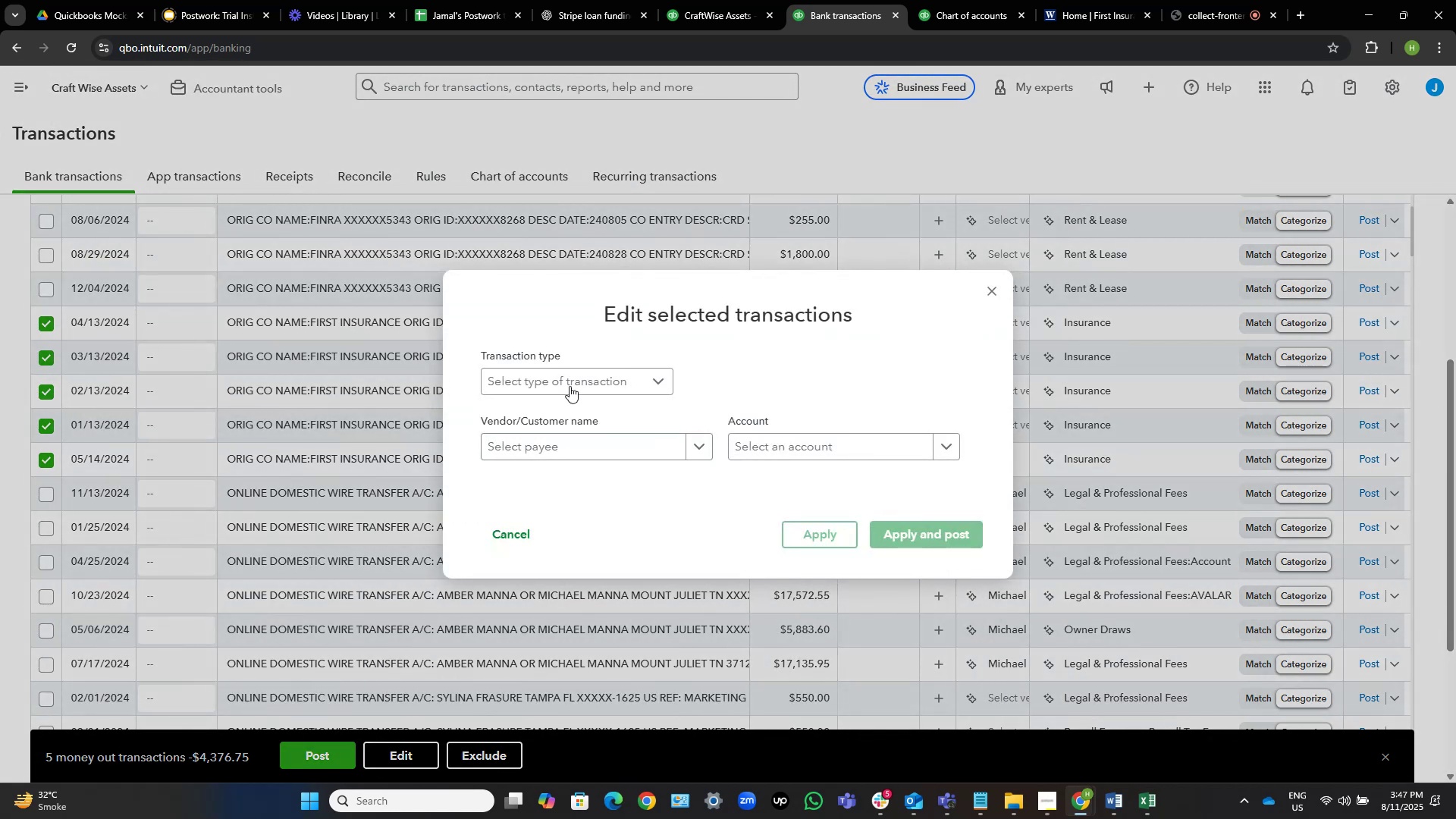 
left_click([574, 448])
 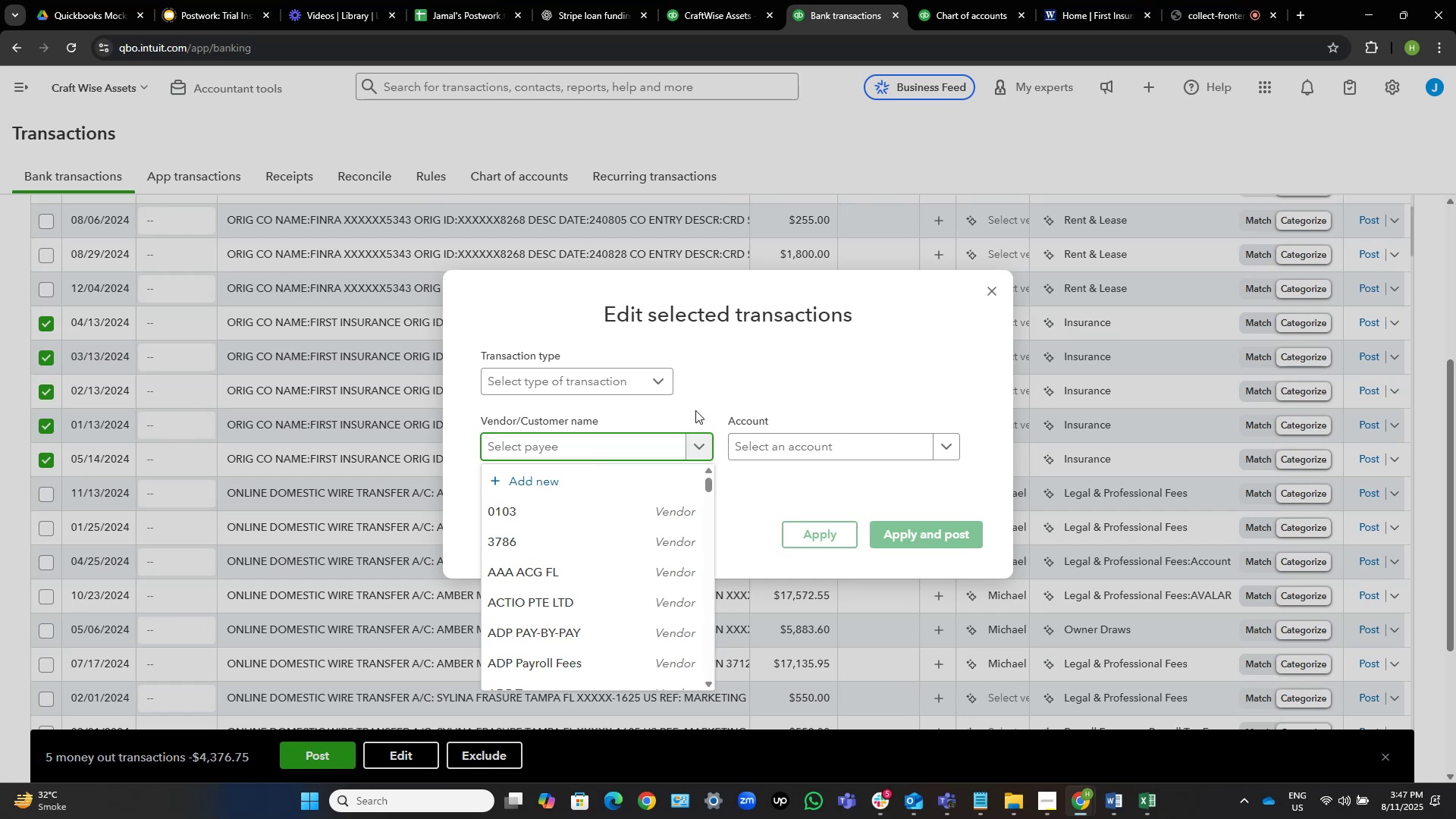 
wait(7.45)
 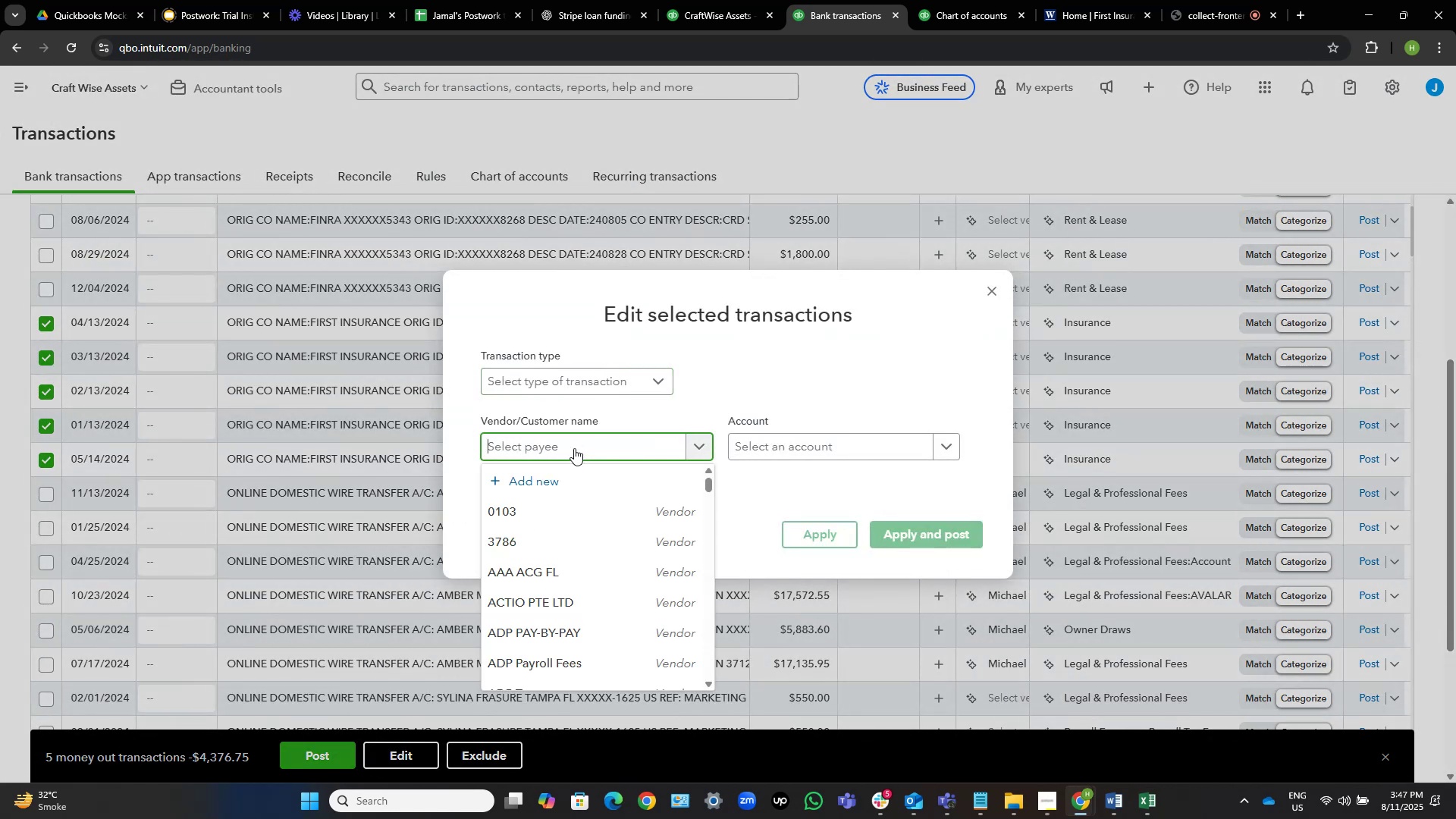 
type(First )
 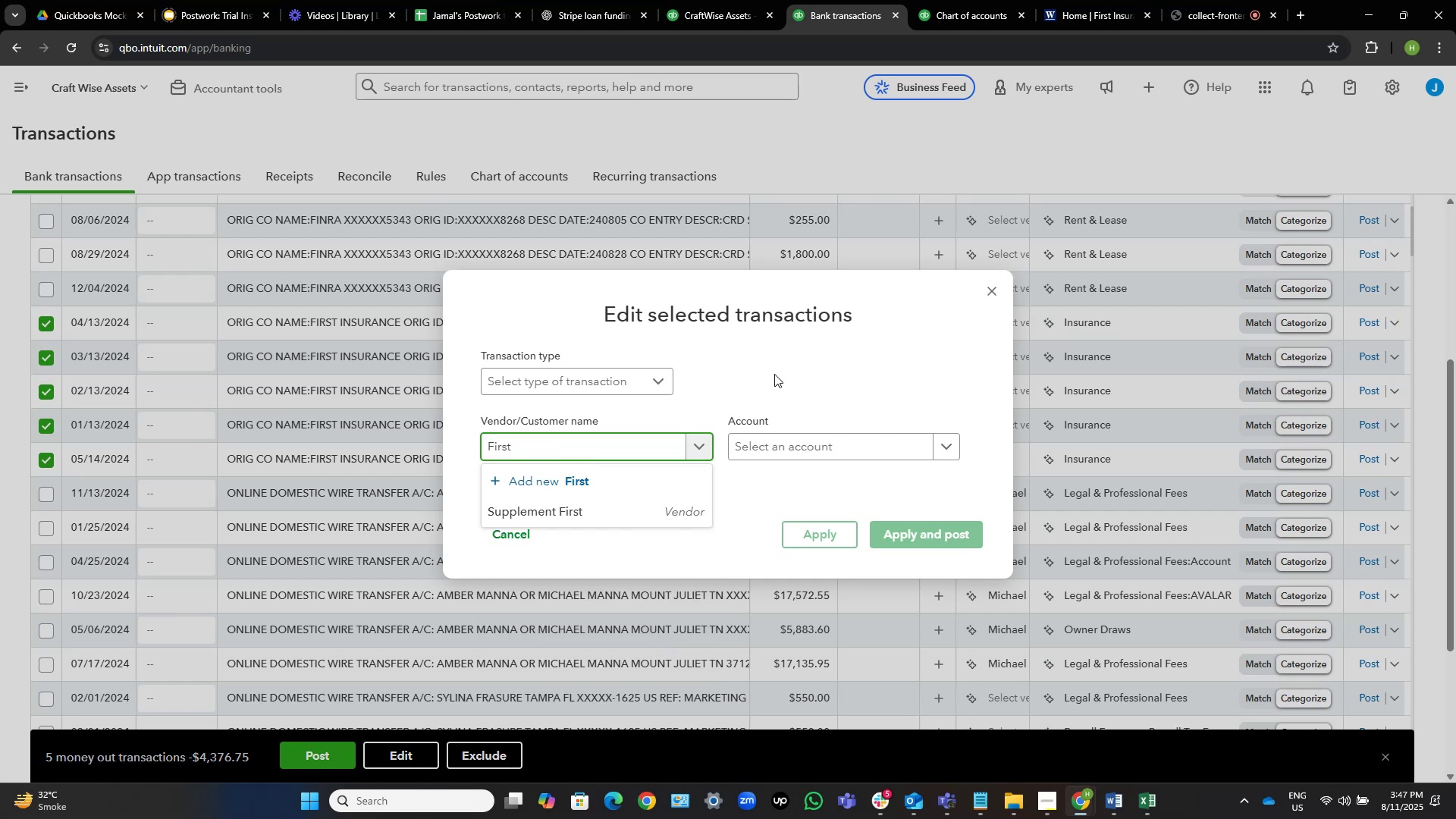 
type(Insurnce)
 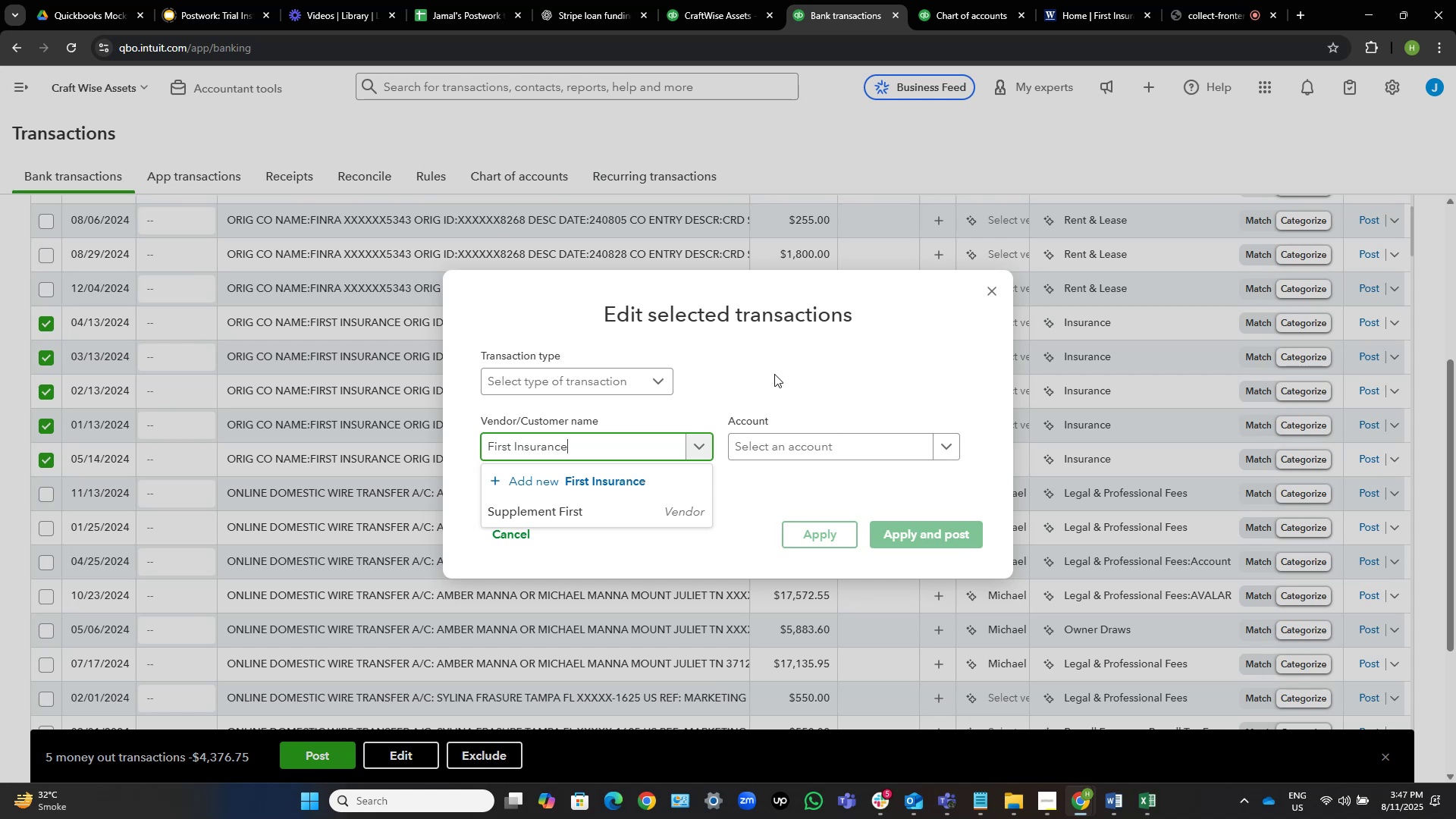 
hold_key(key=A, duration=0.31)
 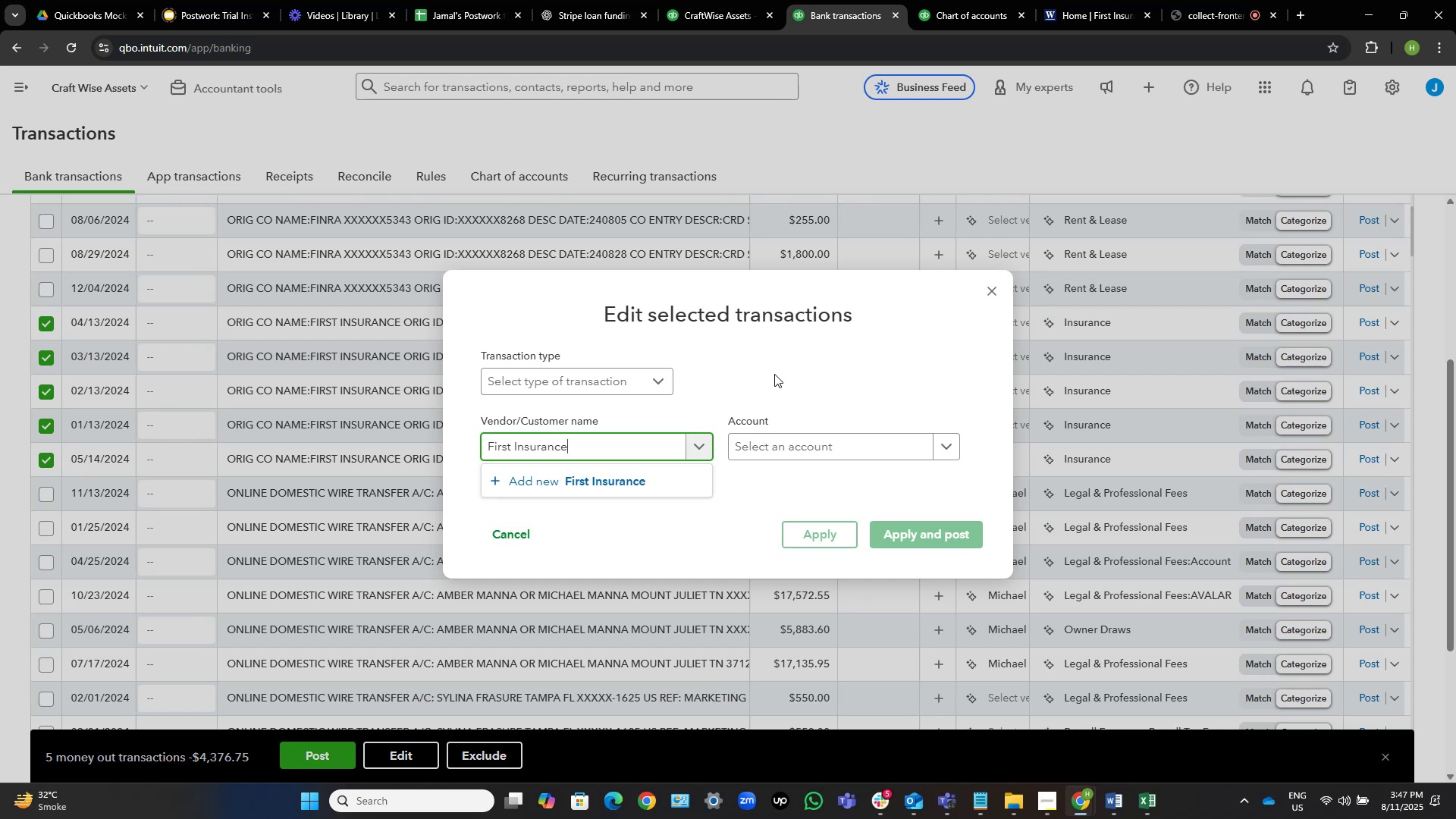 
wait(10.52)
 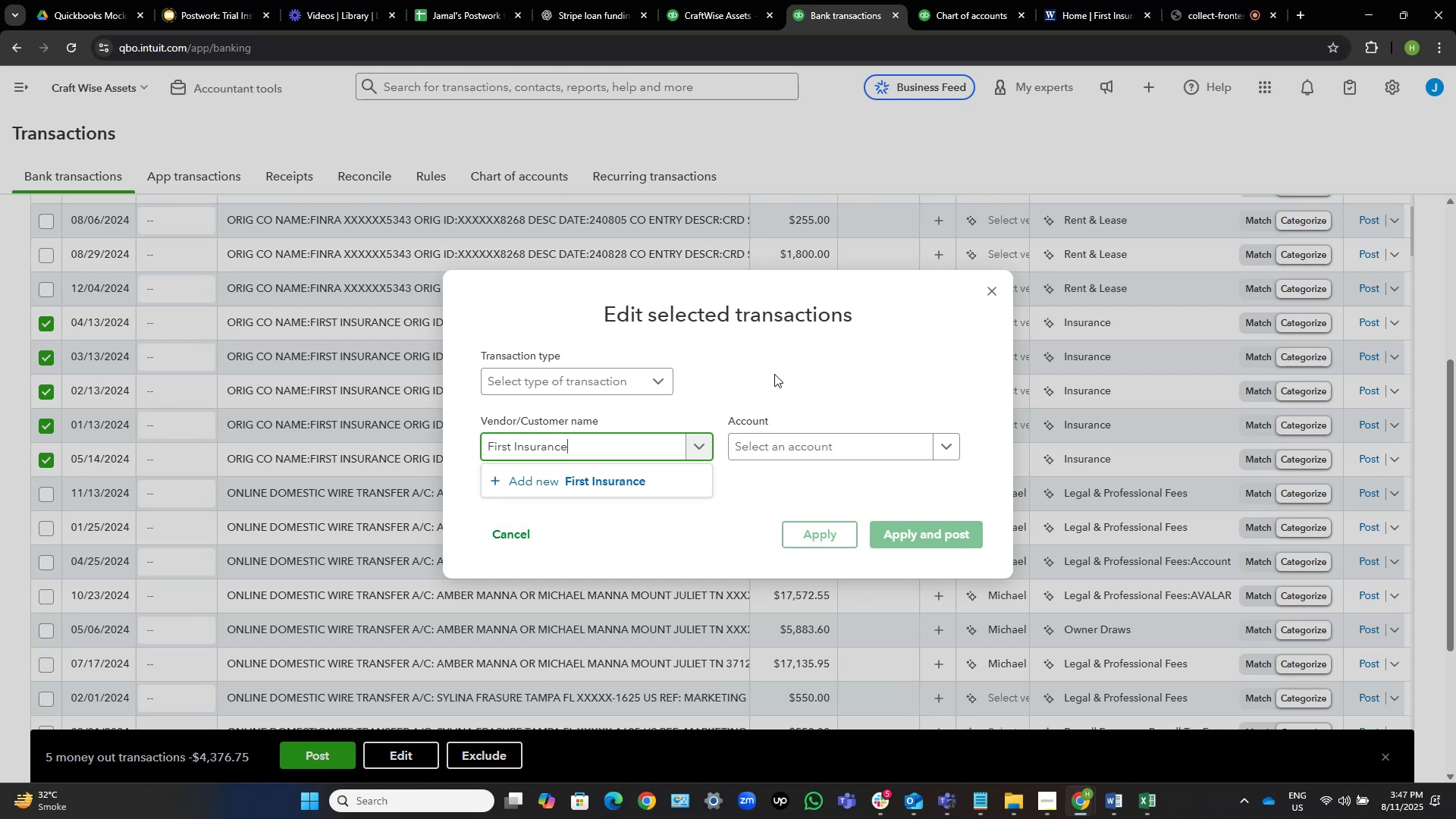 
left_click([638, 479])
 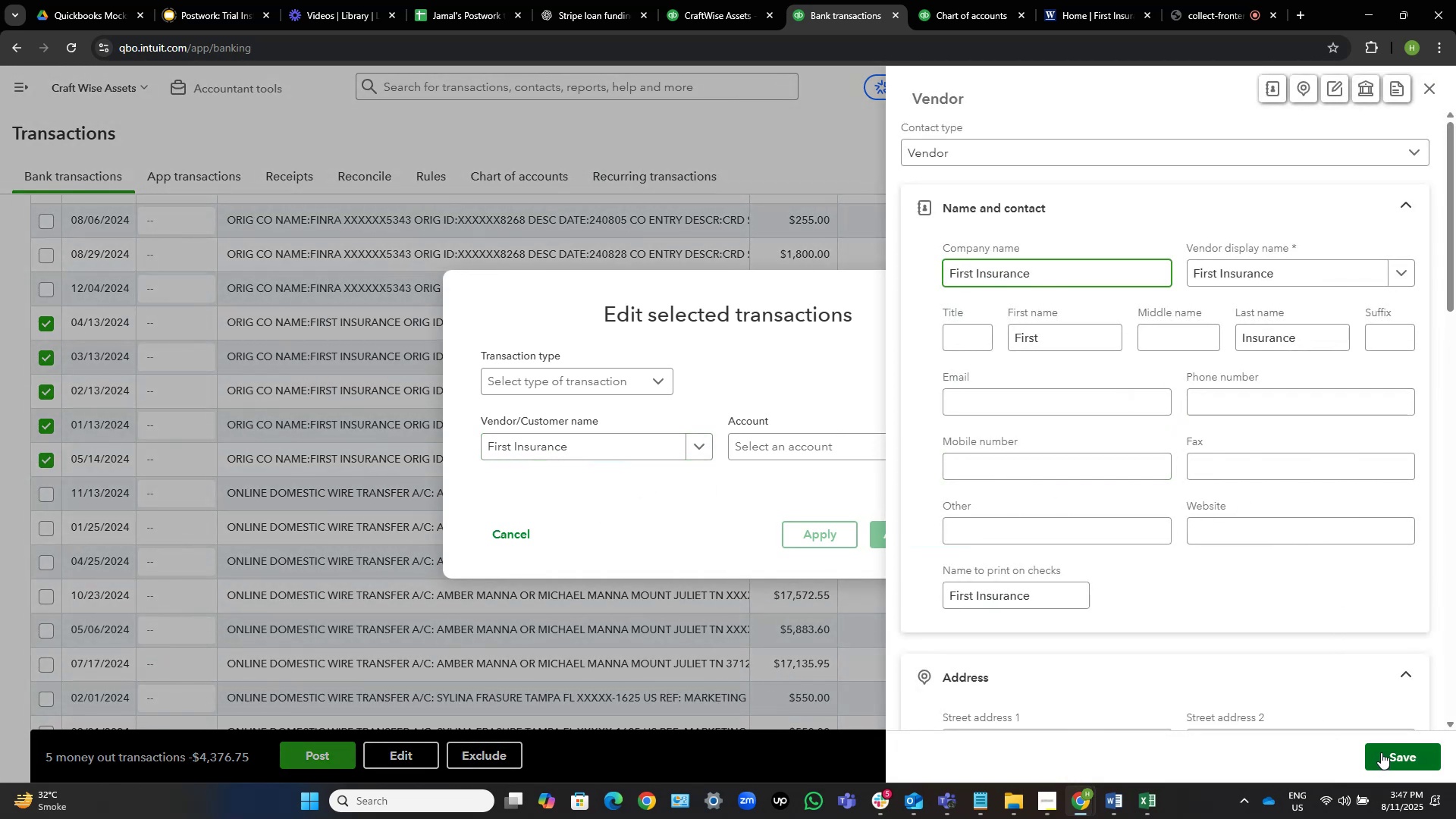 
wait(11.39)
 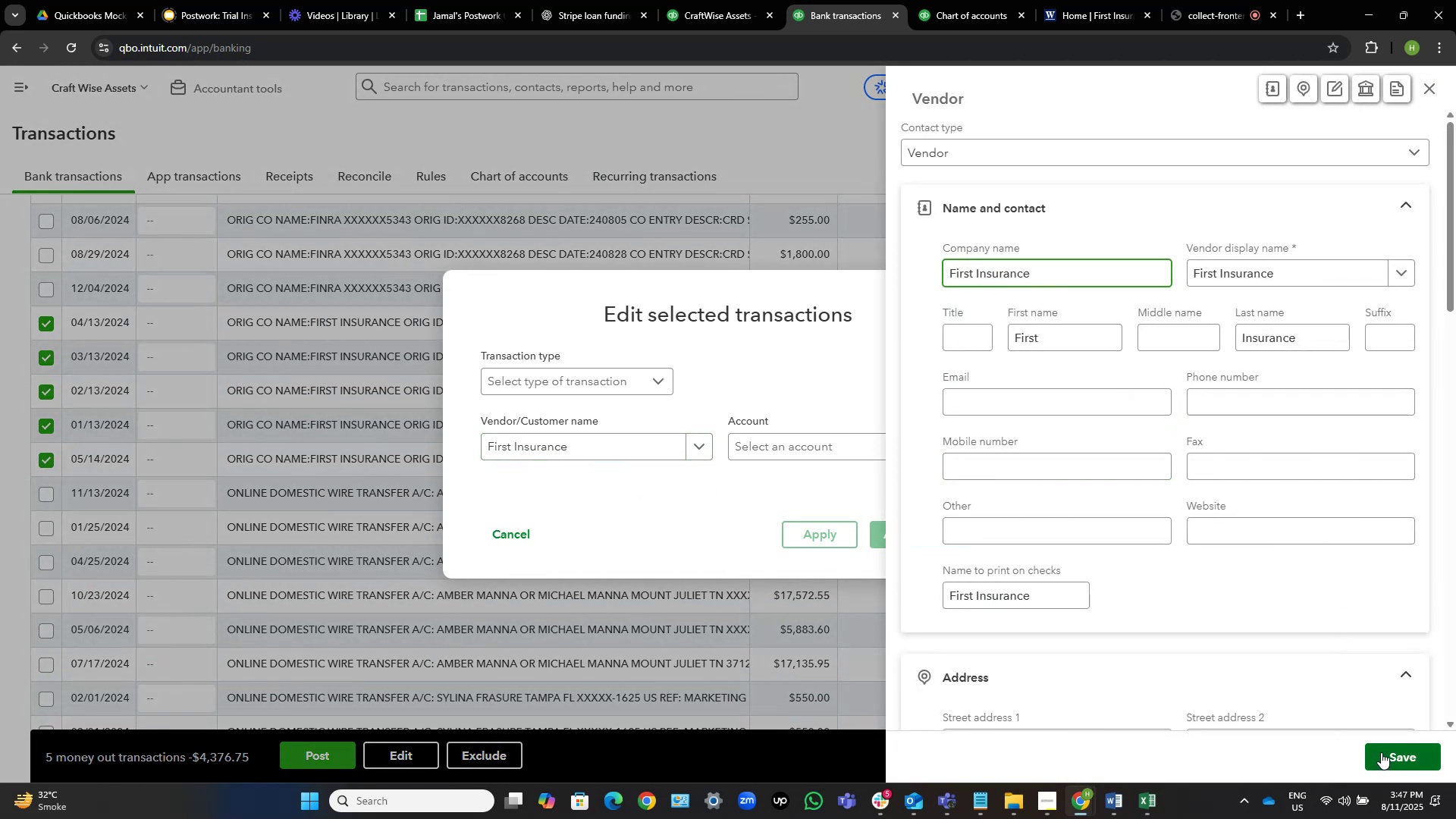 
left_click([1418, 755])
 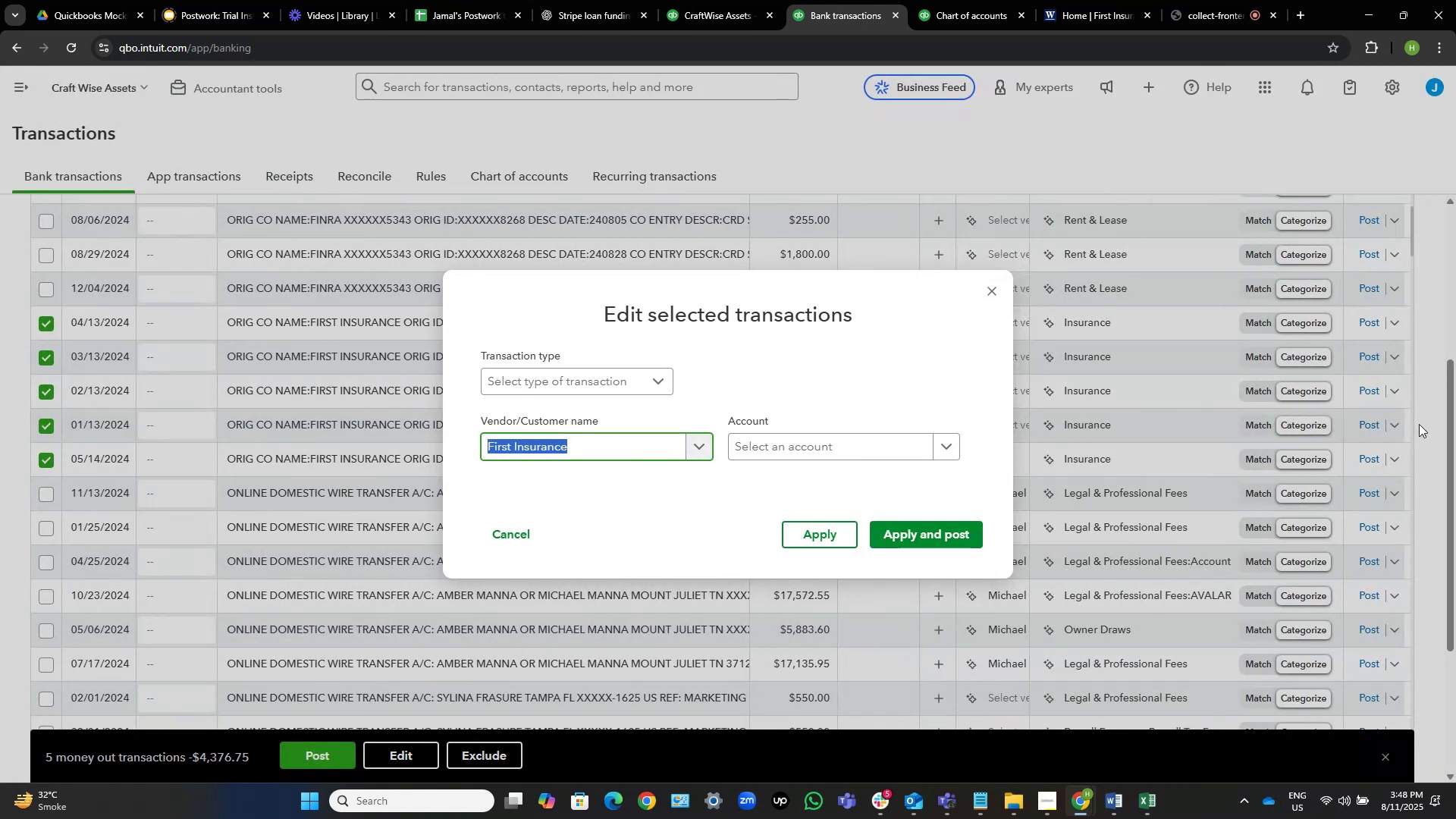 
left_click([792, 447])
 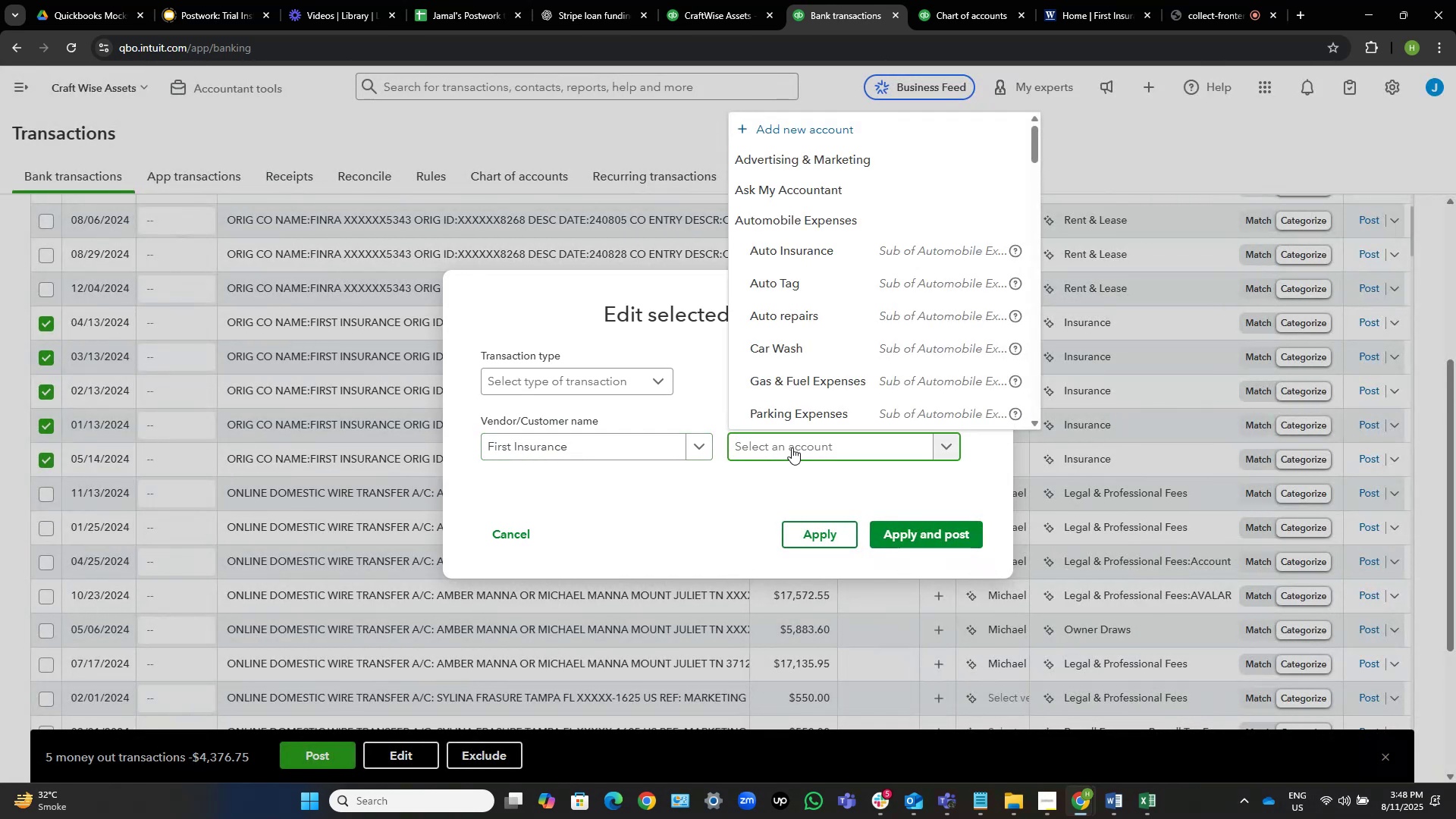 
type(insu)
 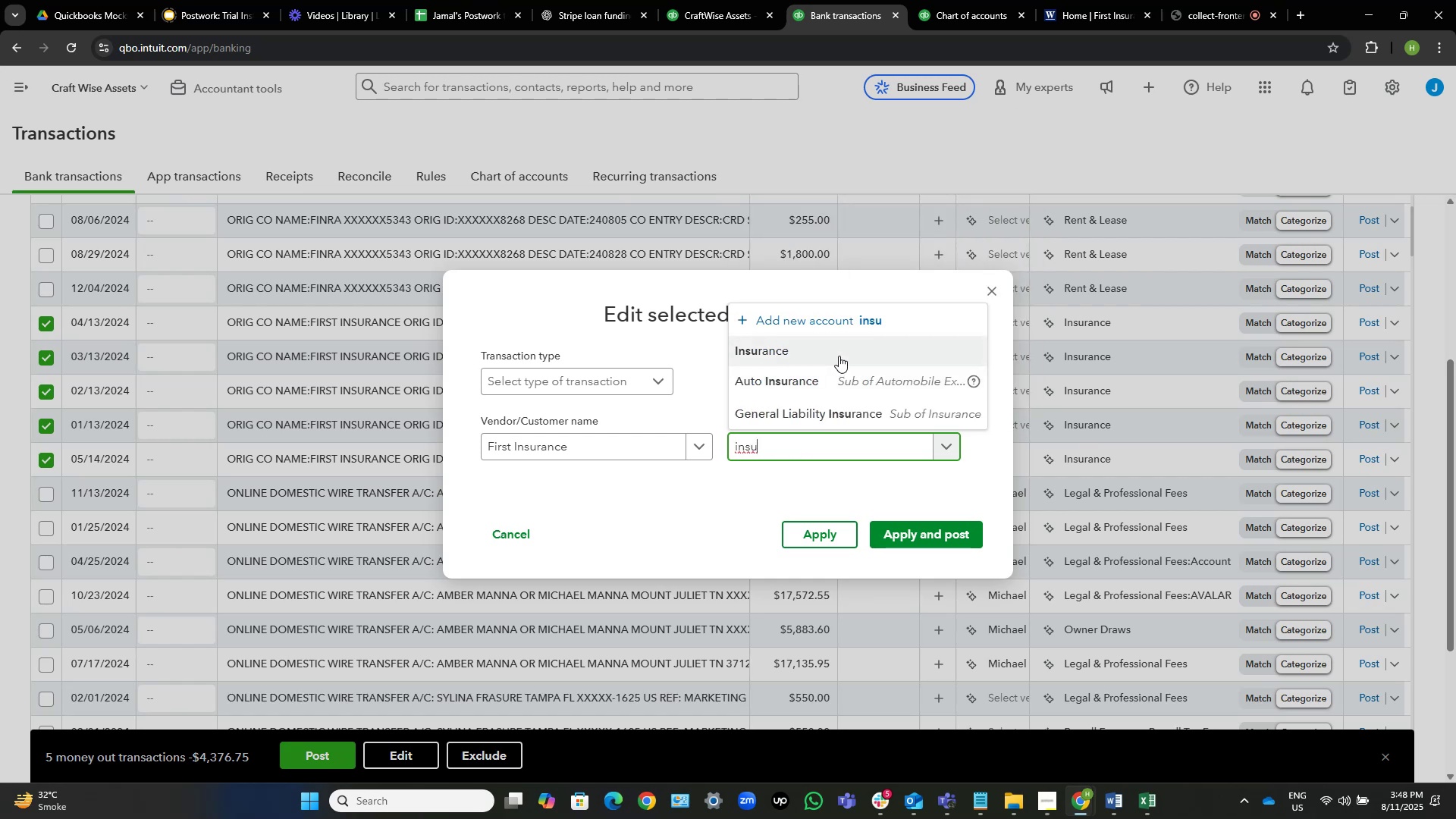 
left_click([839, 356])
 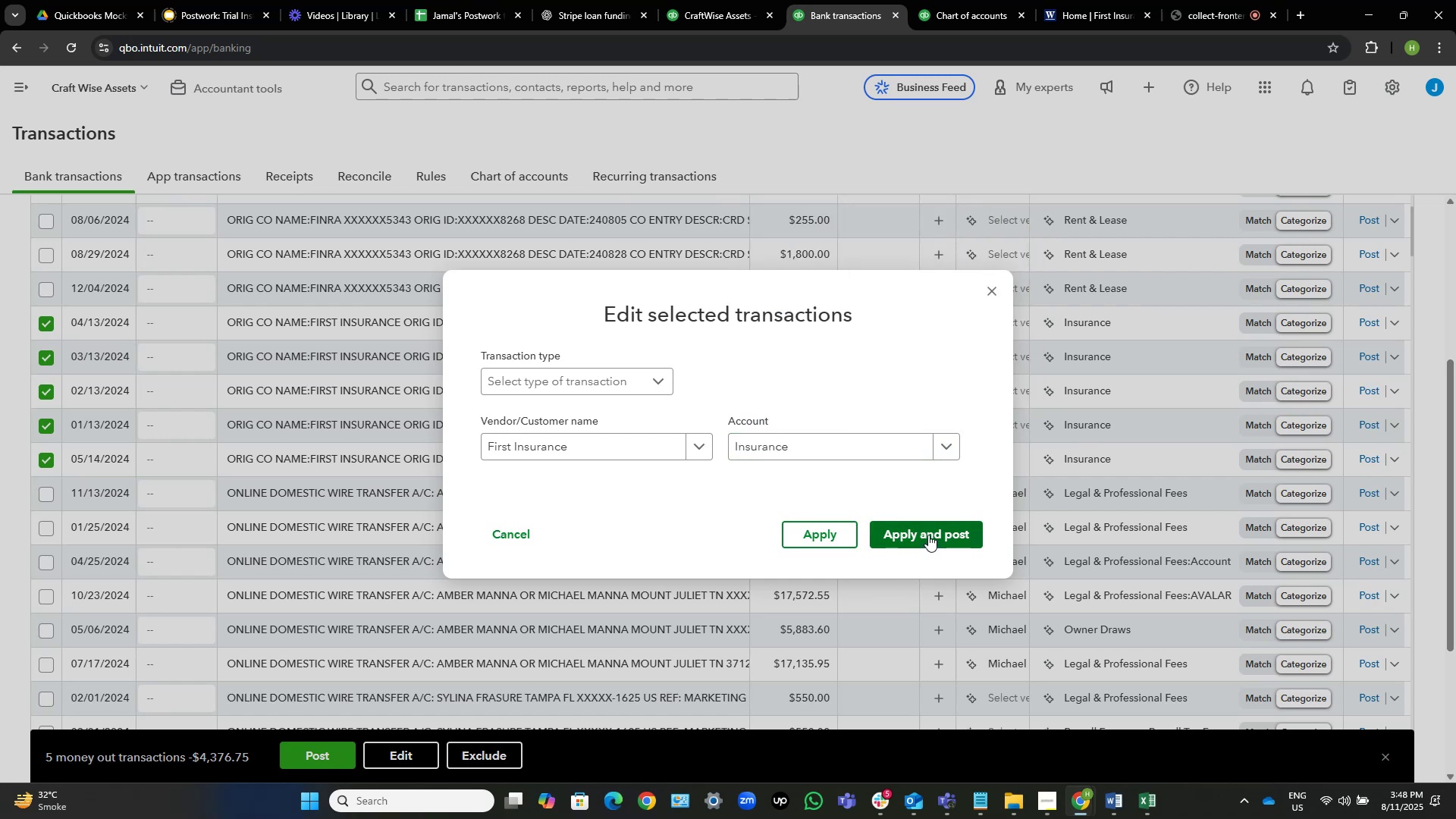 
left_click([928, 535])
 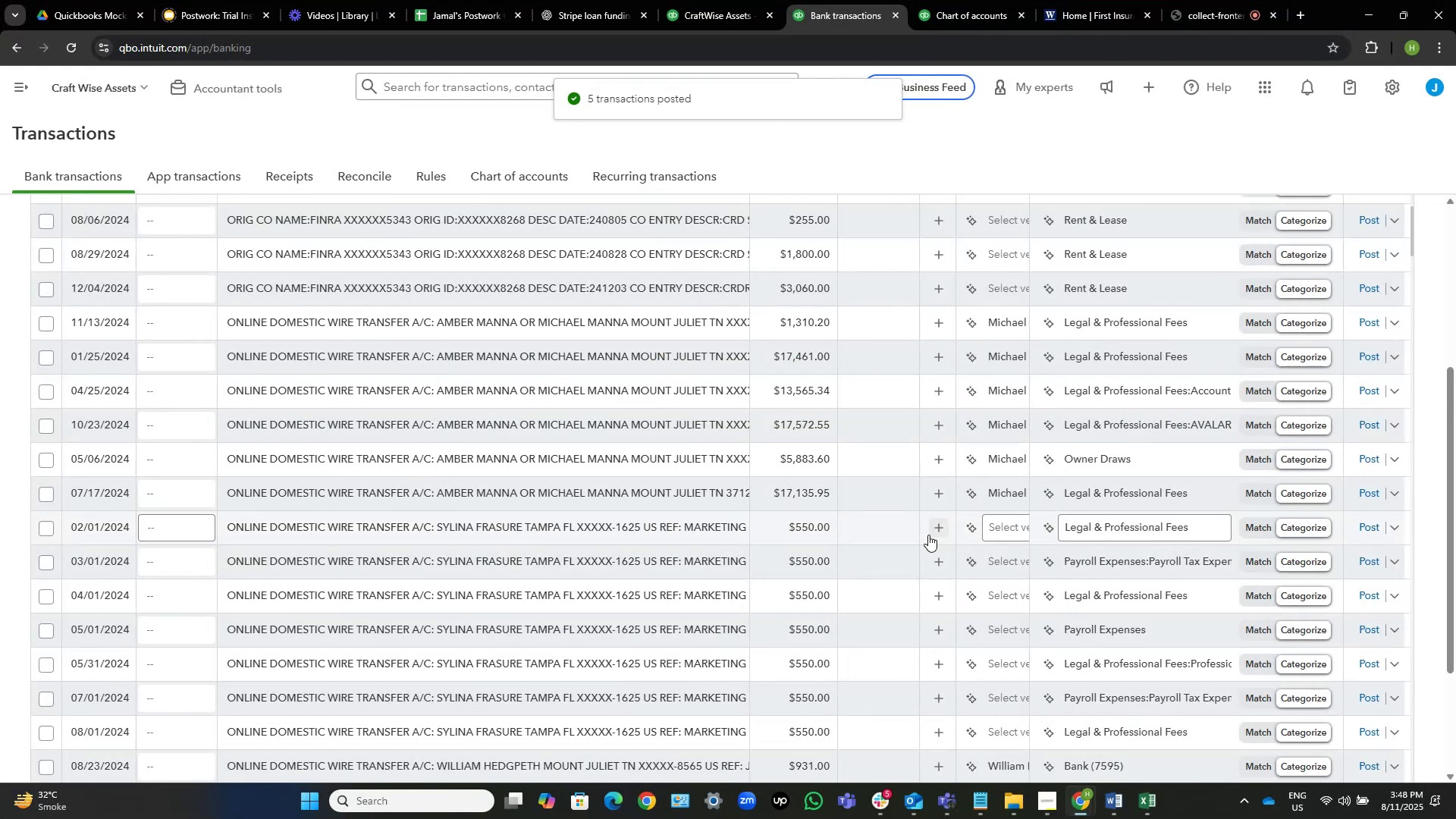 
wait(9.1)
 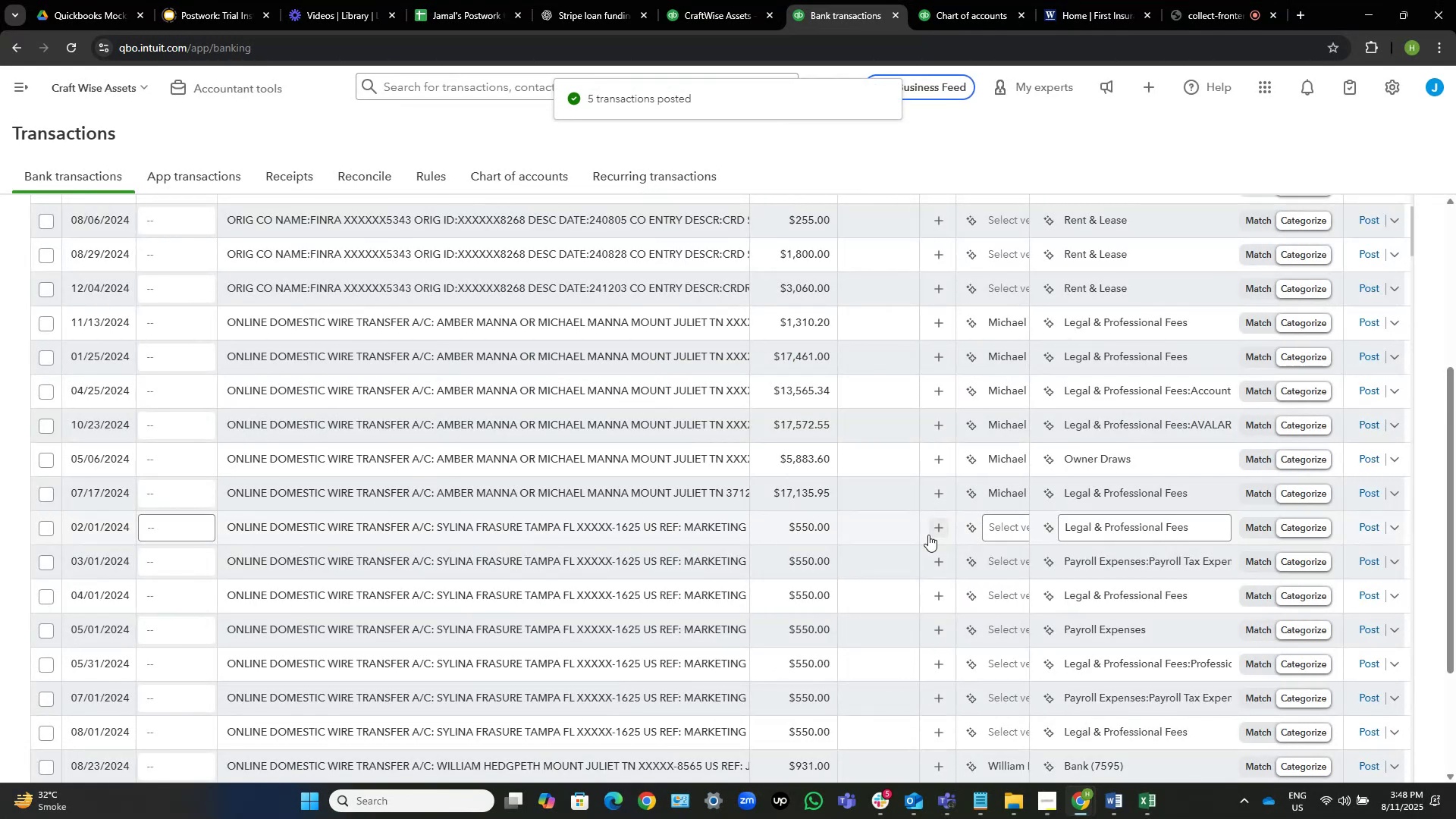 
left_click([1195, 11])
 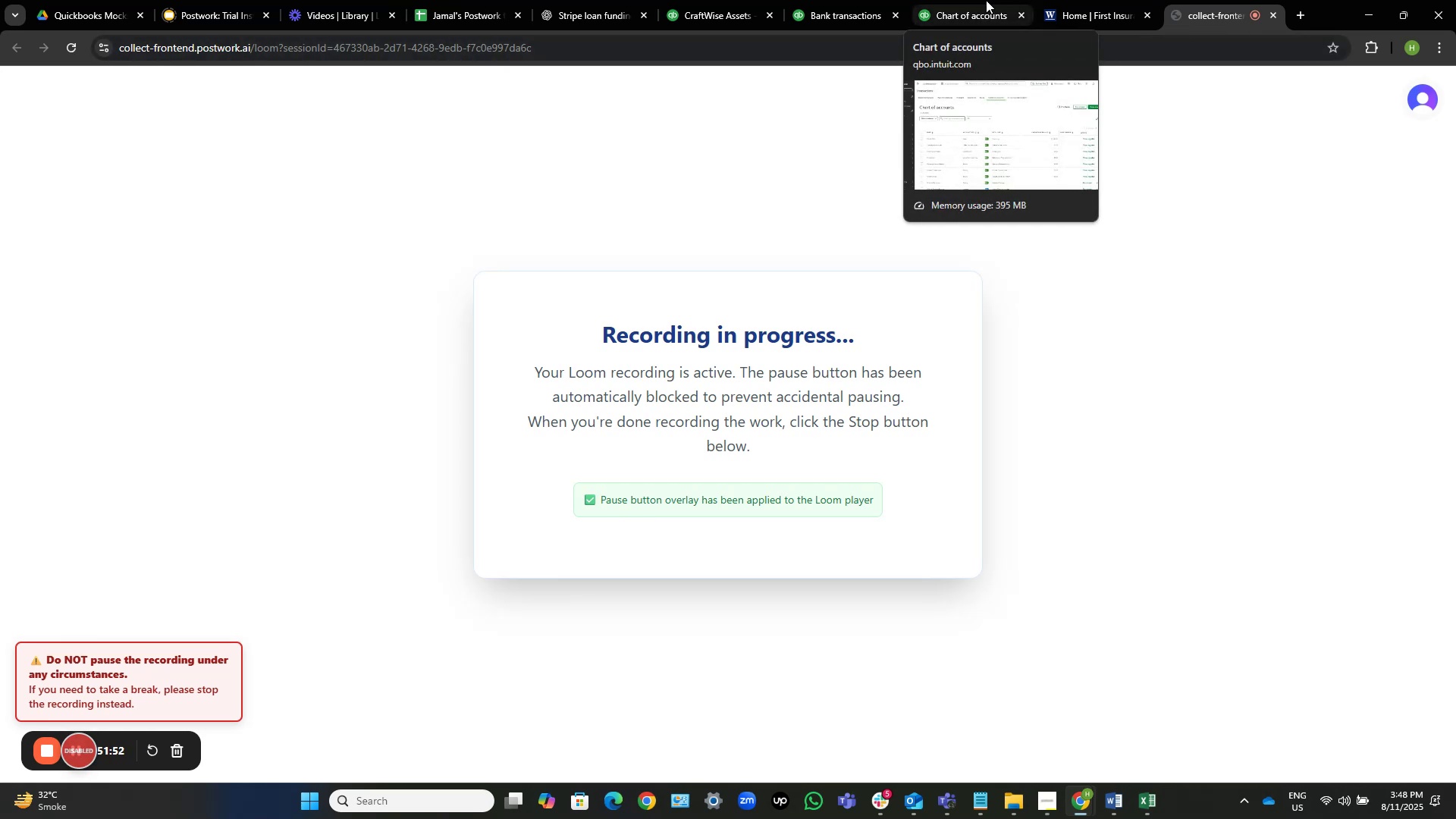 
wait(7.85)
 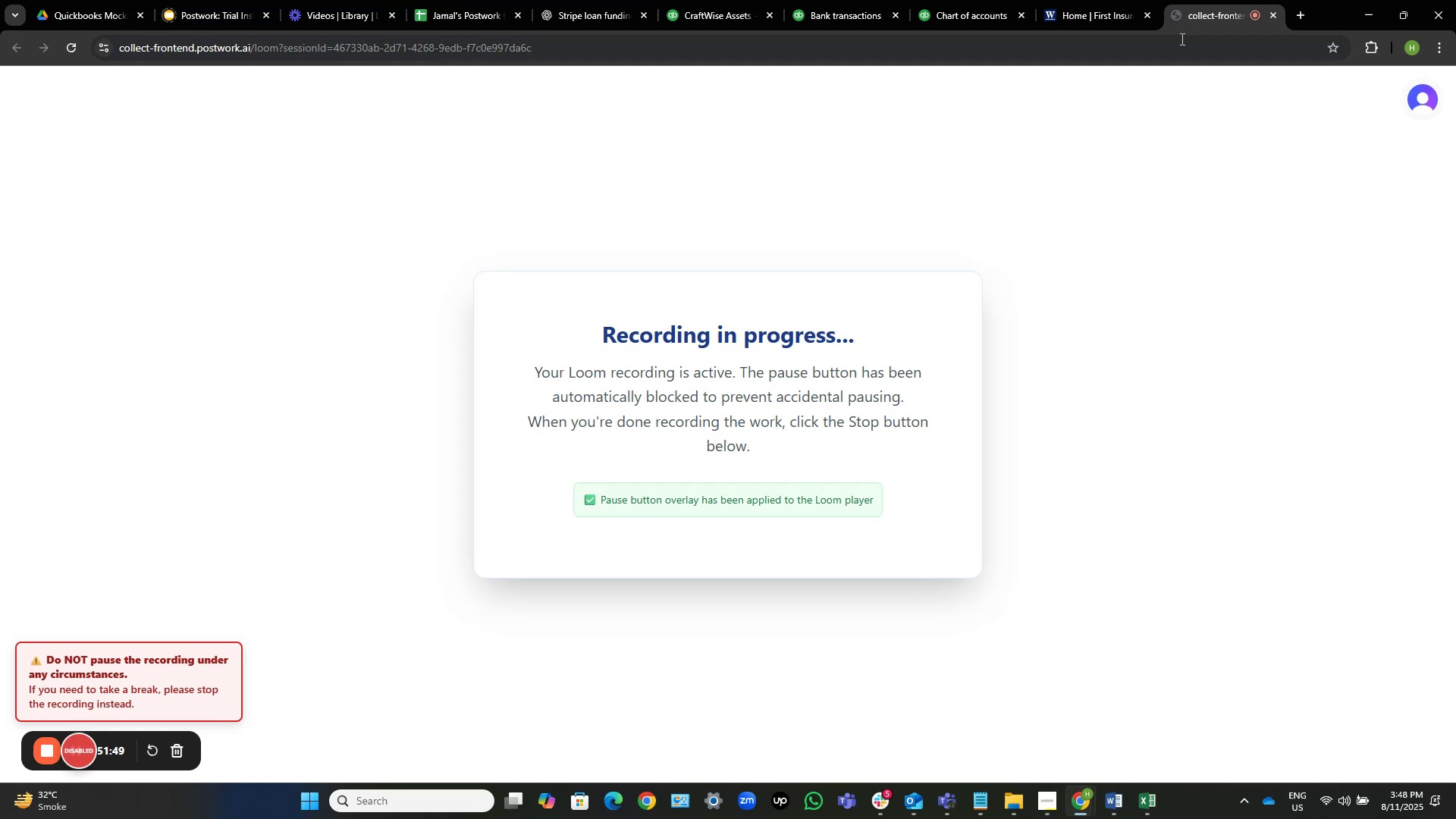 
left_click([836, 0])
 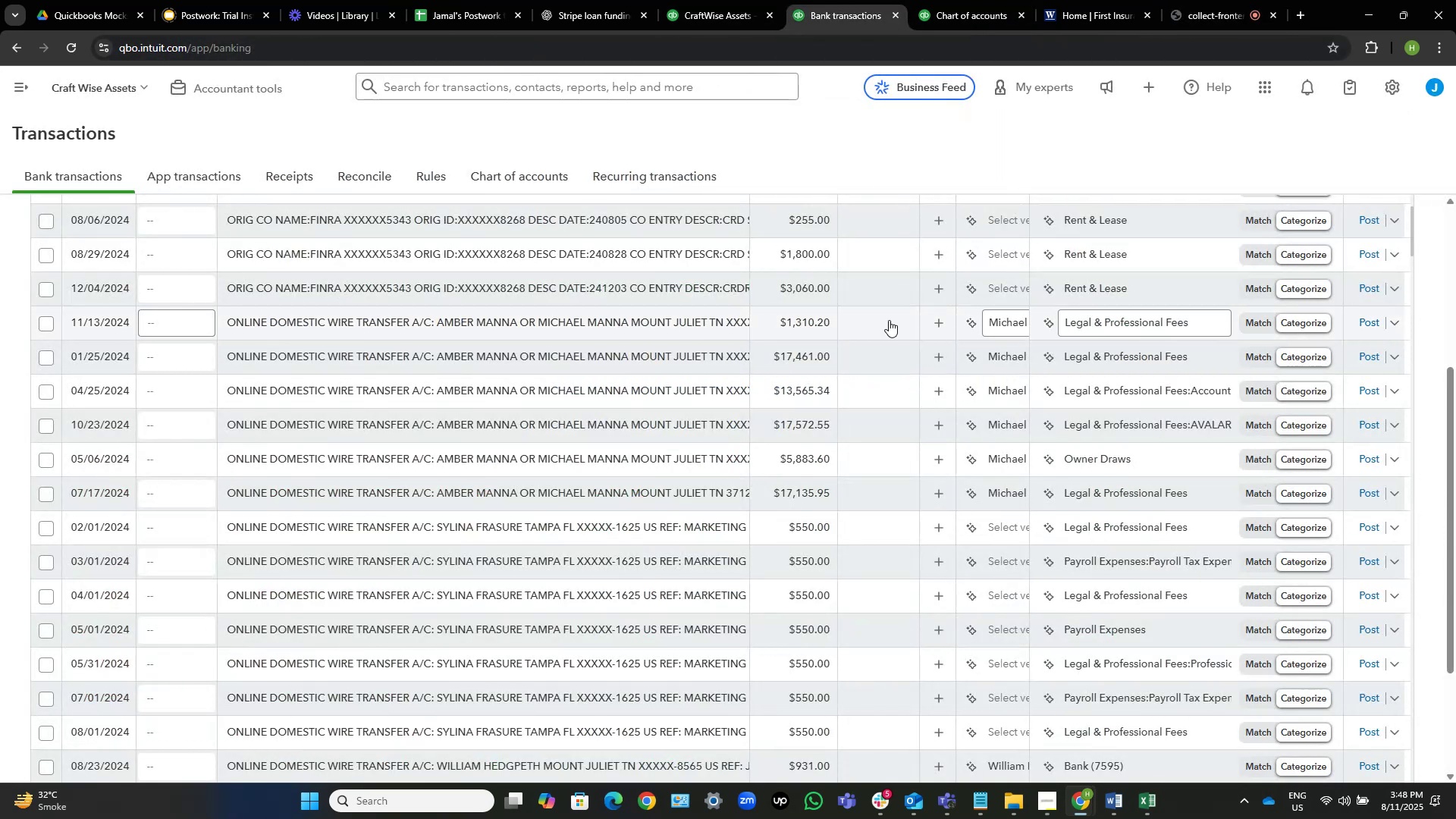 
scroll: coordinate [846, 317], scroll_direction: up, amount: 1.0
 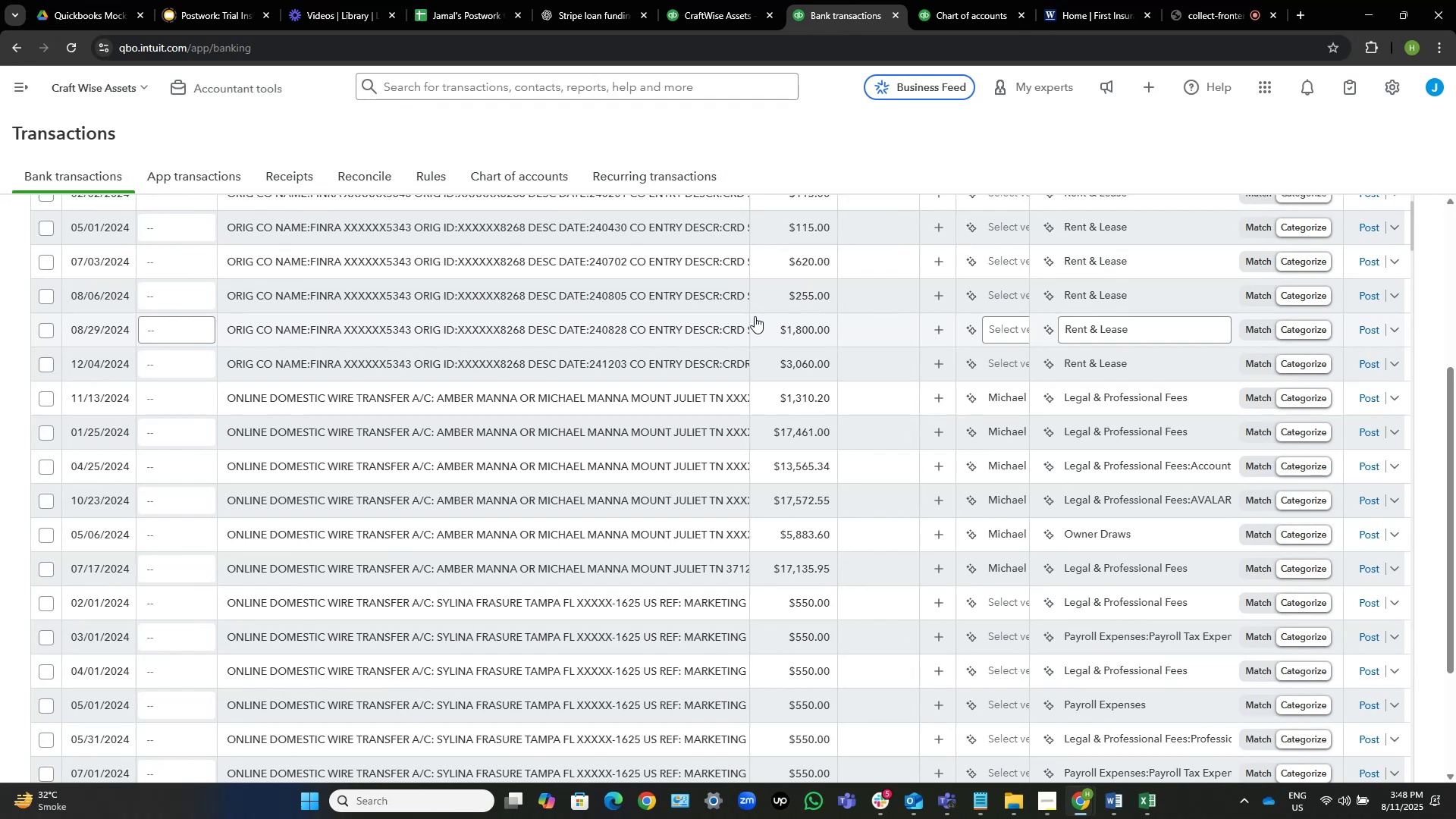 
wait(5.03)
 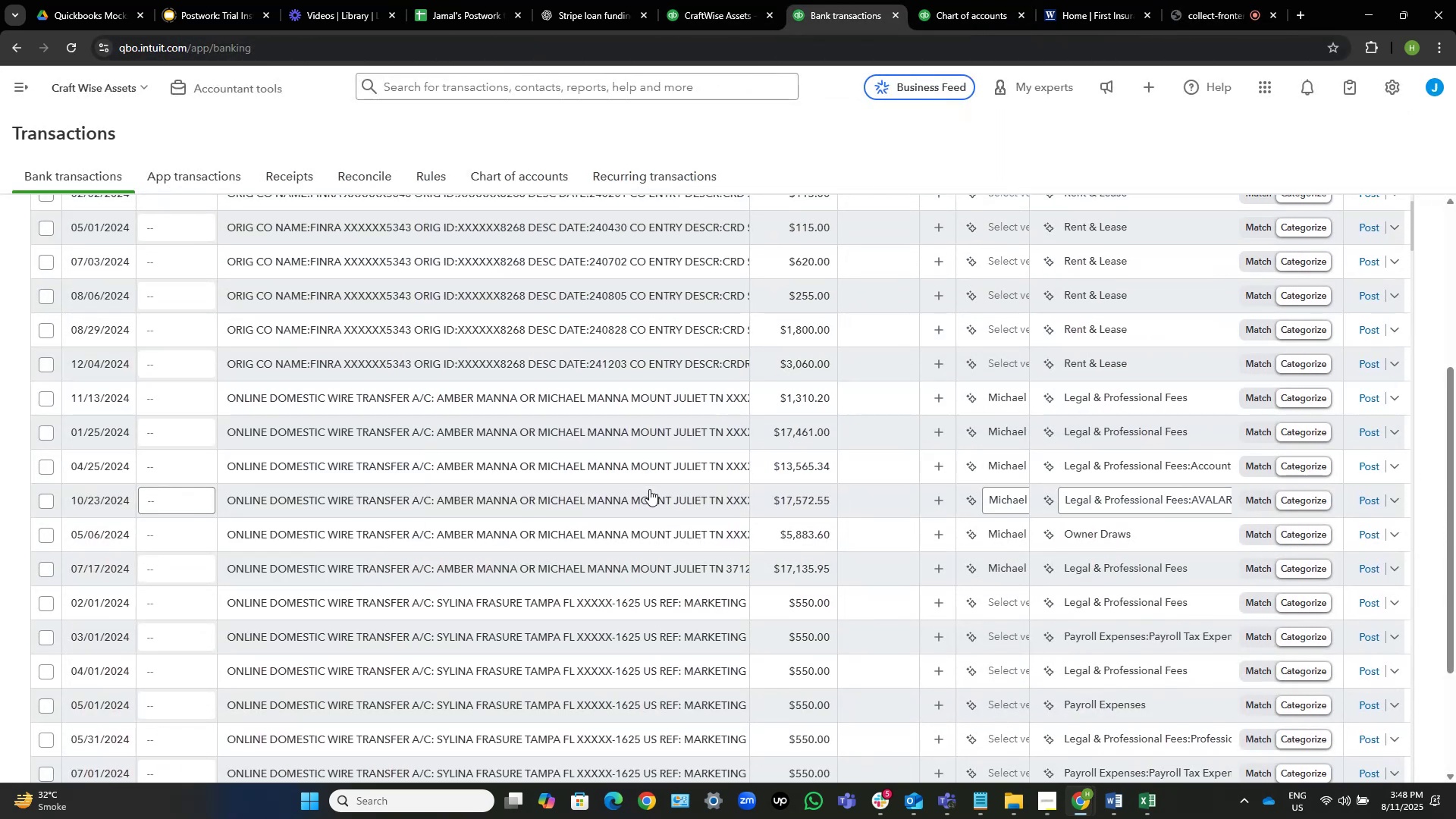 
scroll: coordinate [544, 388], scroll_direction: up, amount: 1.0
 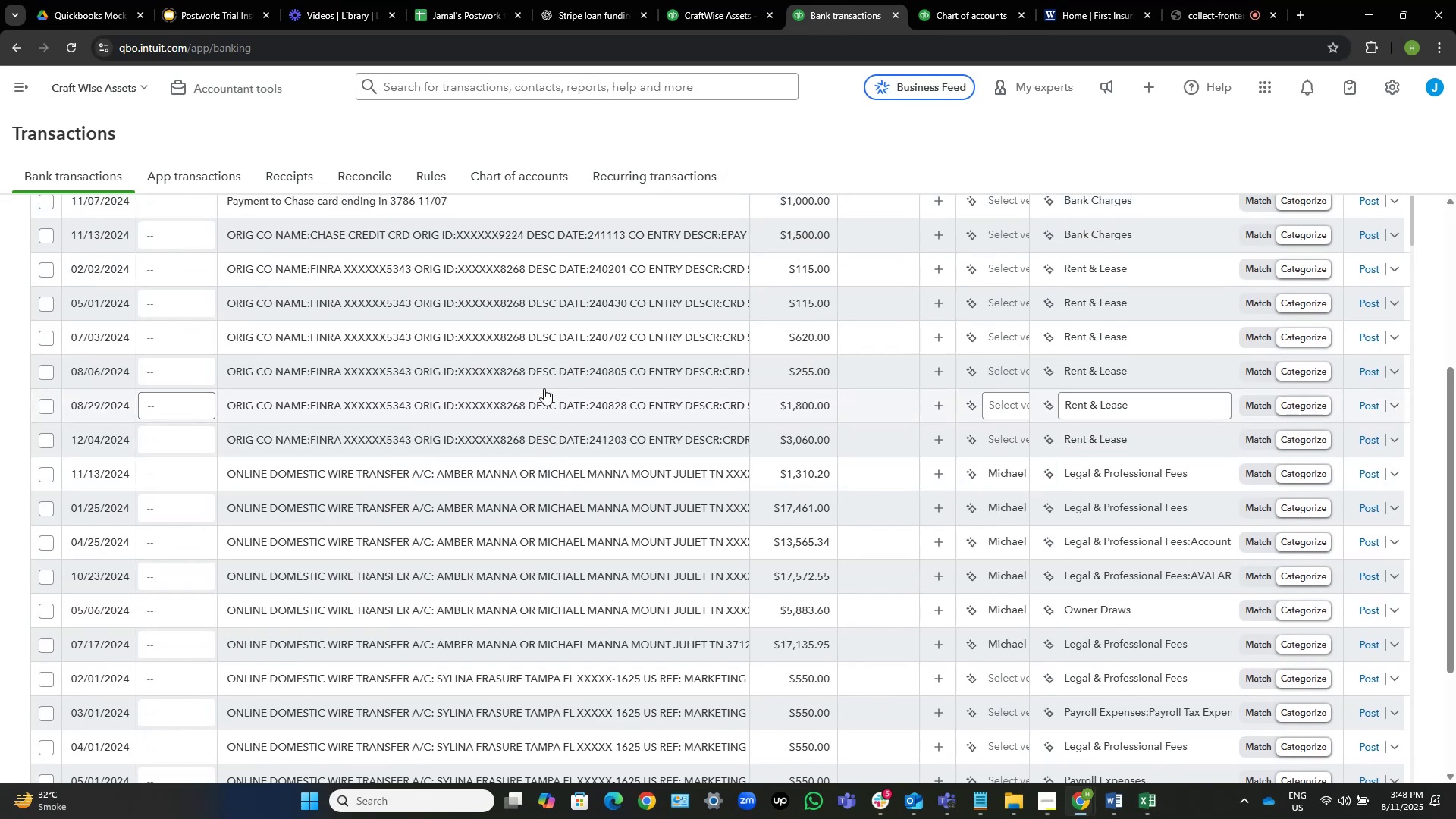 
scroll: coordinate [951, 397], scroll_direction: down, amount: 3.0
 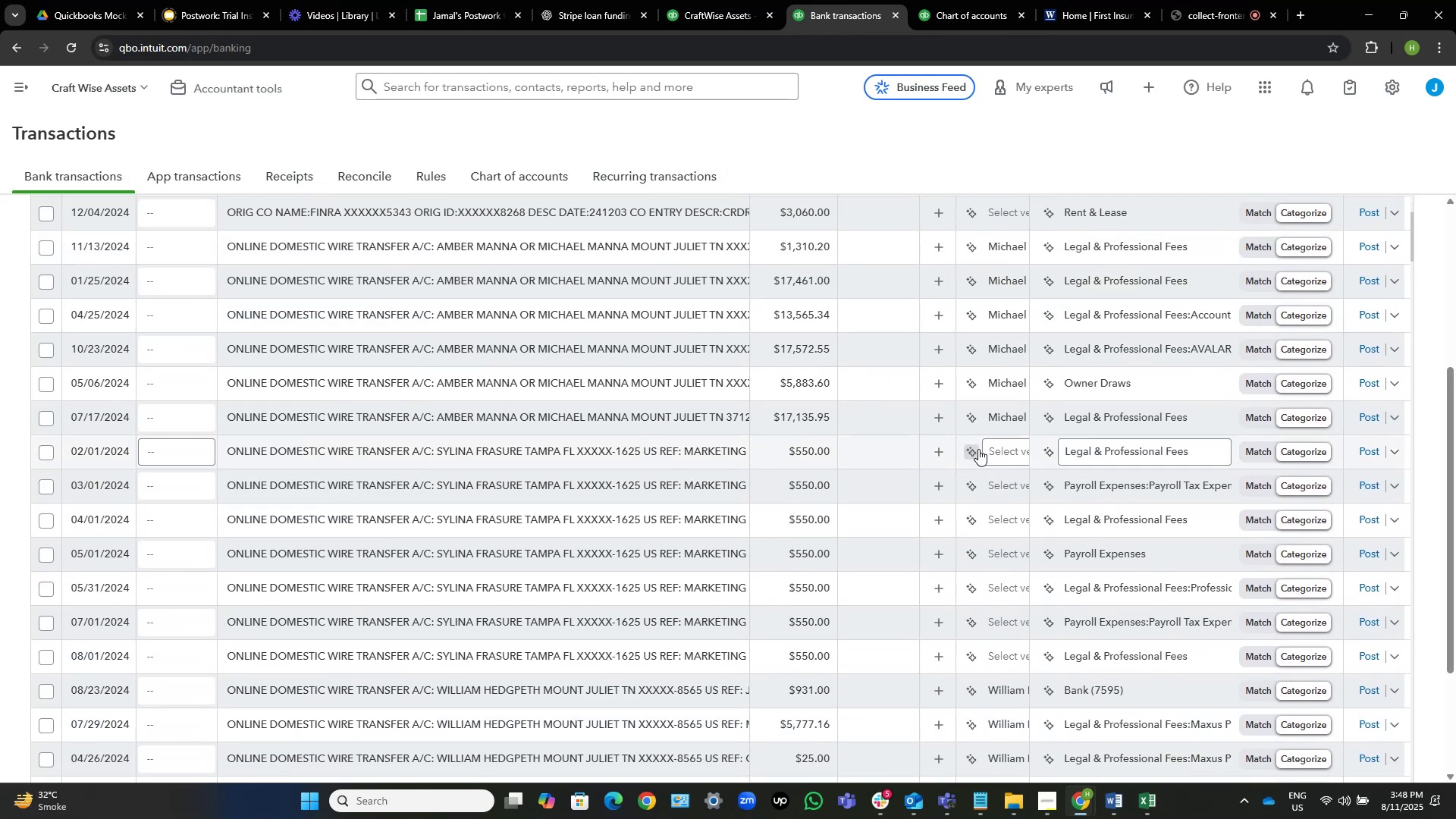 
wait(6.98)
 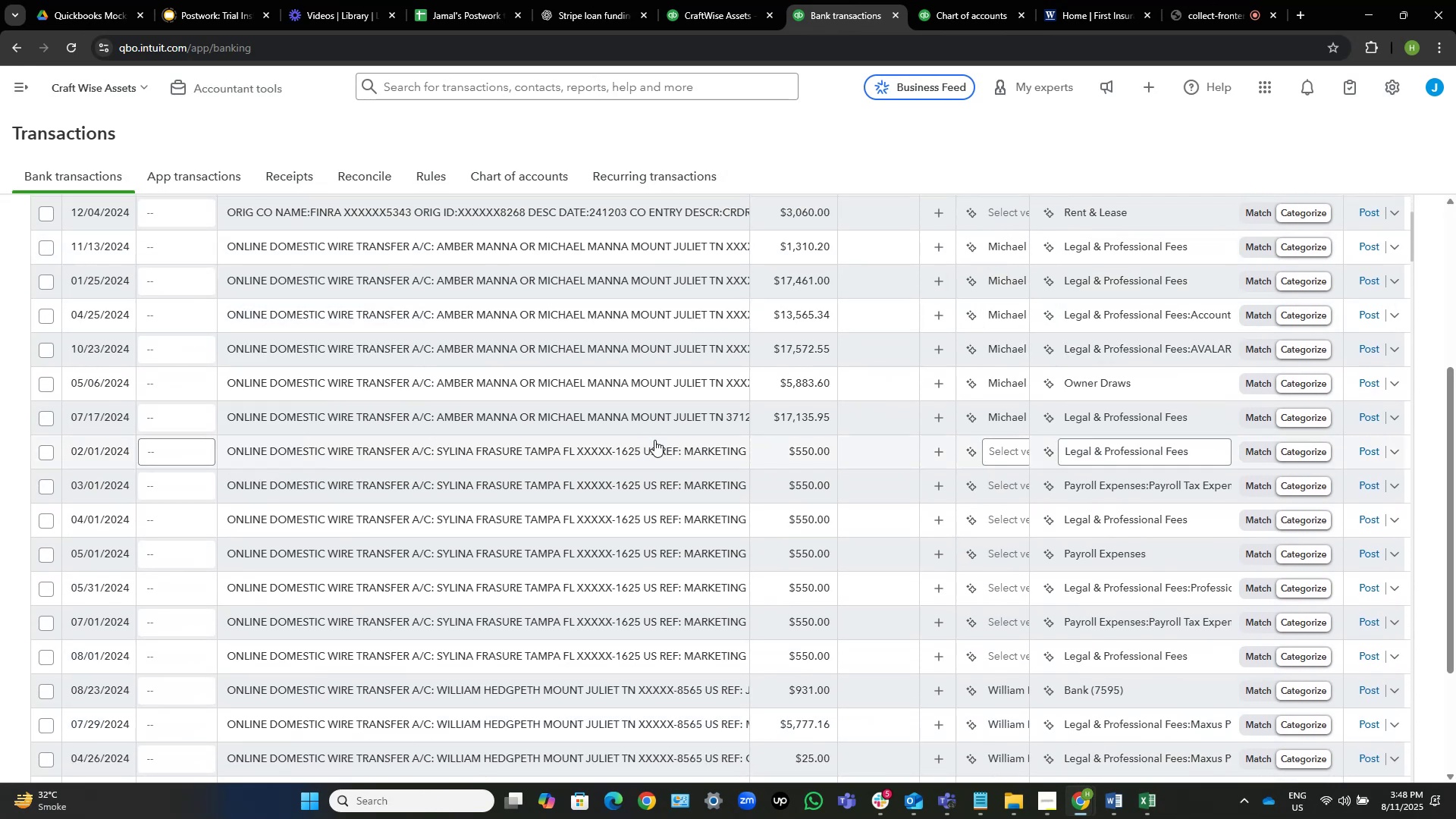 
left_click([990, 447])
 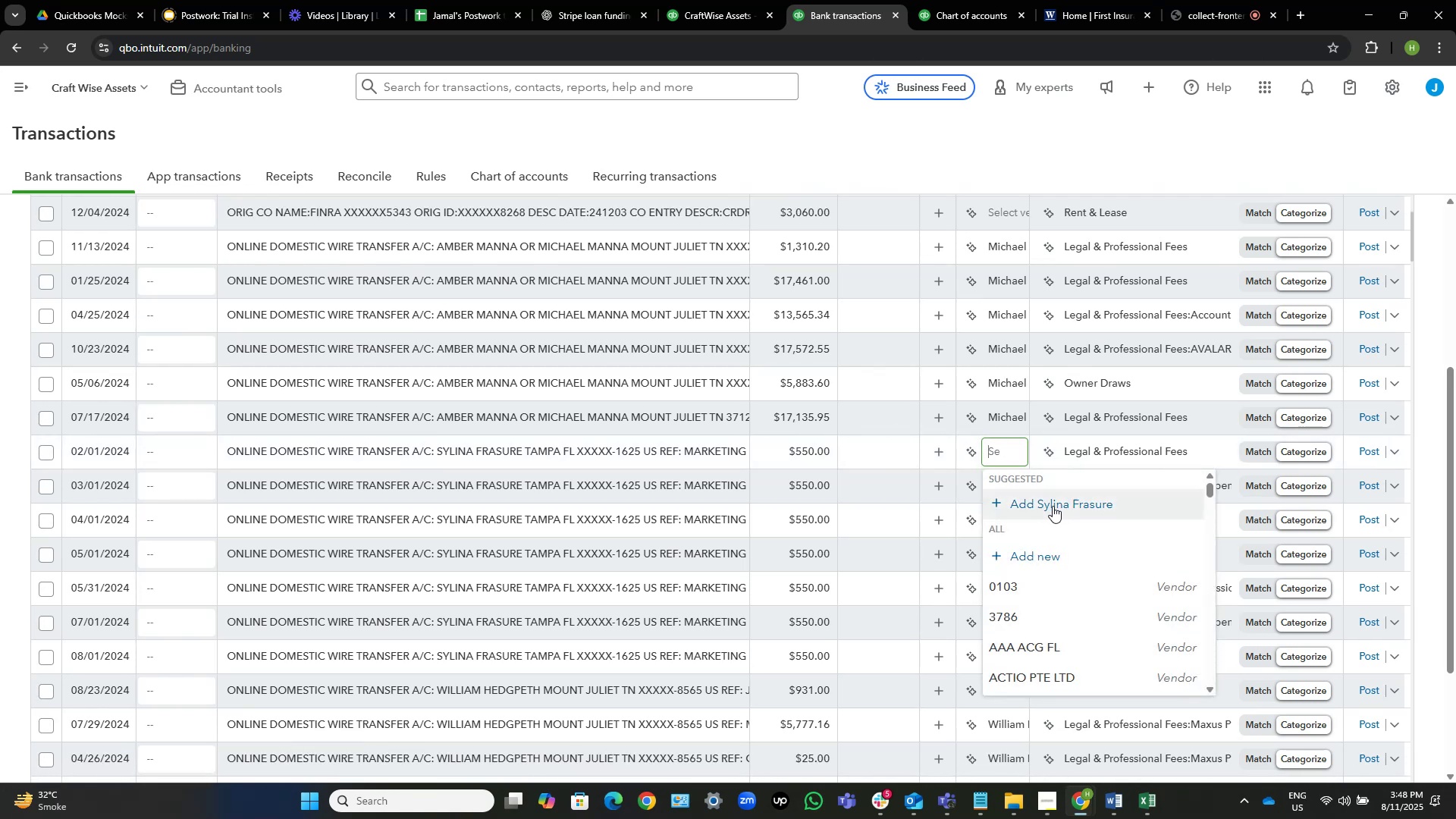 
left_click([1057, 505])
 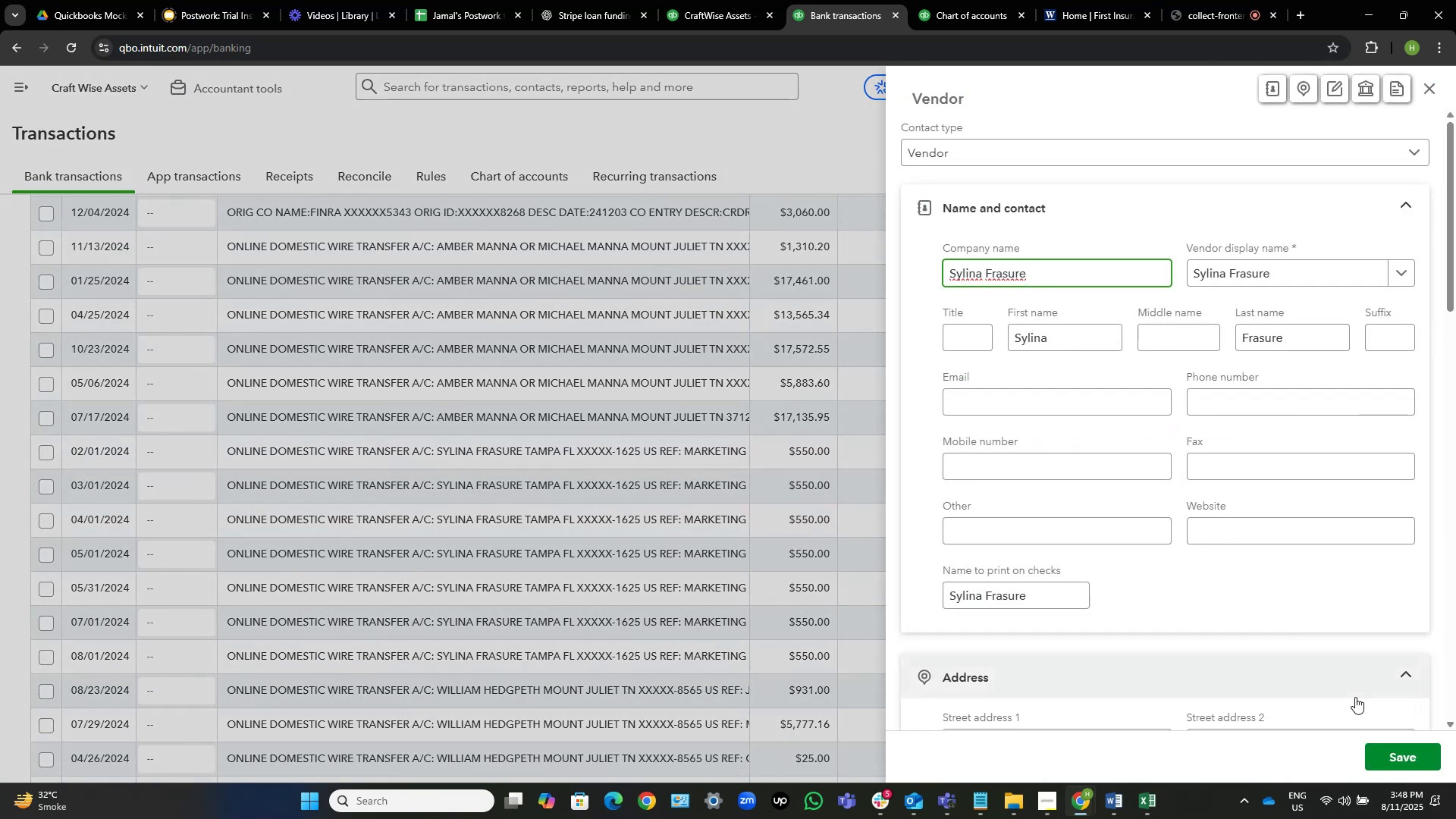 
left_click([1398, 761])
 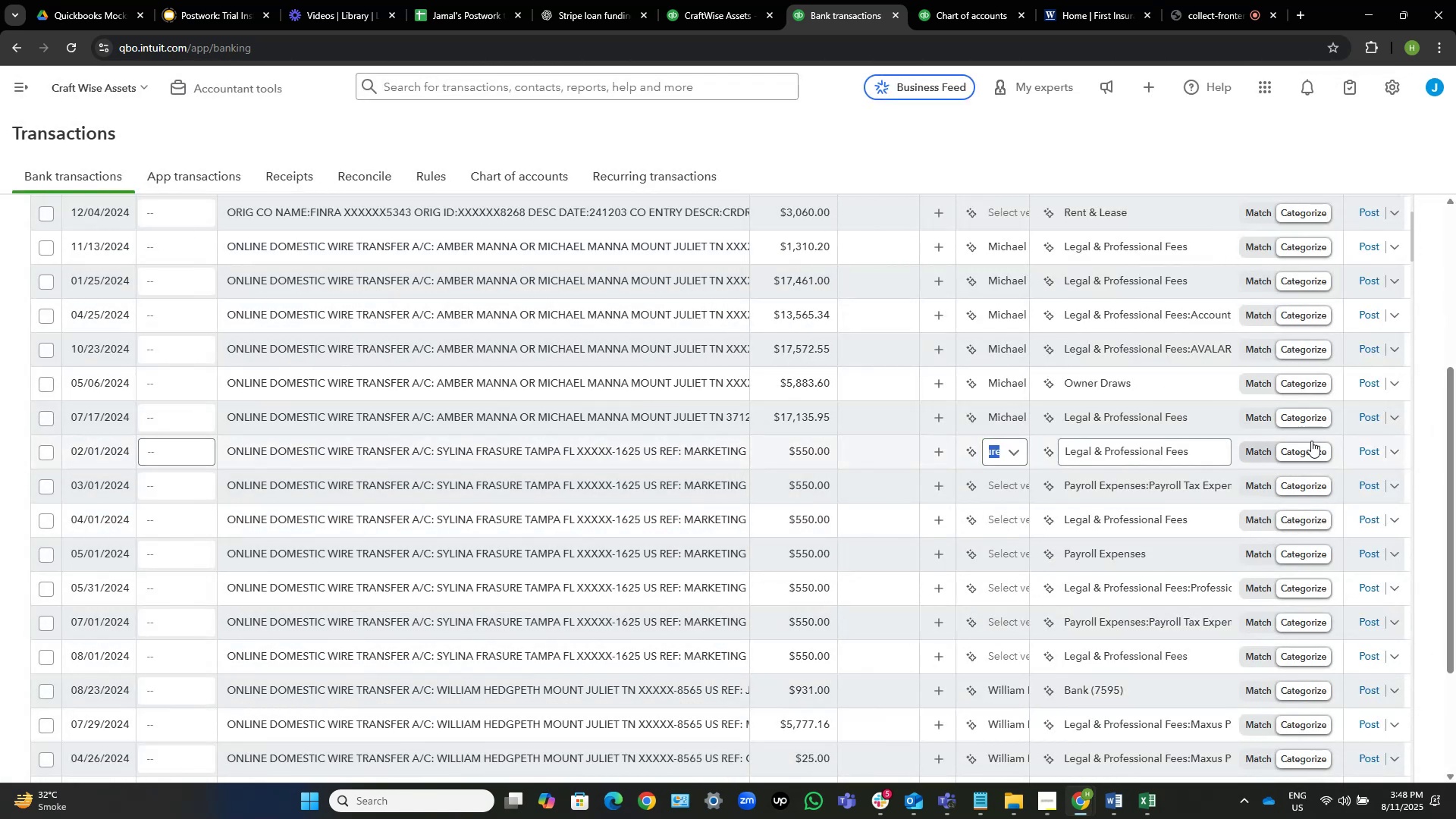 
wait(5.29)
 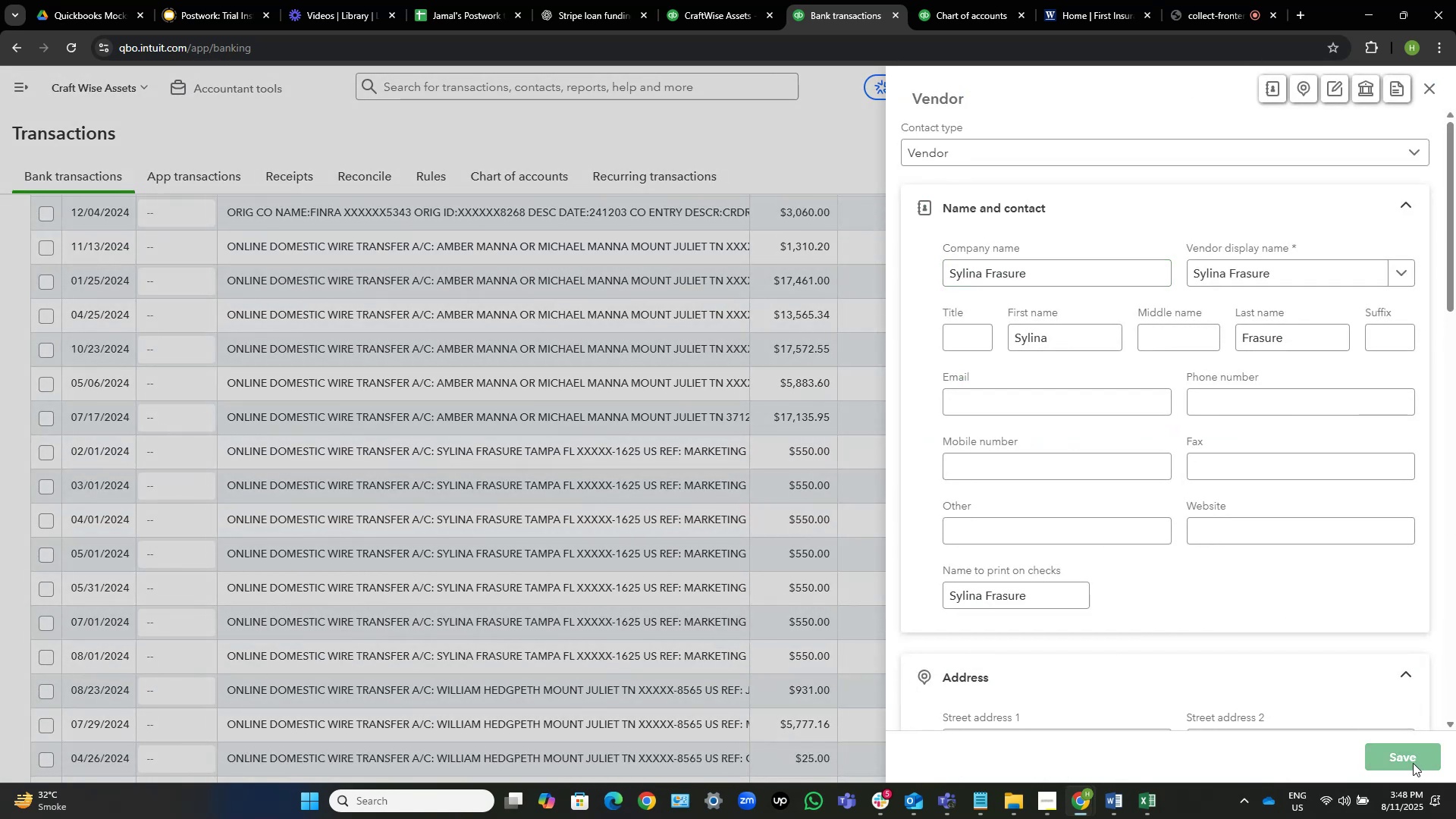 
left_click([1141, 150])
 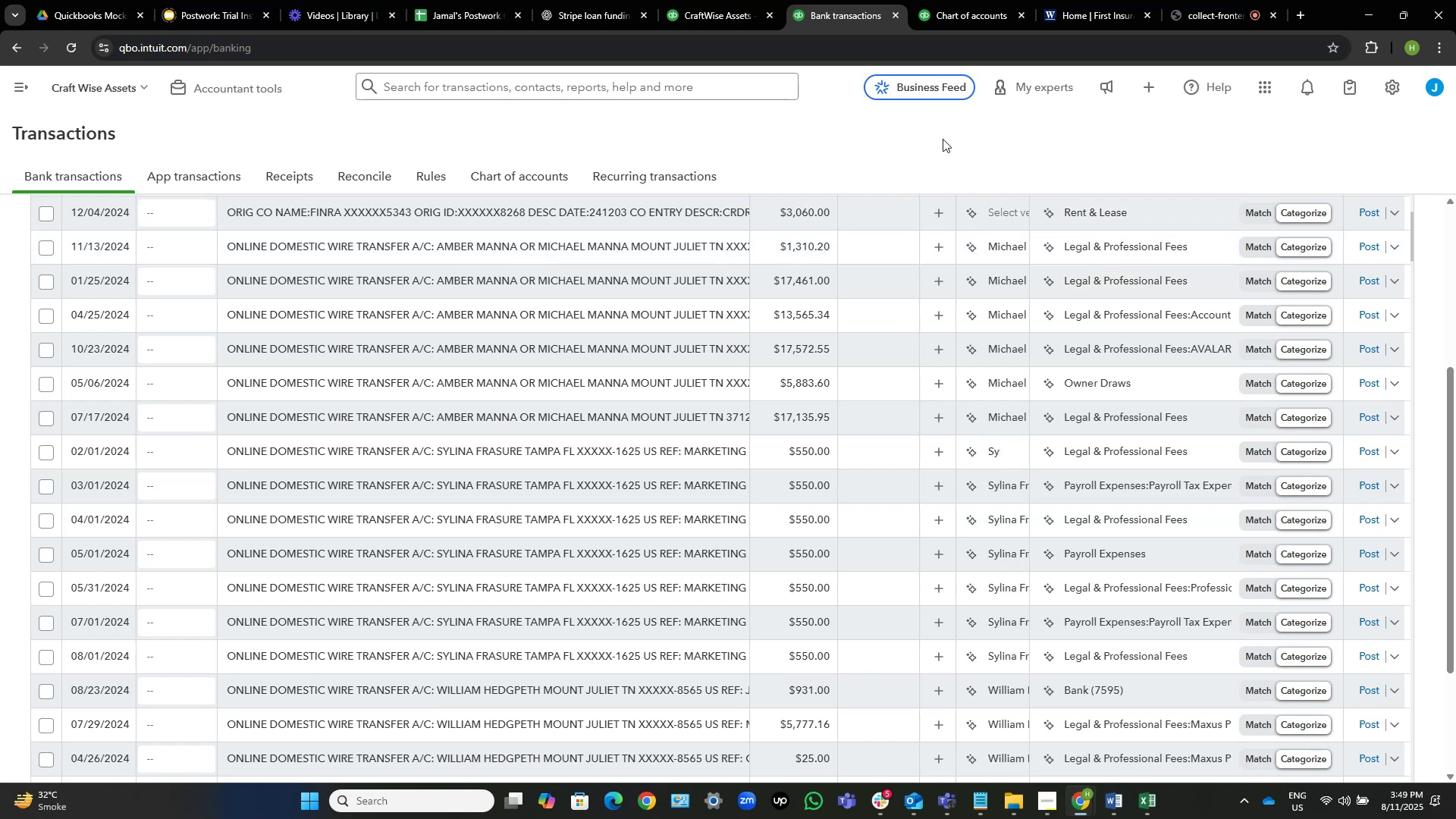 
scroll: coordinate [564, 528], scroll_direction: down, amount: 6.0
 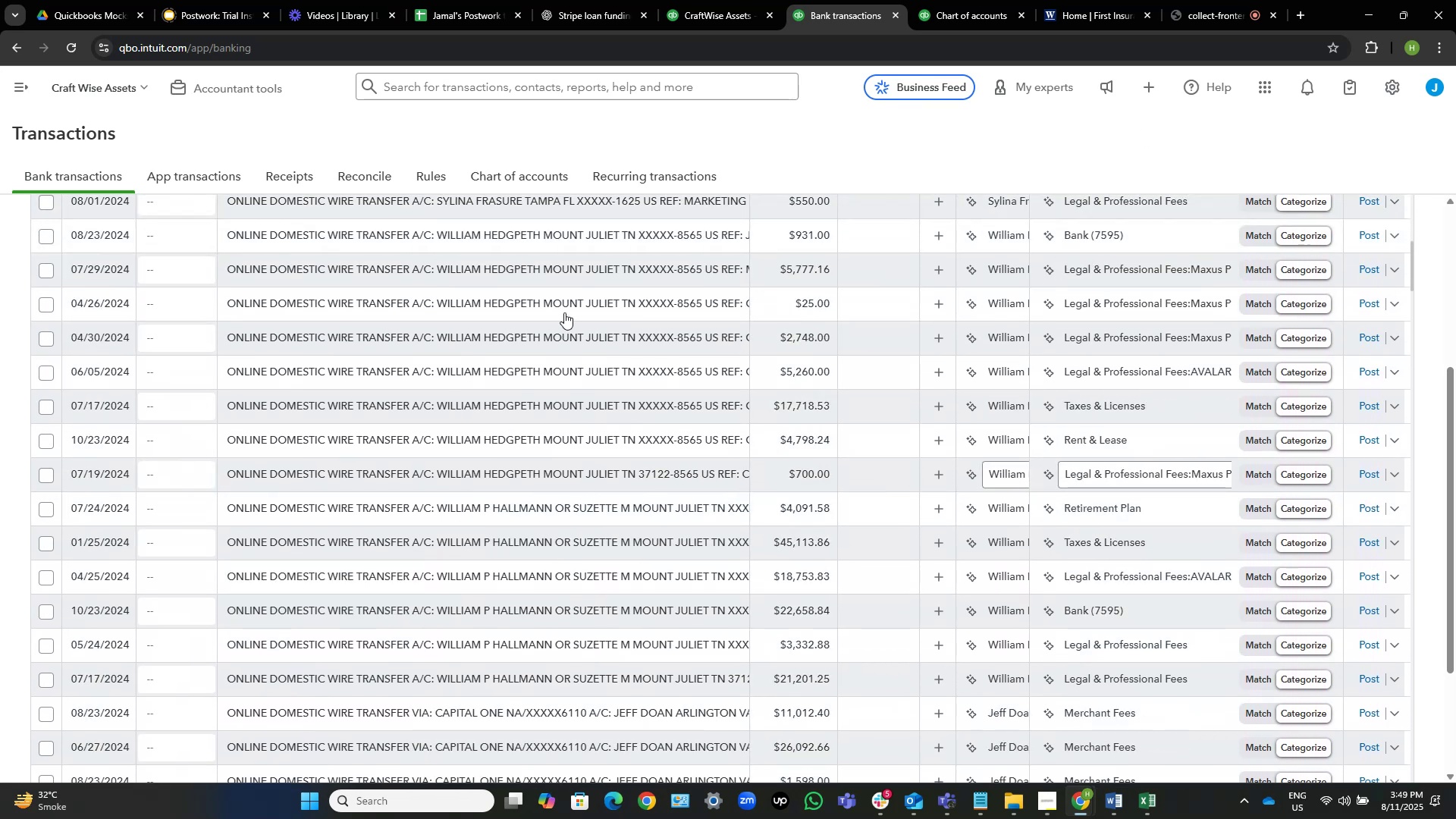 
scroll: coordinate [707, 433], scroll_direction: down, amount: 4.0
 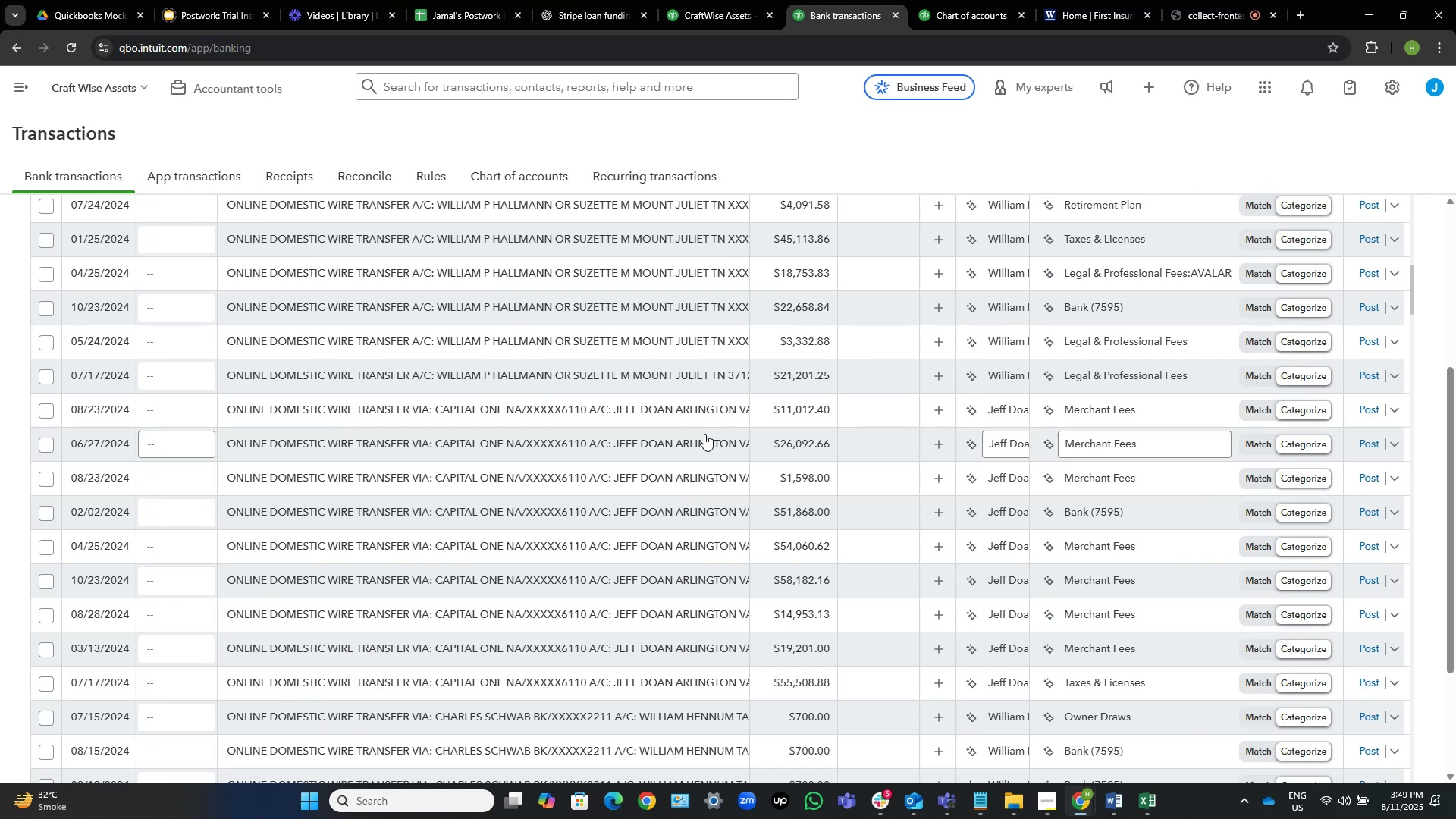 
wait(13.08)
 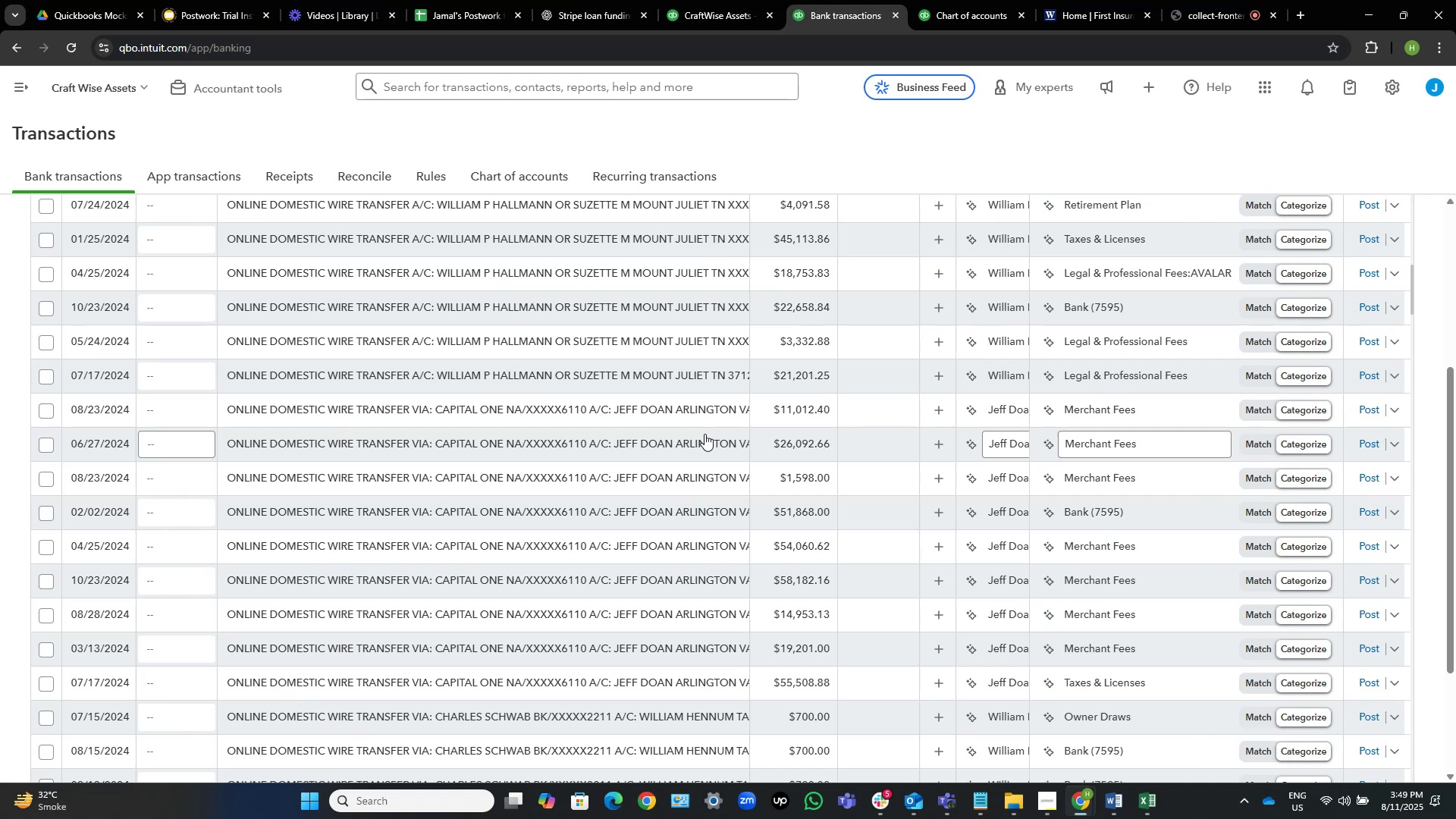 
scroll: coordinate [672, 435], scroll_direction: down, amount: 22.0
 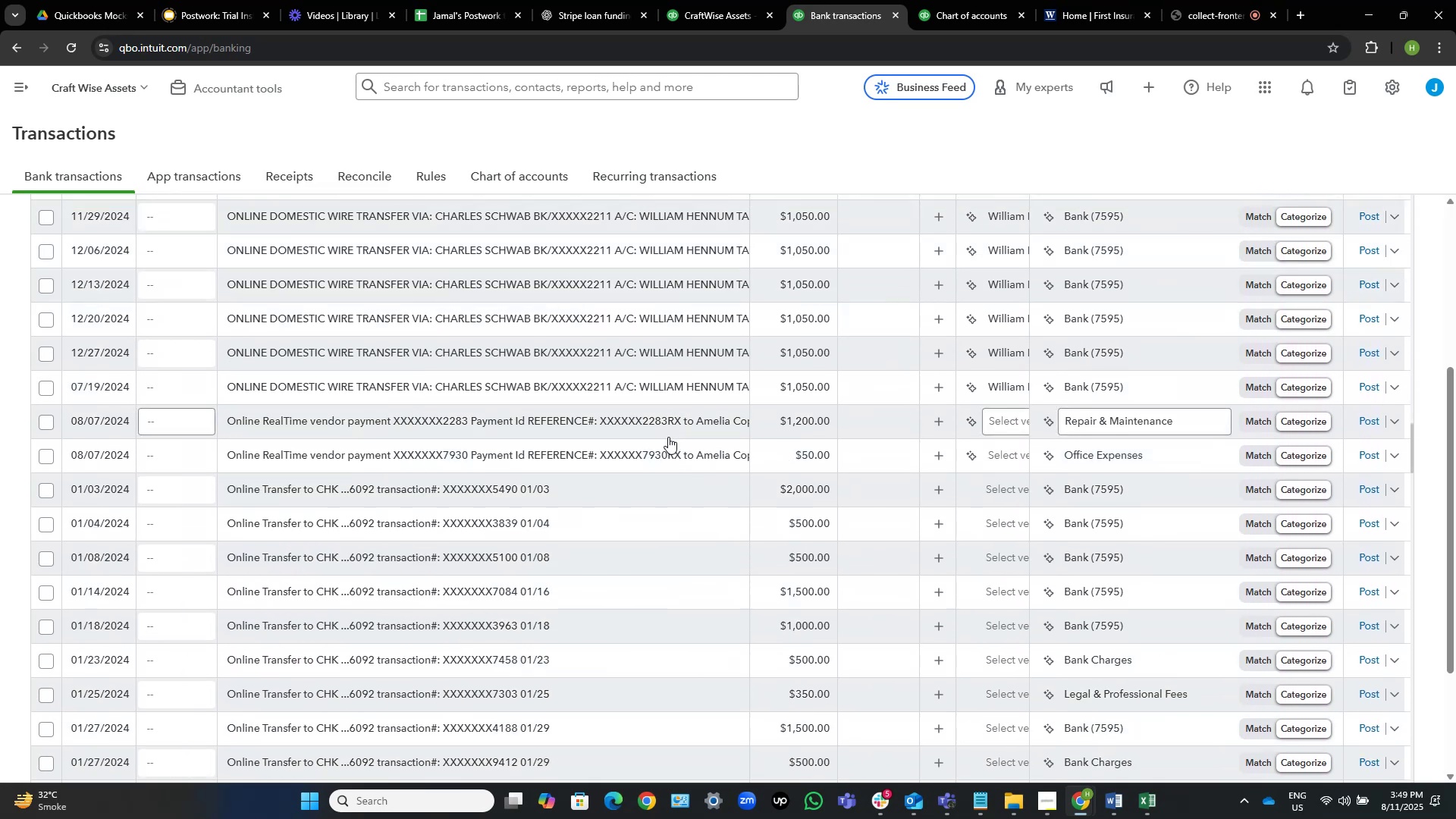 
mouse_move([511, 489])
 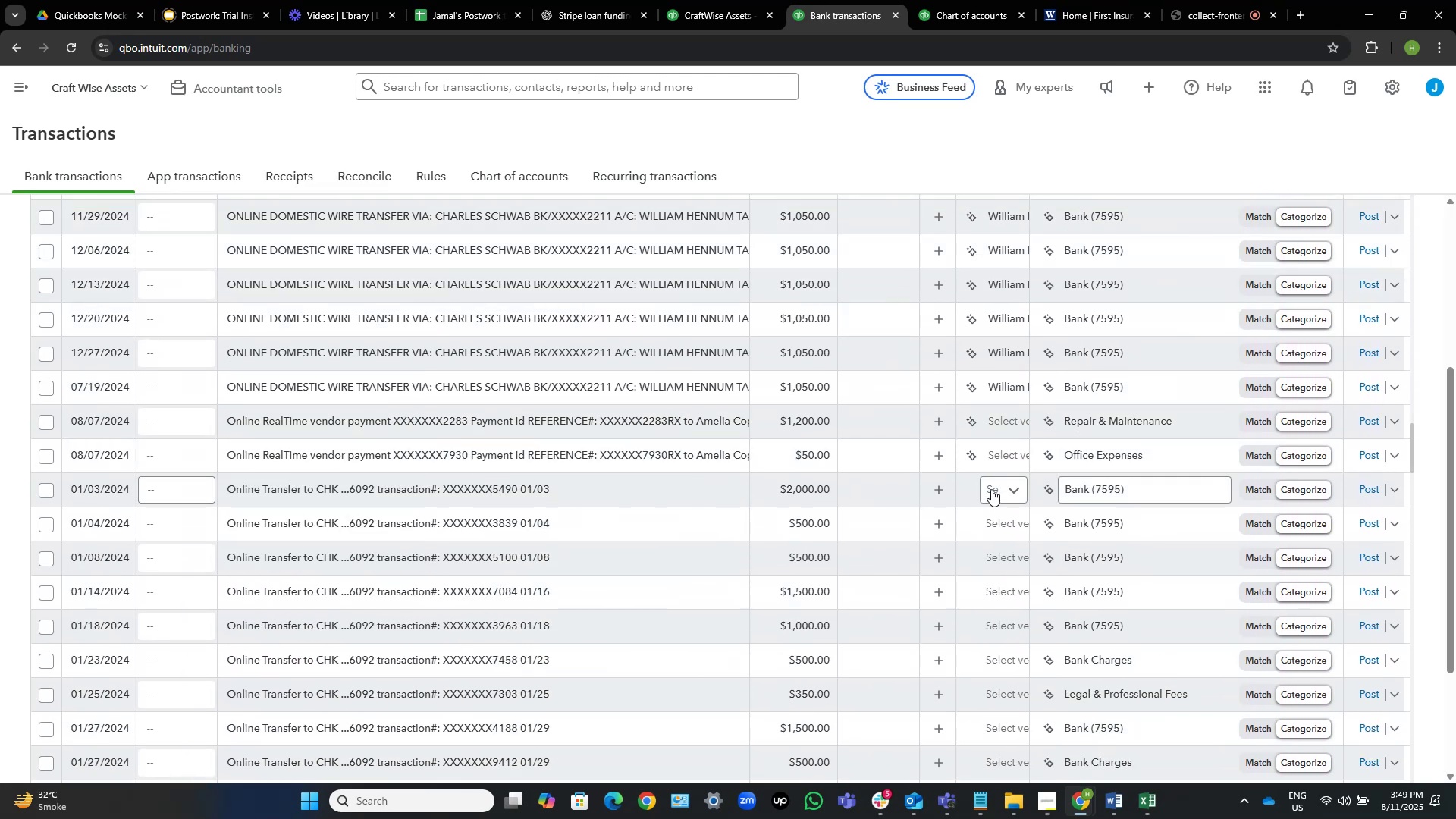 
left_click([991, 489])
 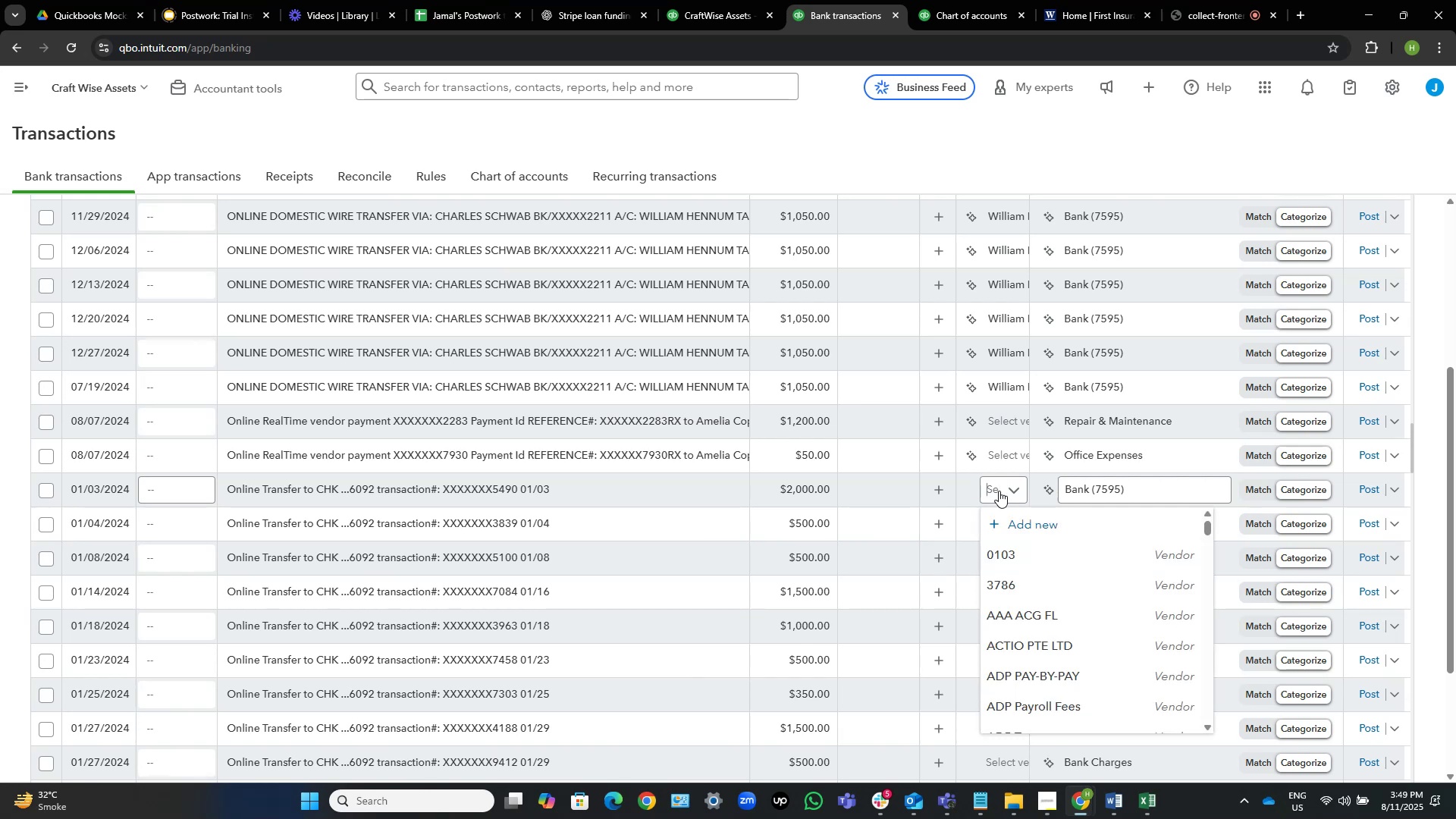 
left_click([999, 491])
 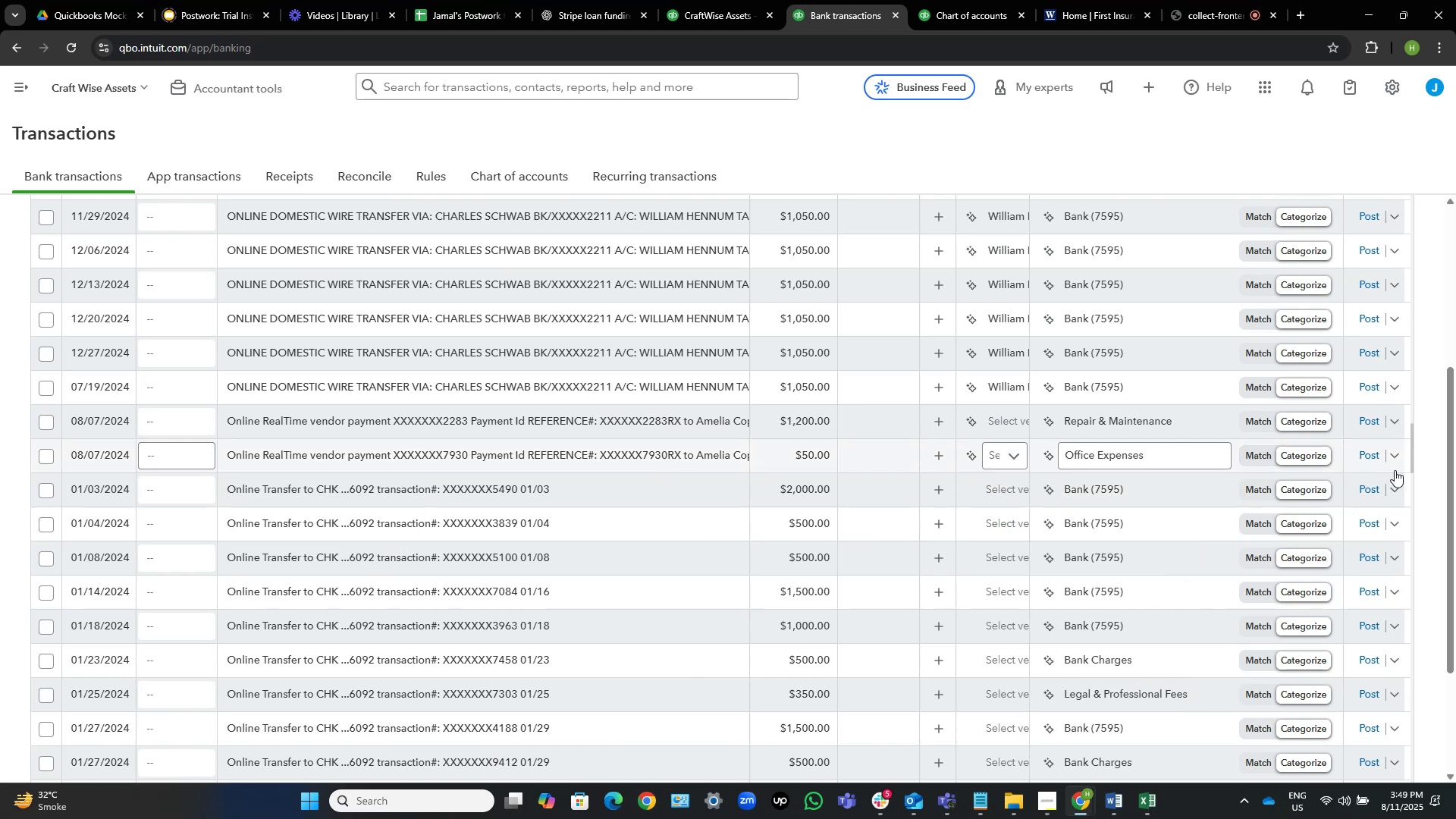 
scroll: coordinate [1430, 459], scroll_direction: up, amount: 6.0
 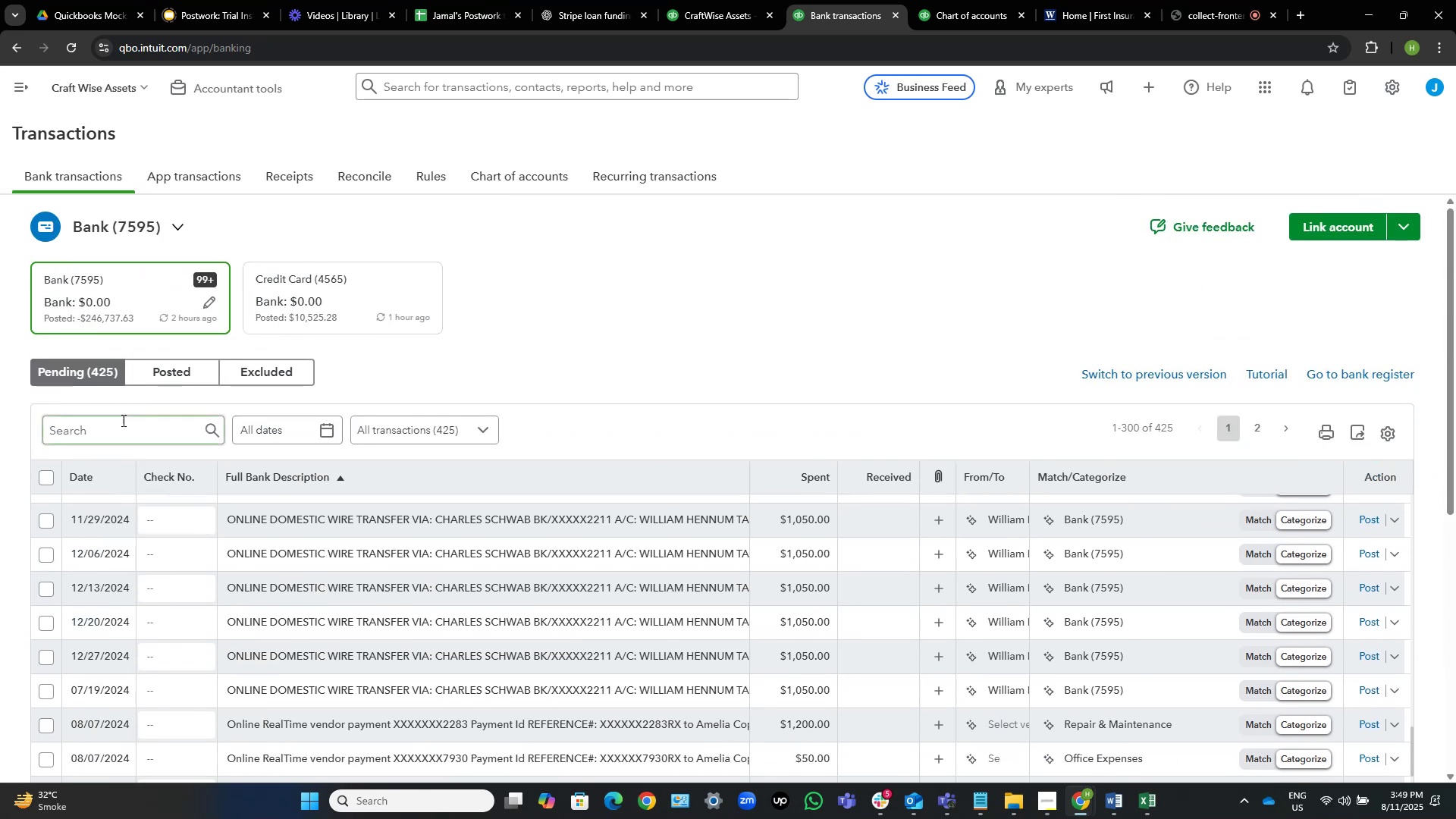 
left_click([131, 433])
 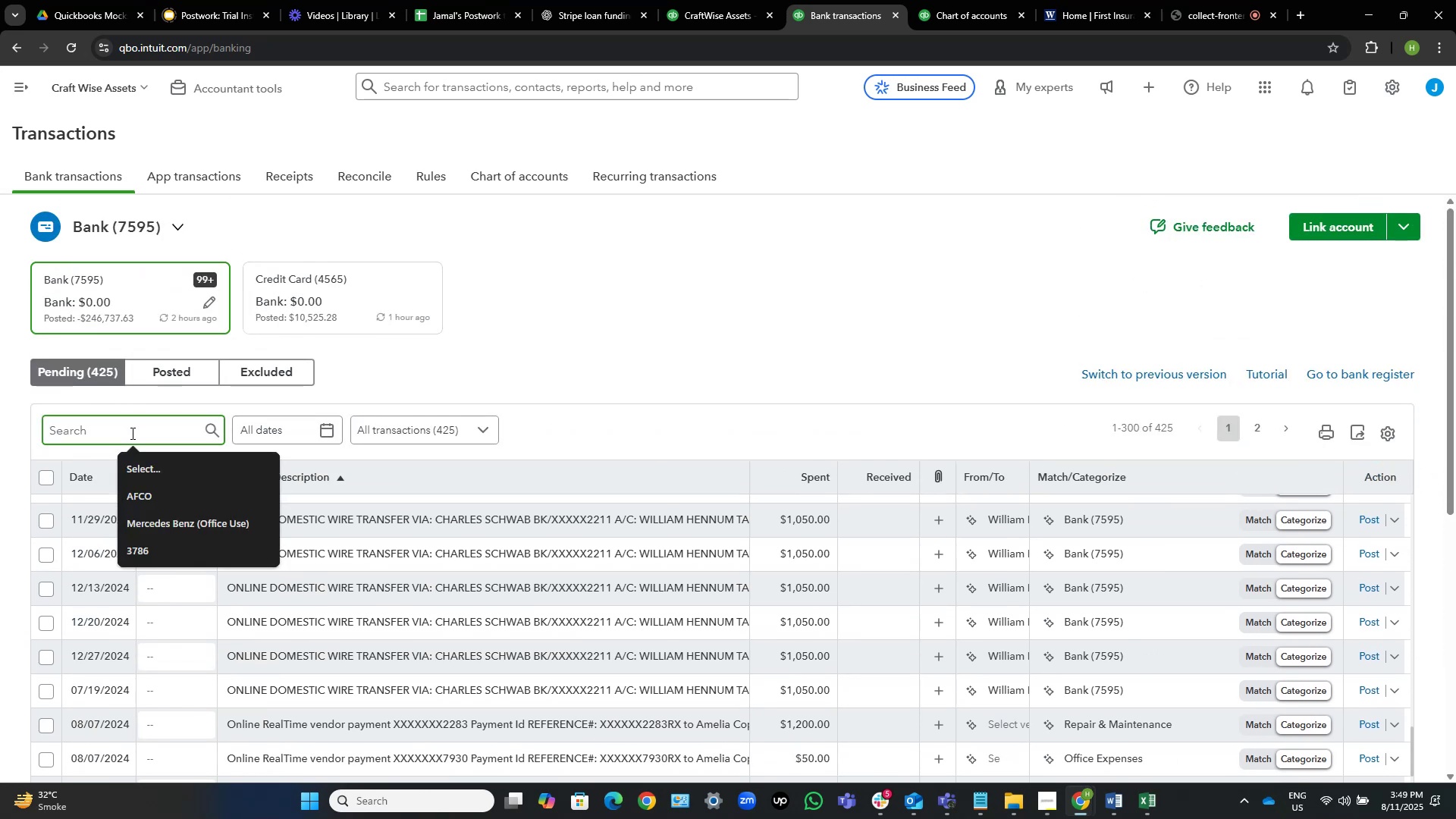 
key(Numpad6)
 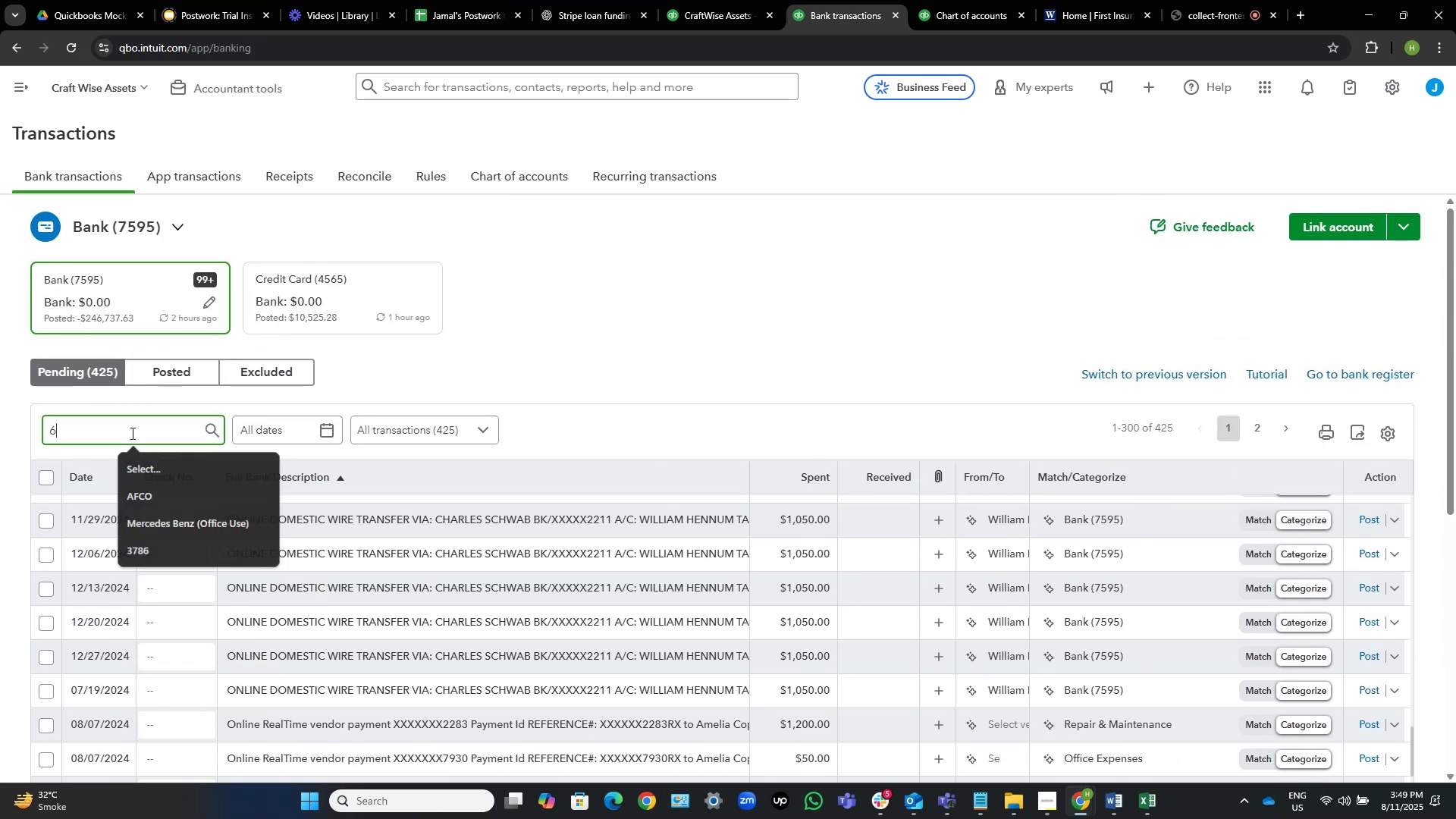 
key(Numpad0)
 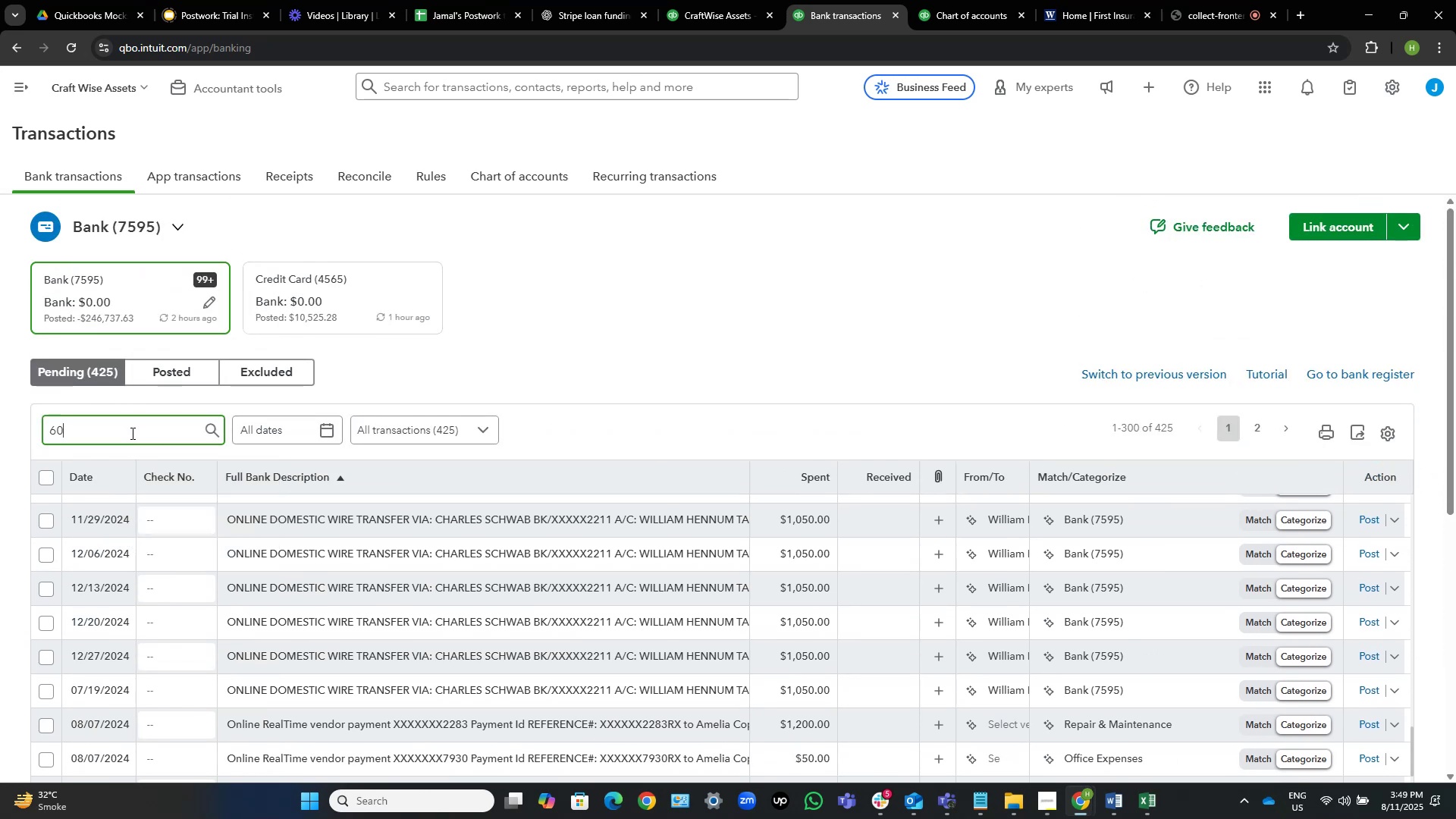 
key(Numpad9)
 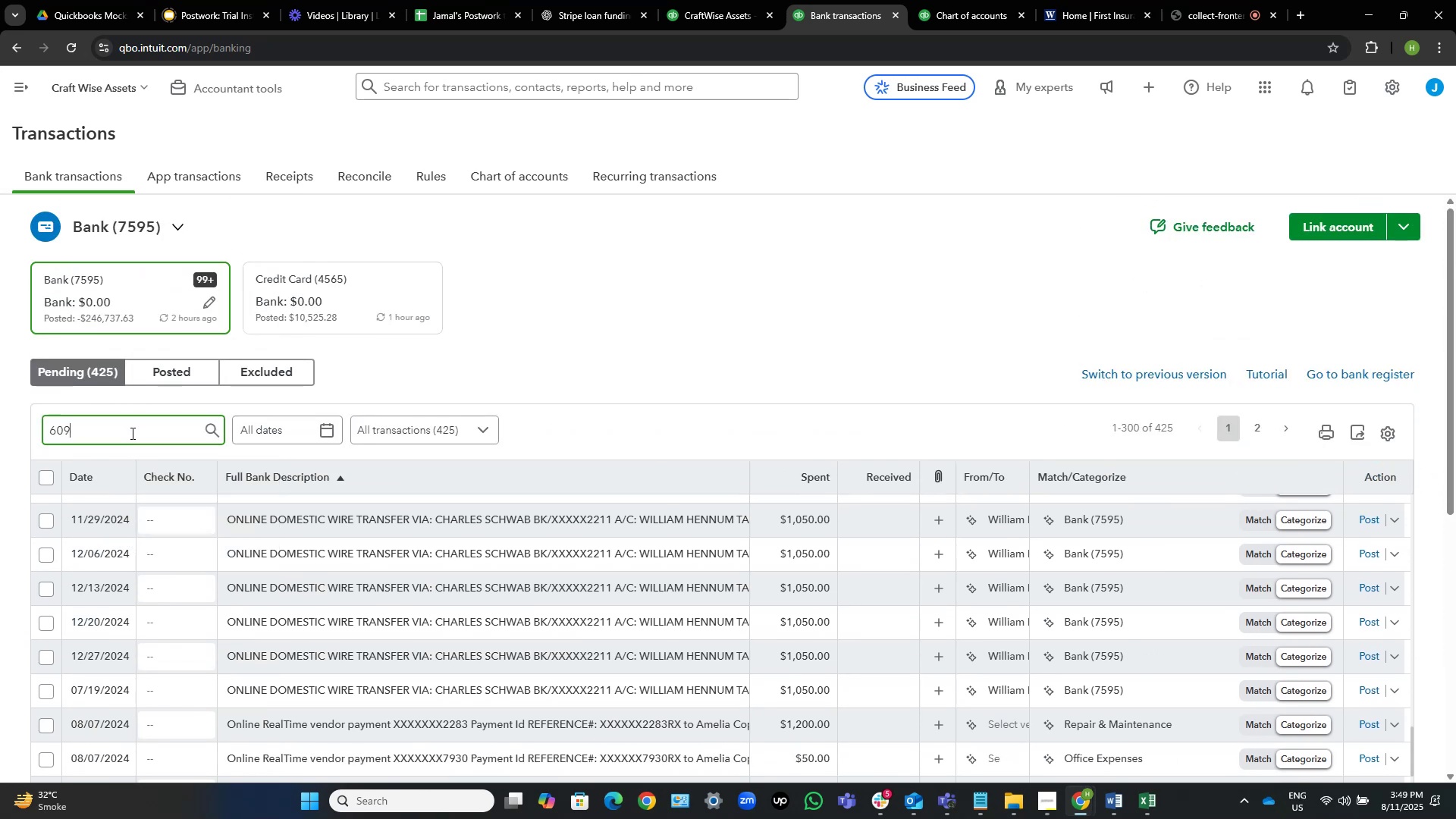 
key(Numpad2)
 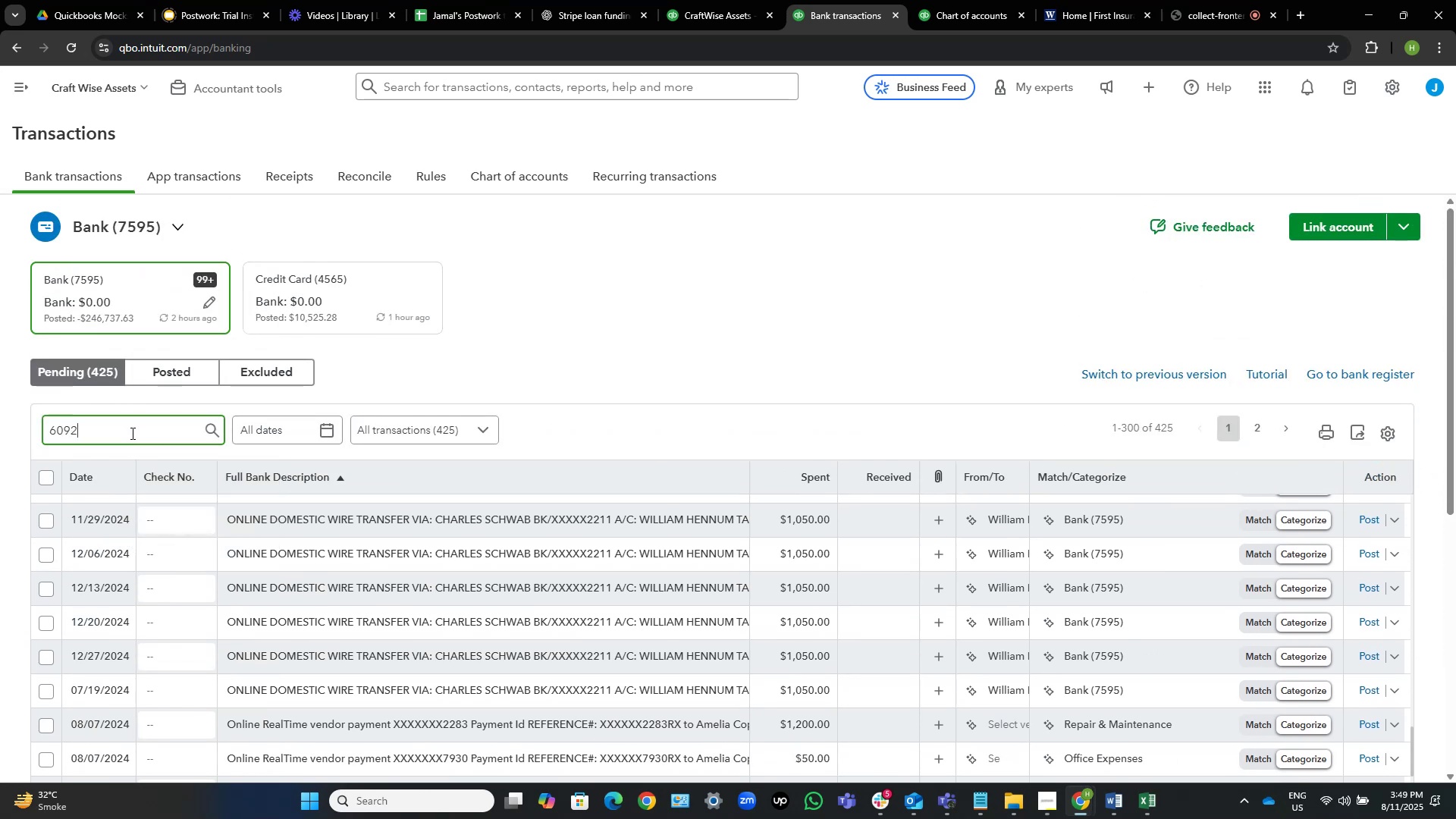 
key(NumpadEnter)
 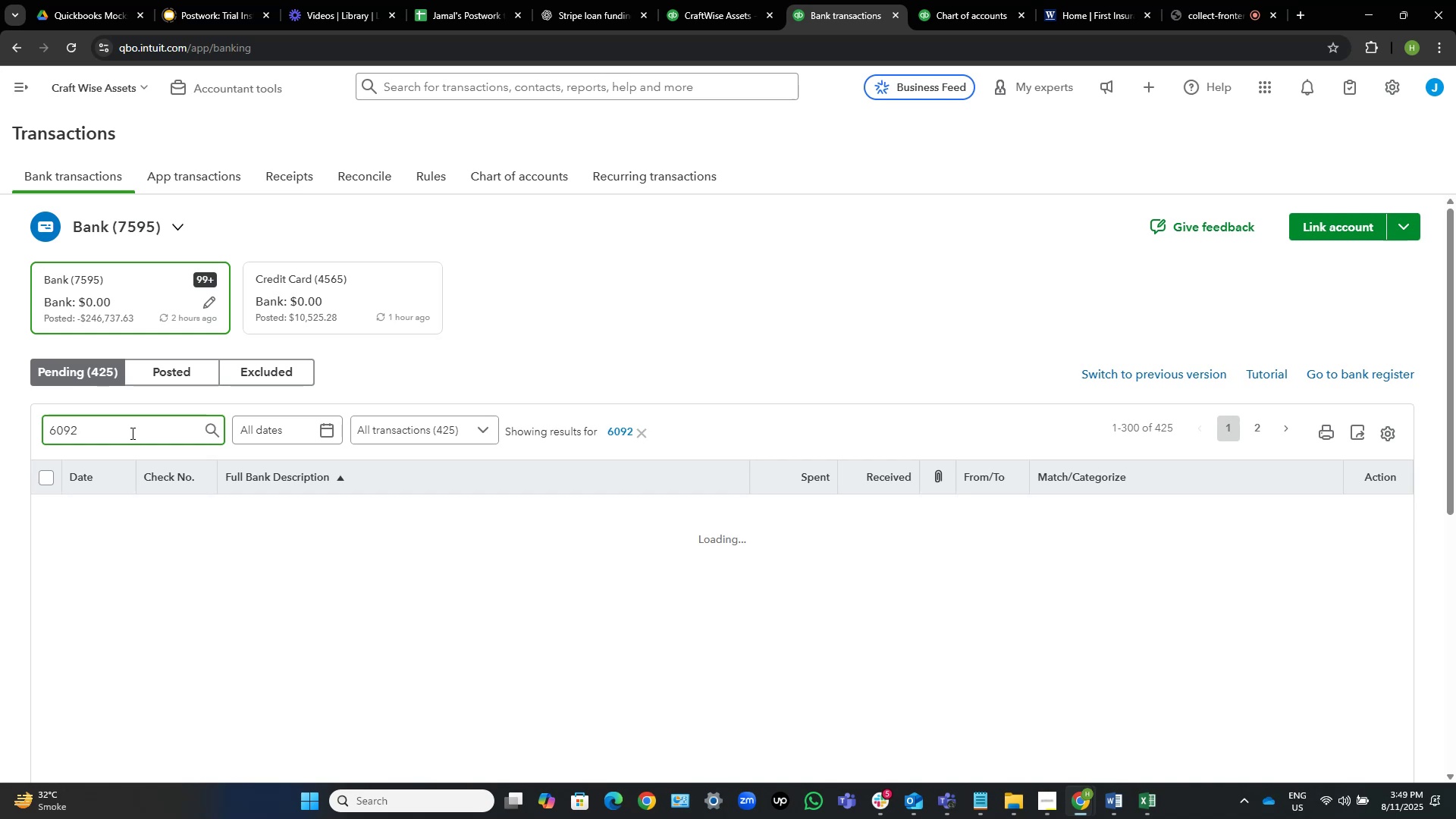 
wait(8.37)
 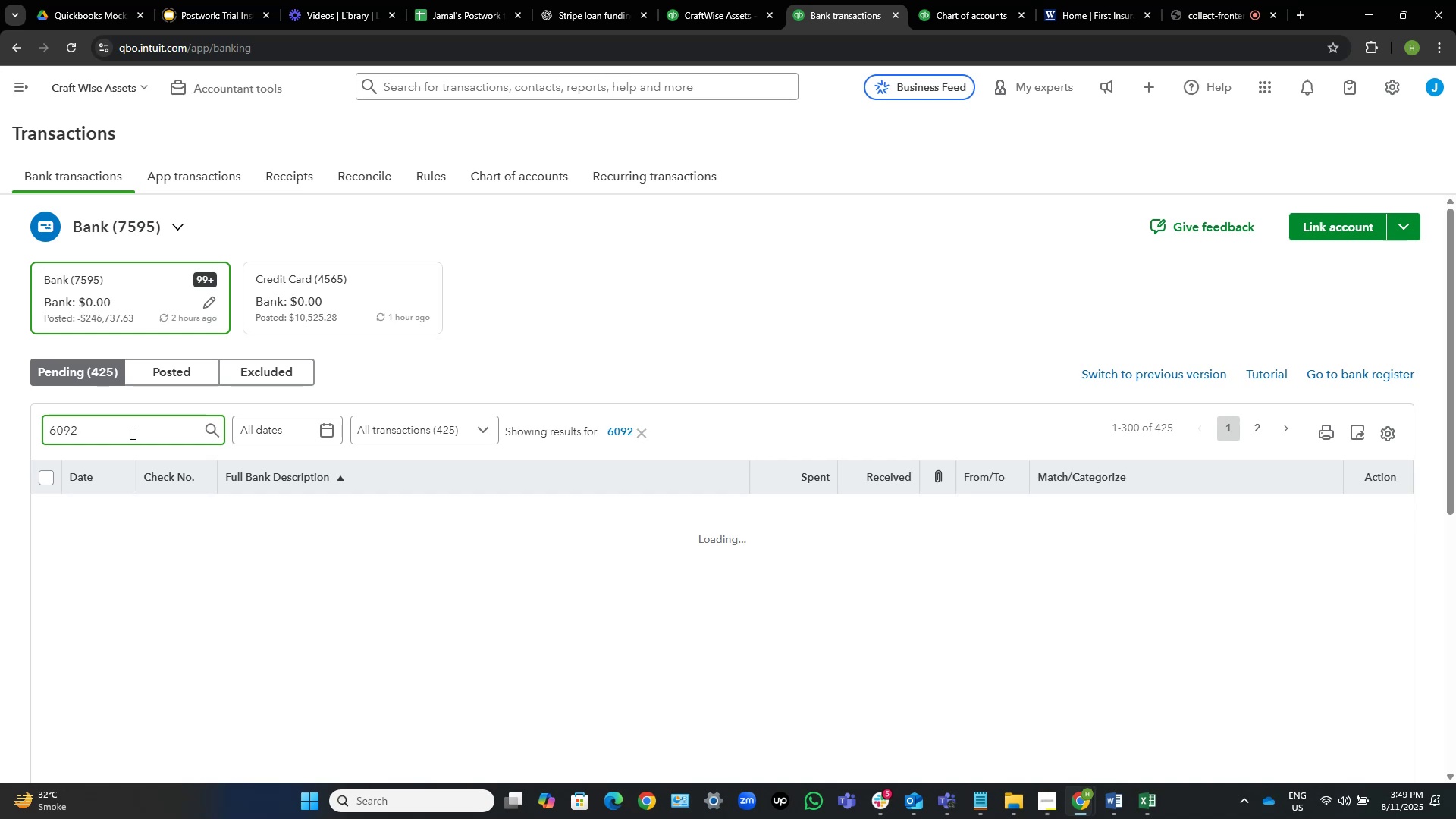 
scroll: coordinate [635, 477], scroll_direction: down, amount: 69.0
 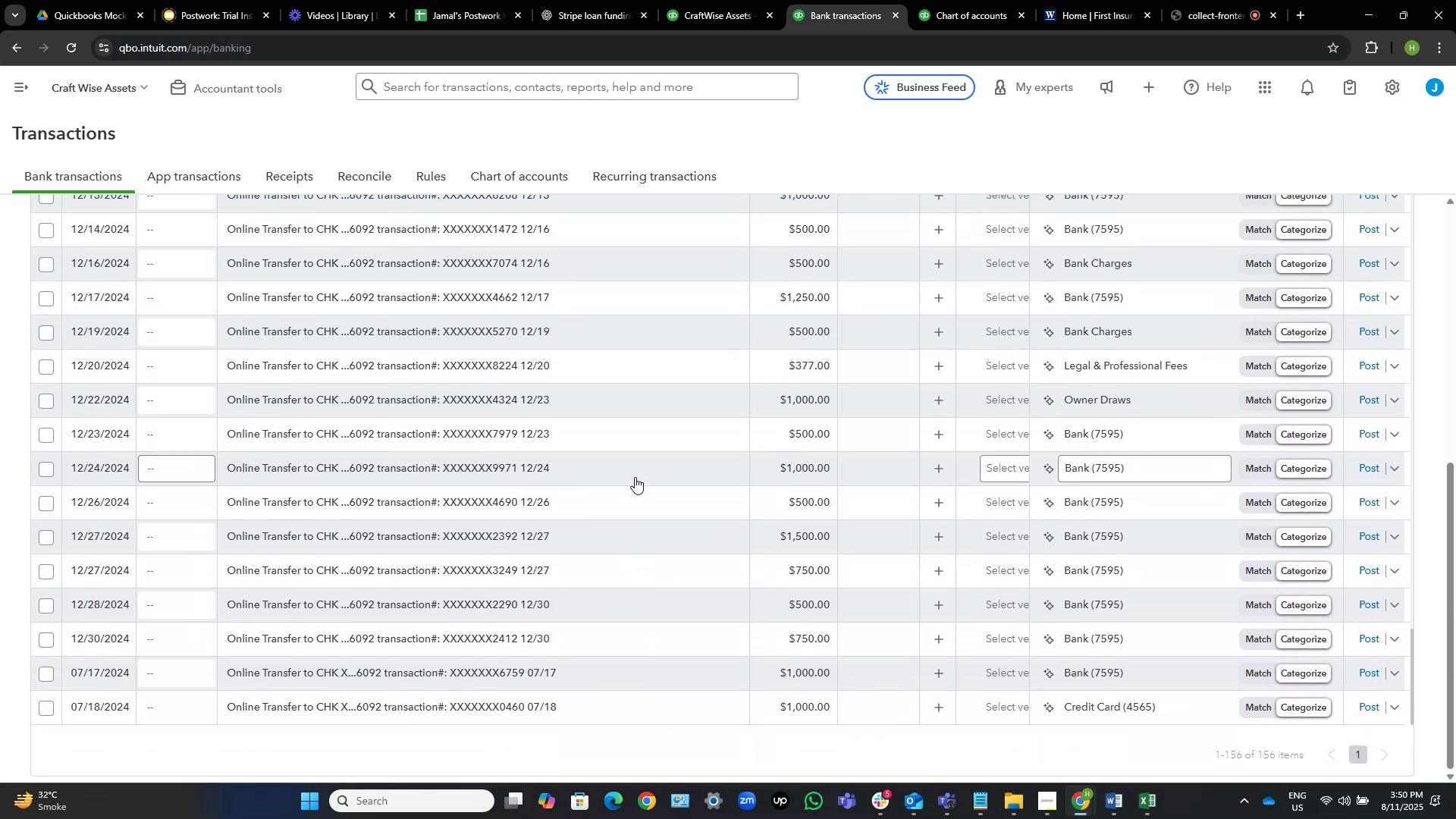 
scroll: coordinate [635, 477], scroll_direction: up, amount: 14.0
 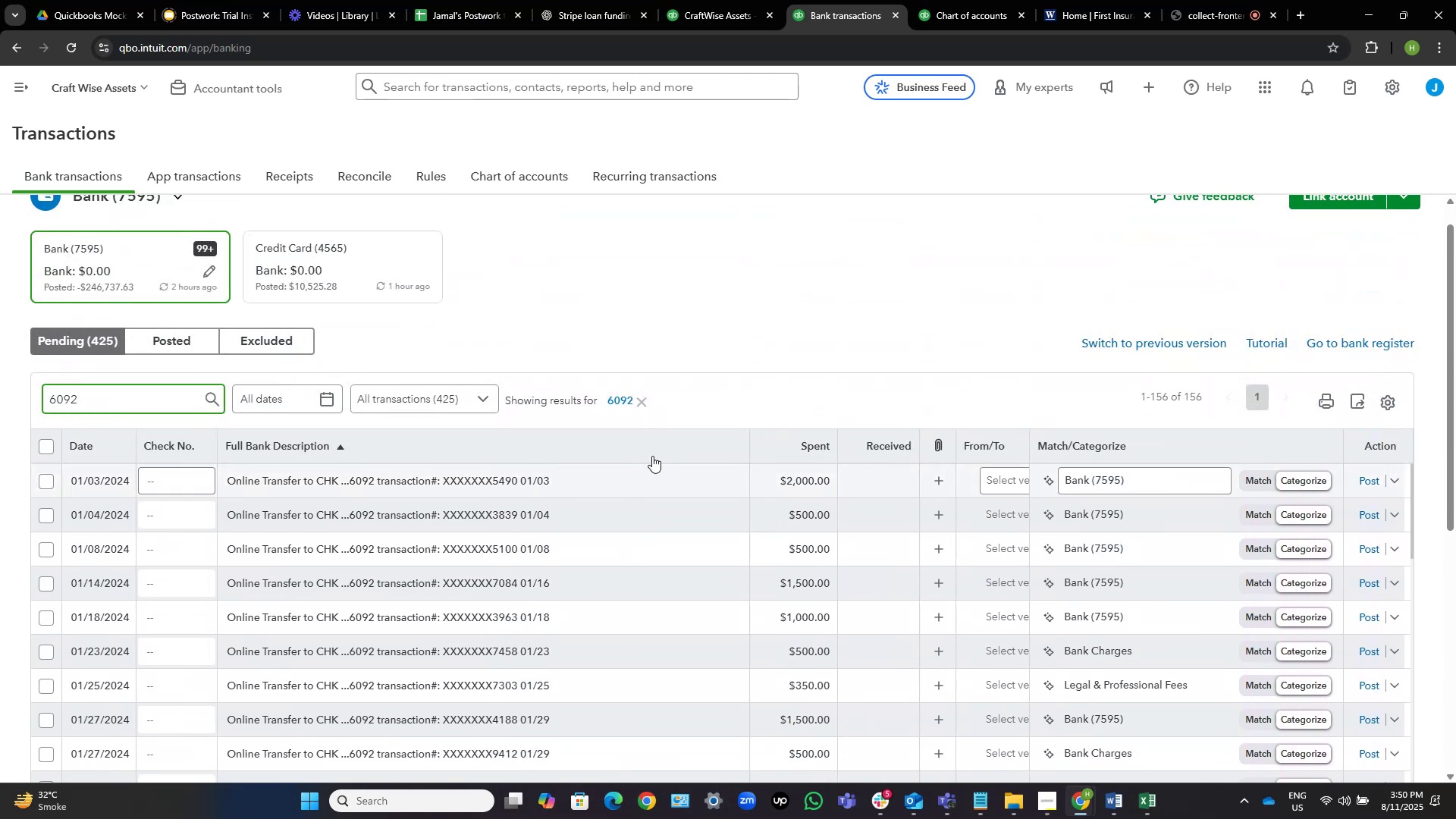 
left_click([726, 278])
 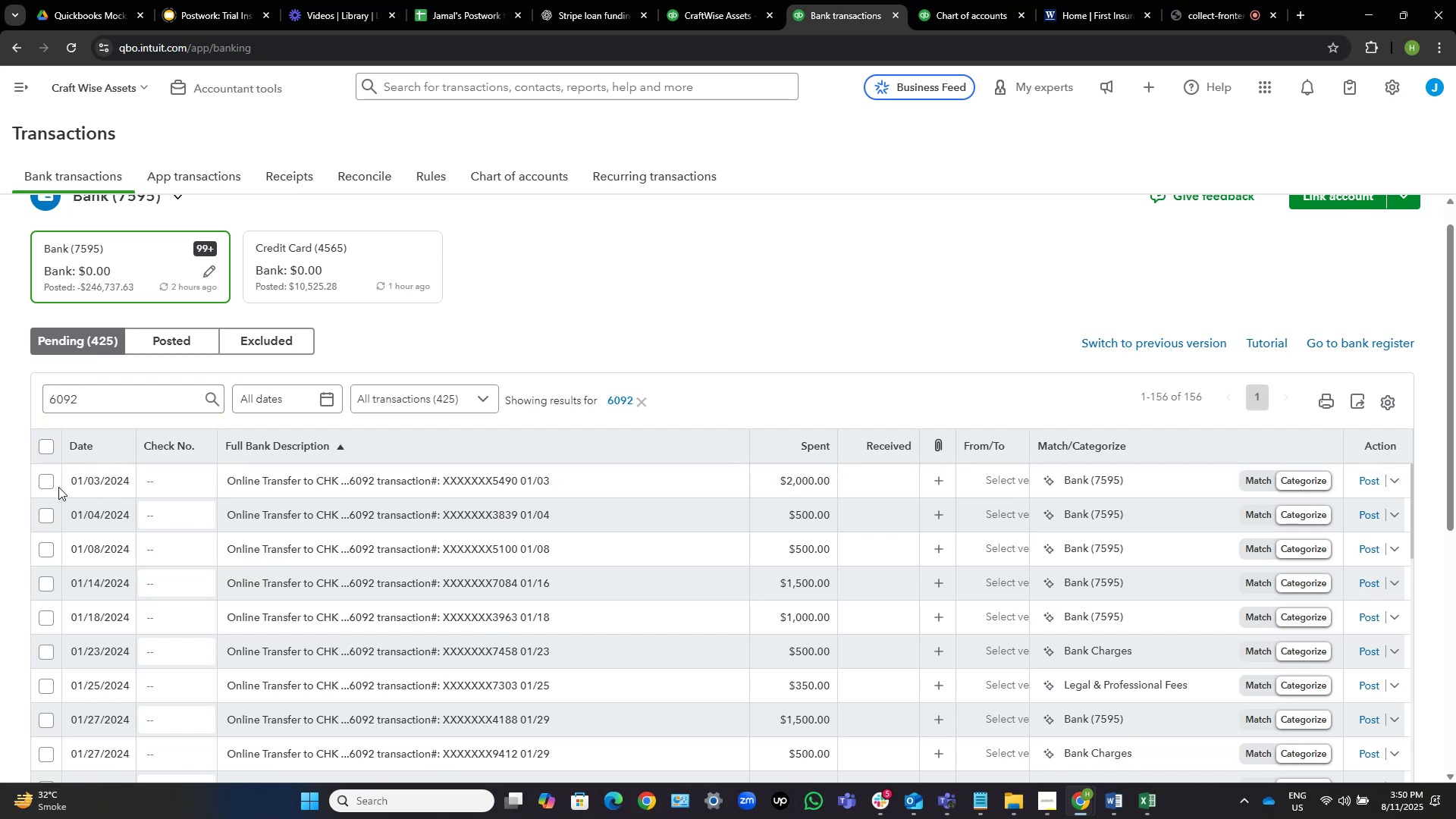 
left_click([48, 450])
 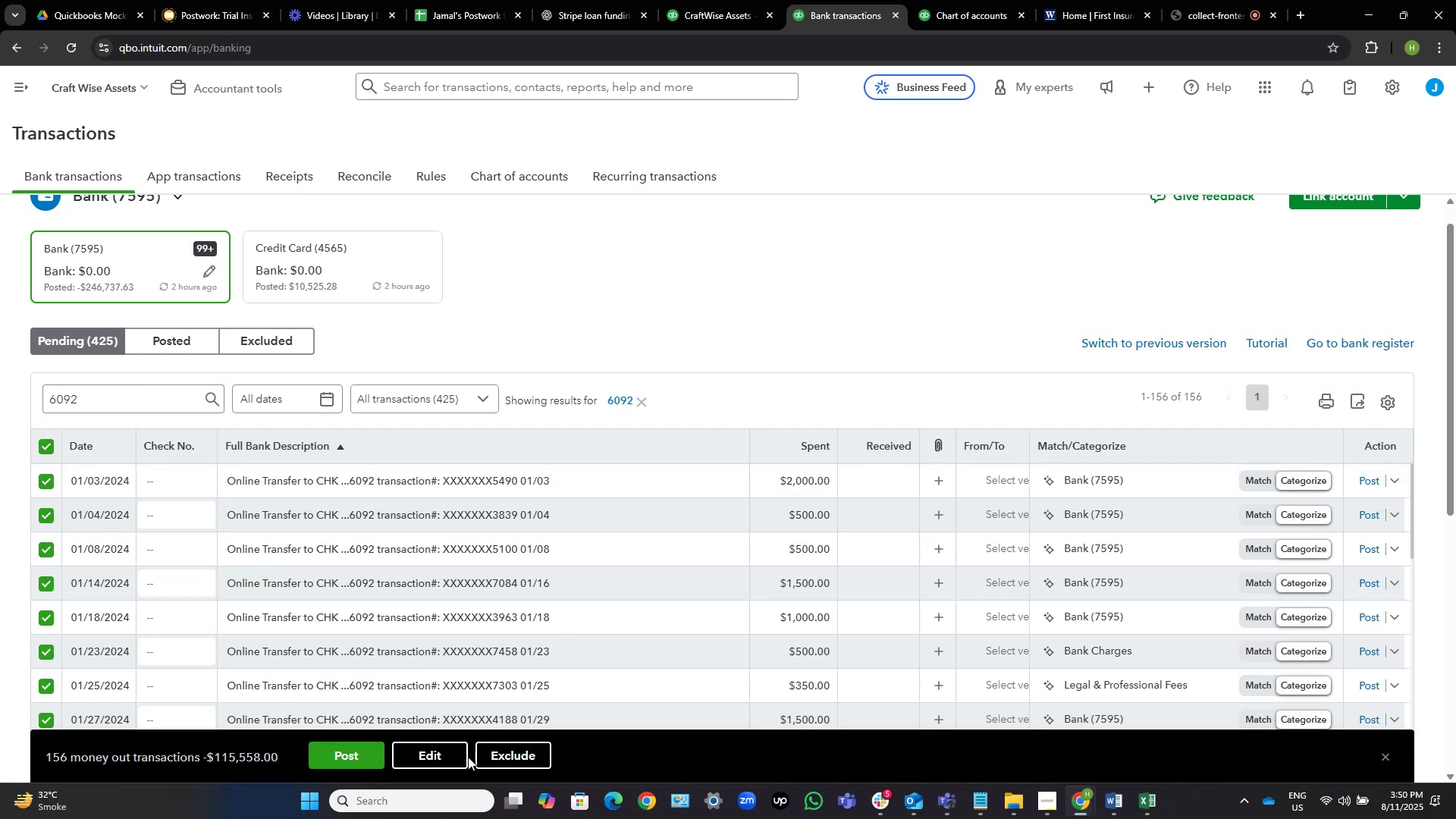 
left_click([448, 745])
 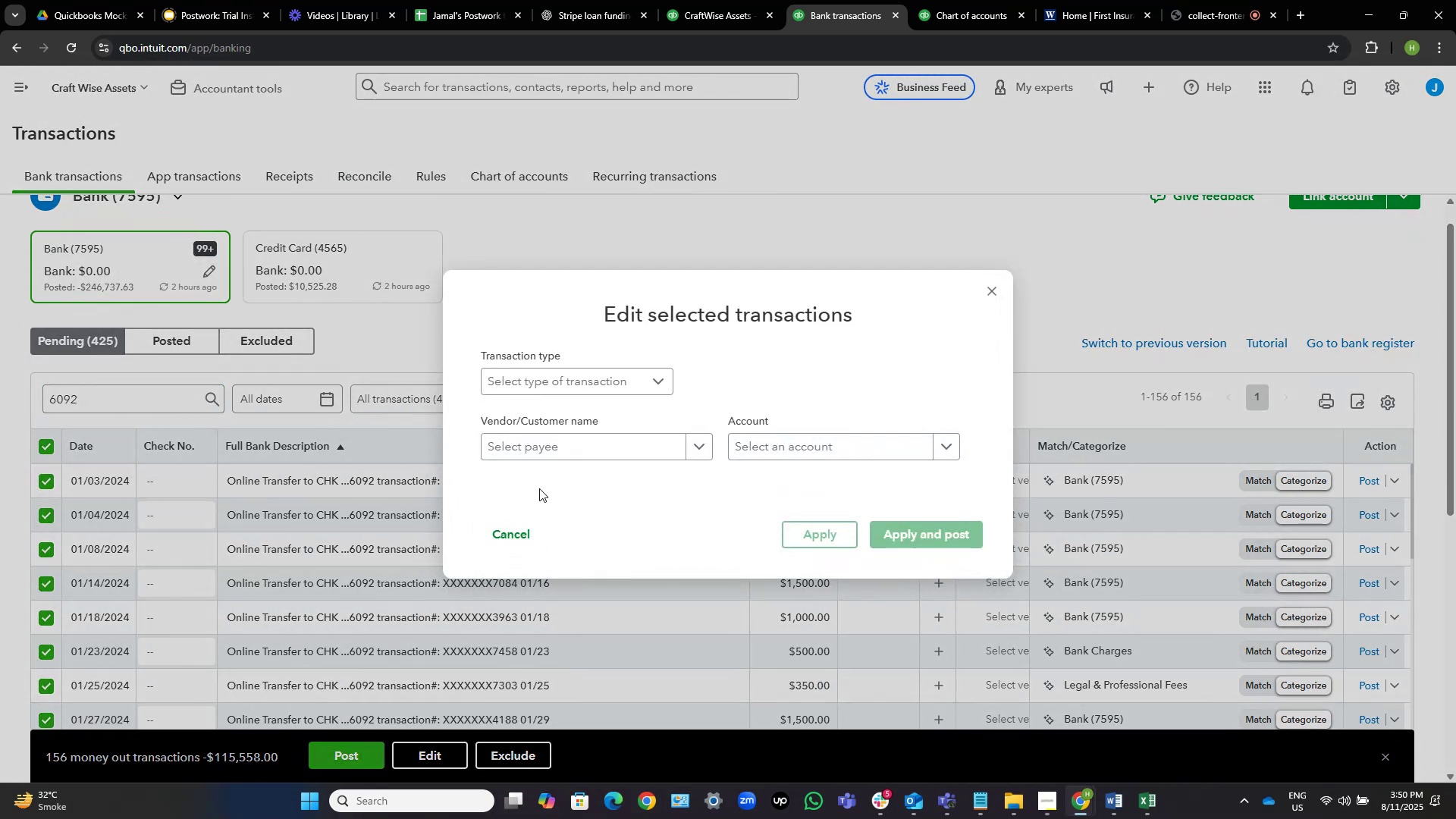 
left_click([572, 456])
 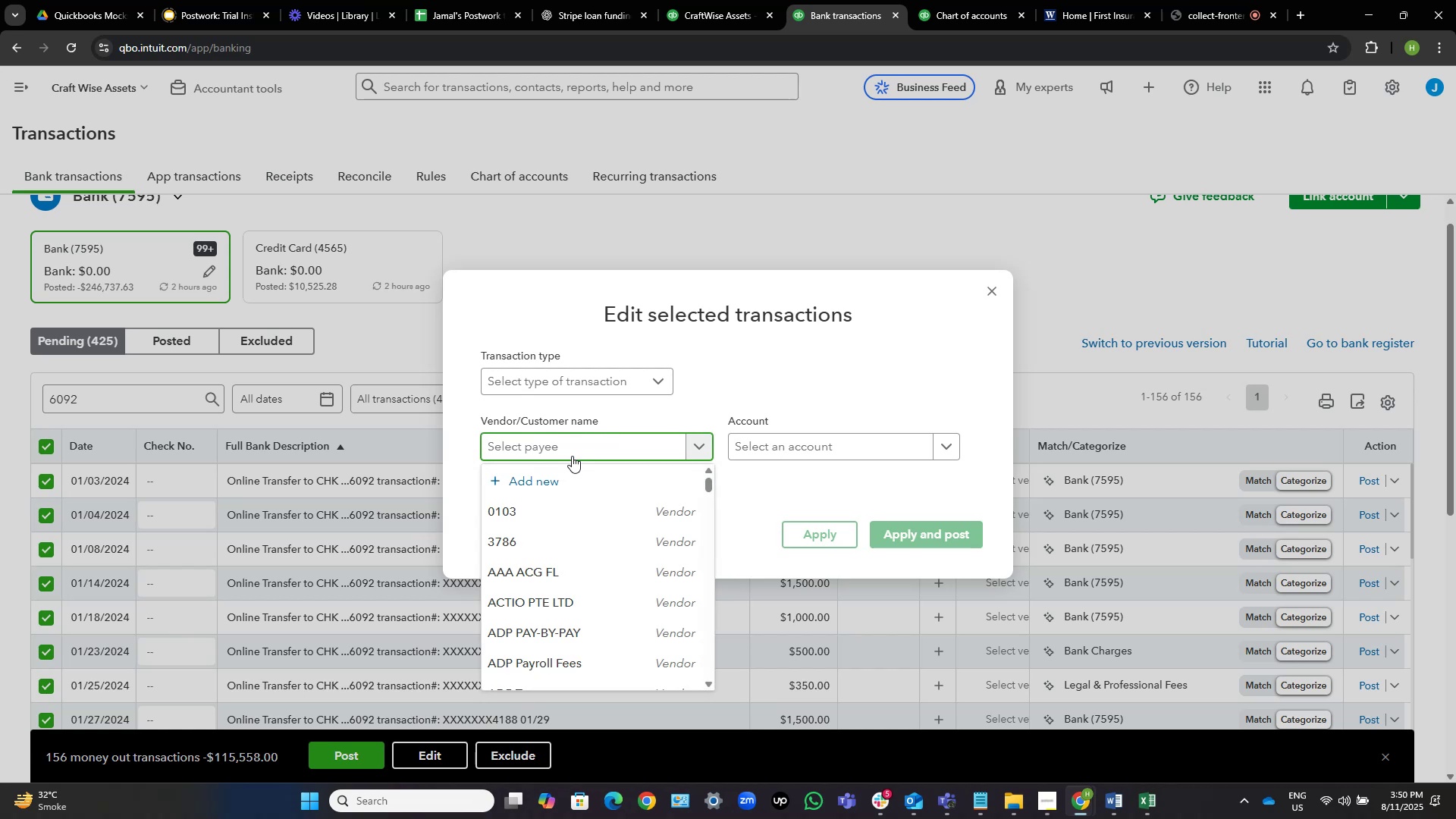 
key(Numpad6)
 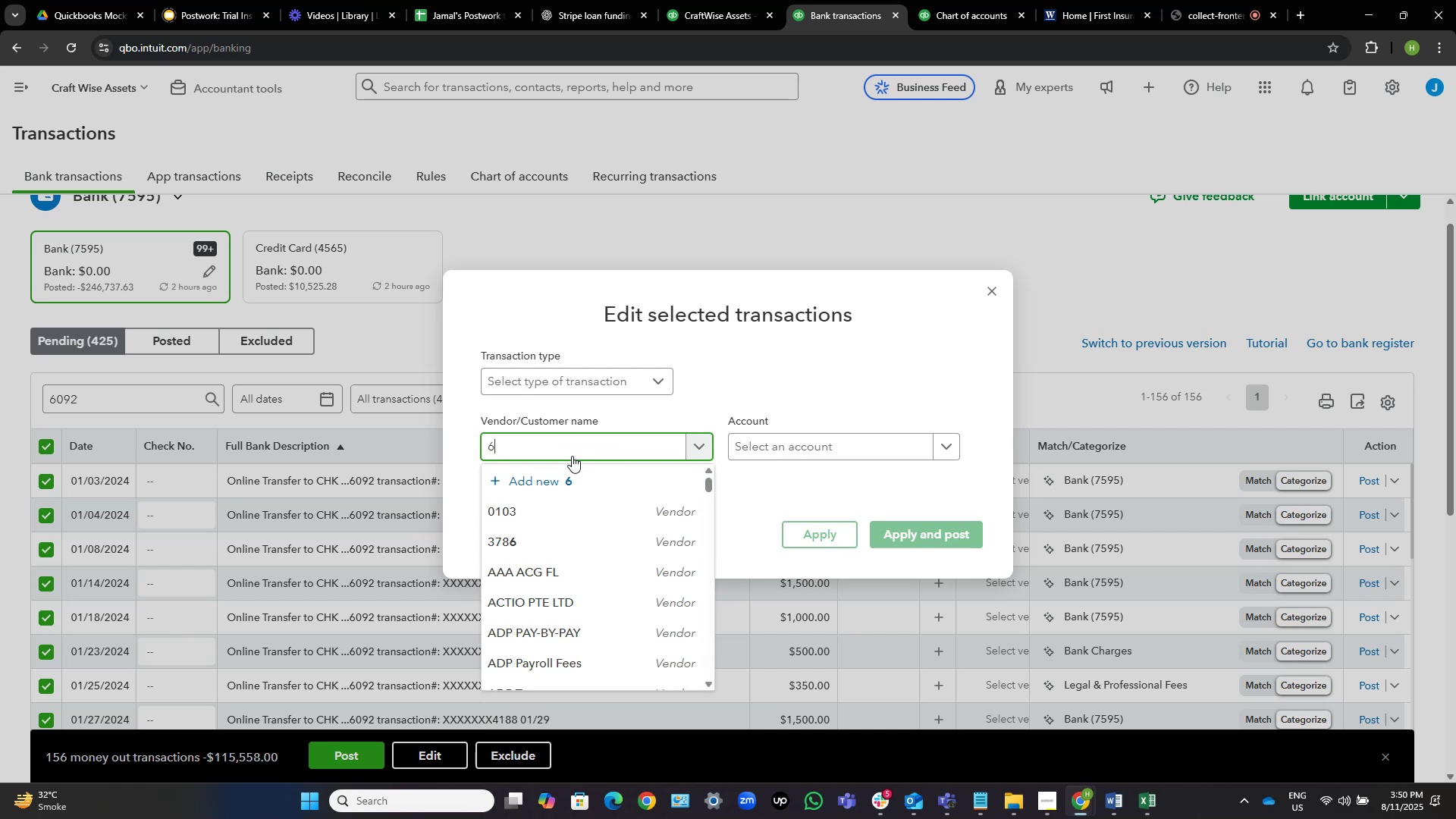 
key(Numpad0)
 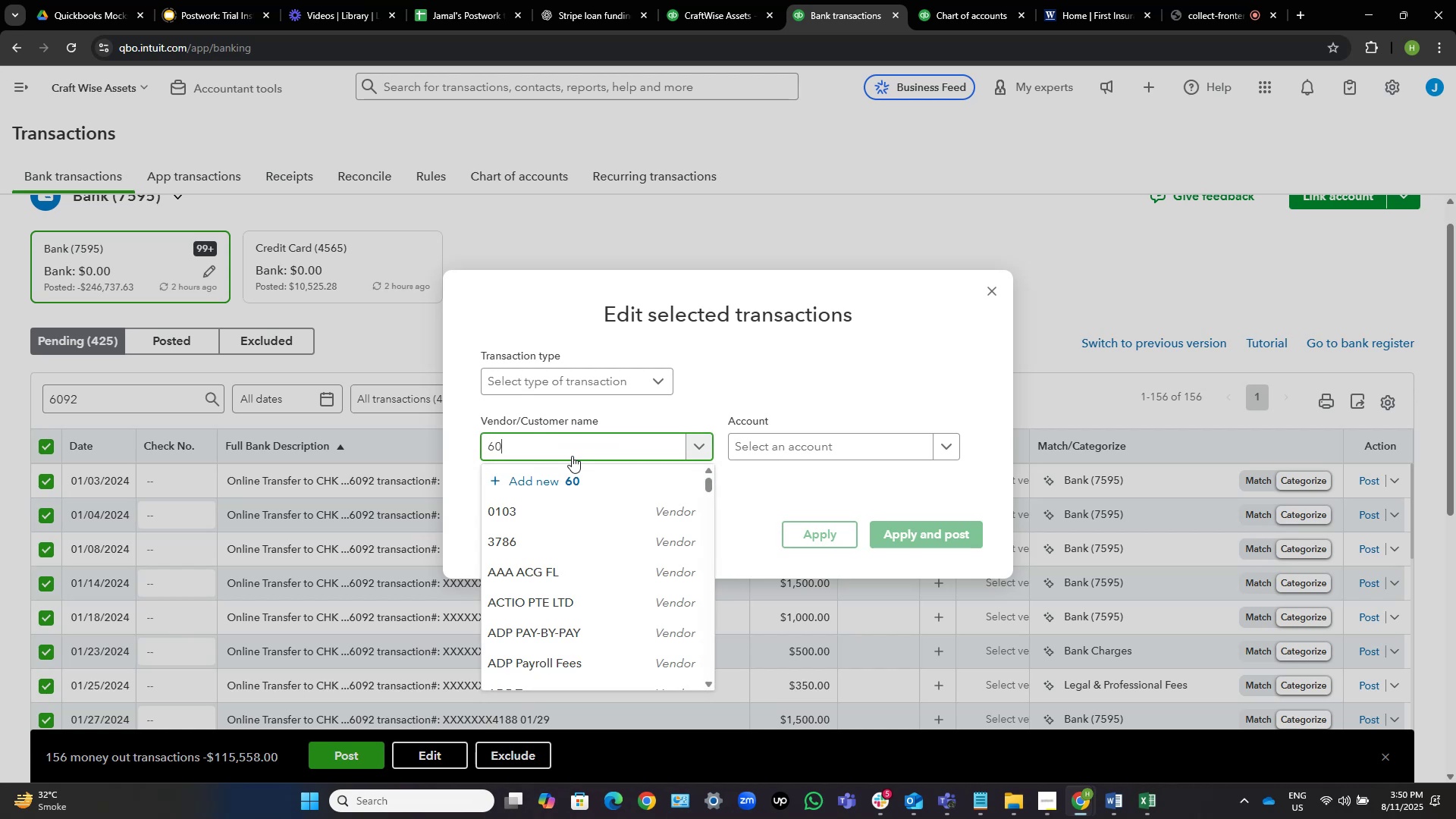 
key(Numpad9)
 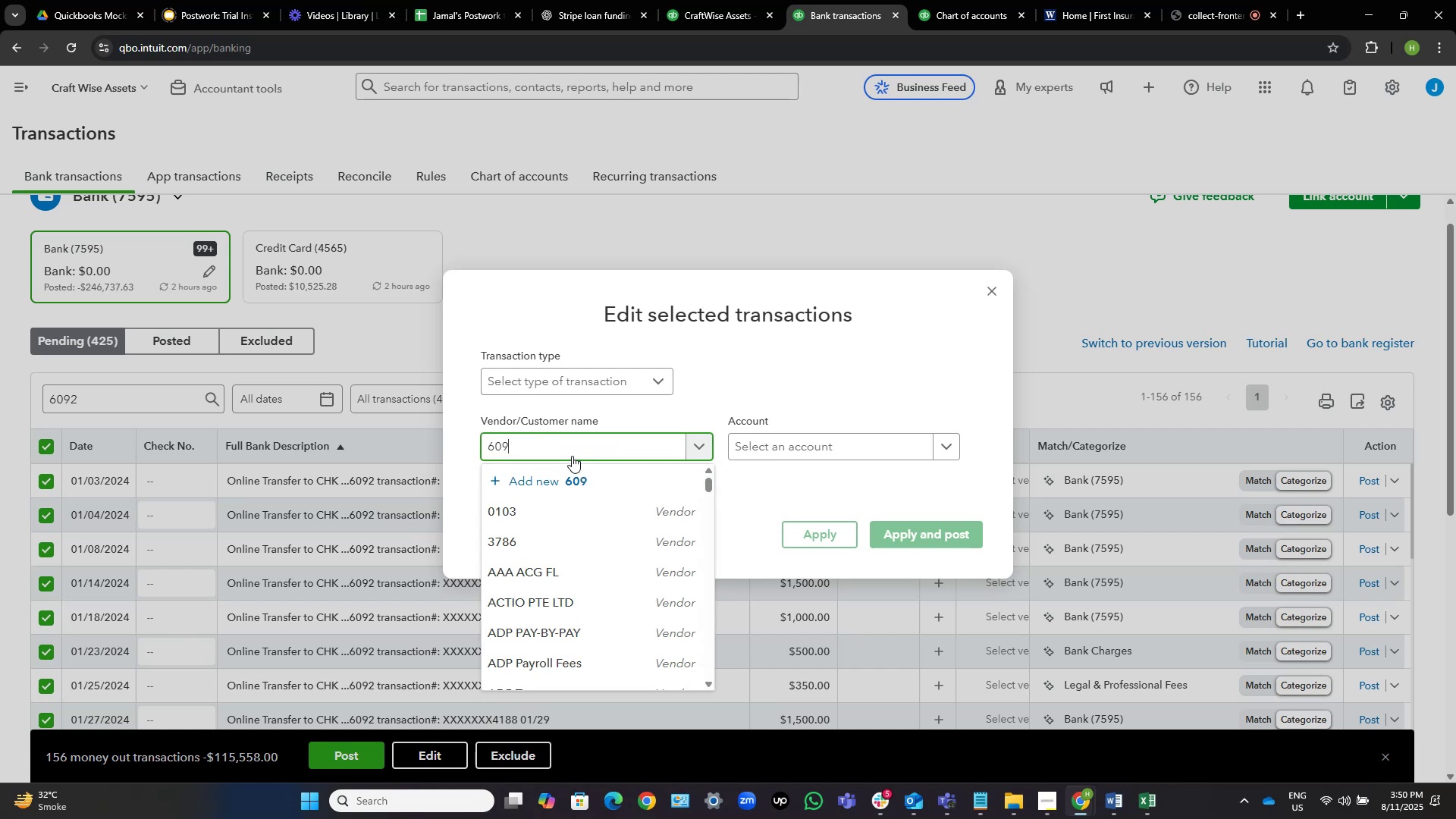 
key(Numpad2)
 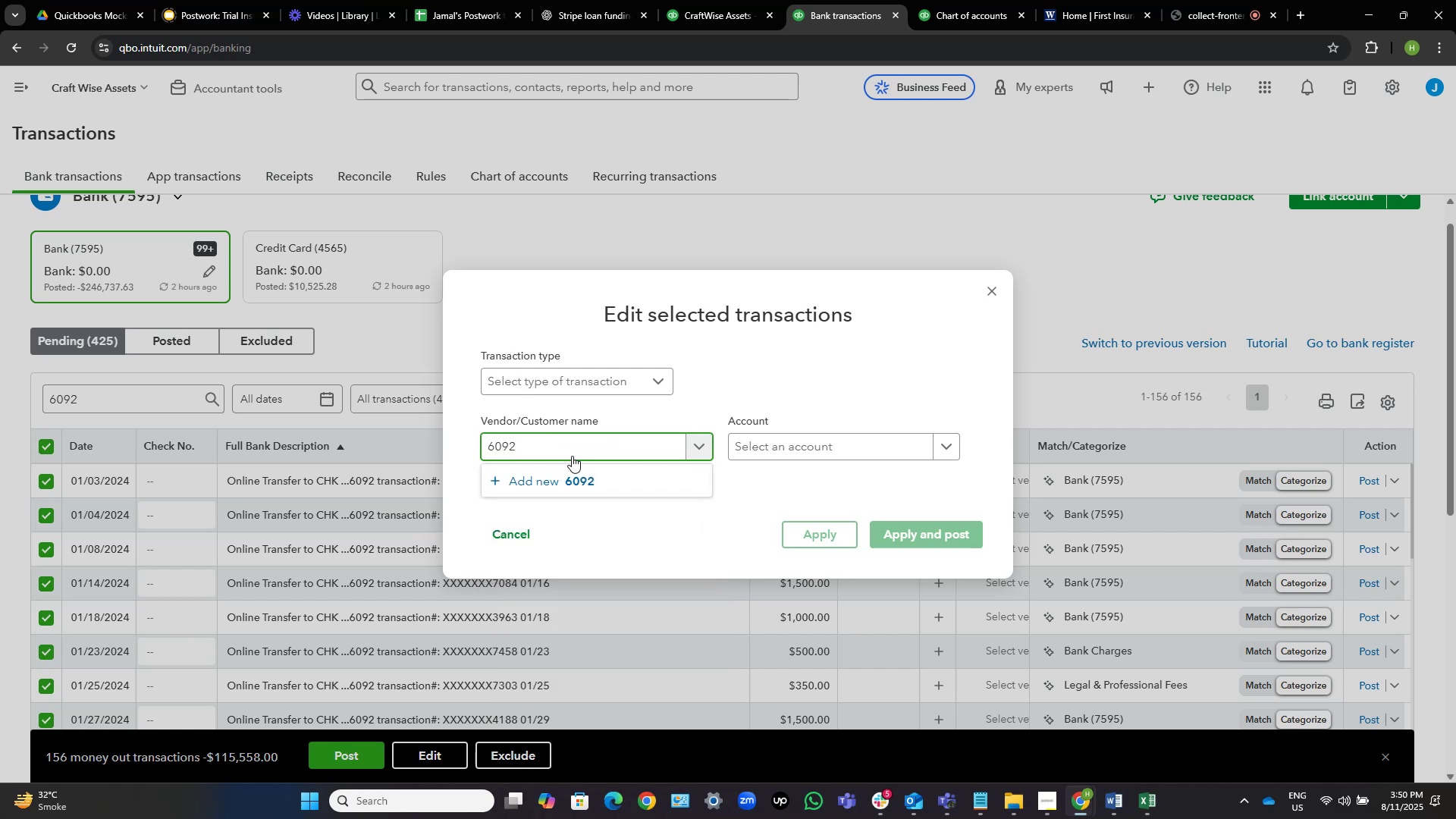 
left_click([557, 479])
 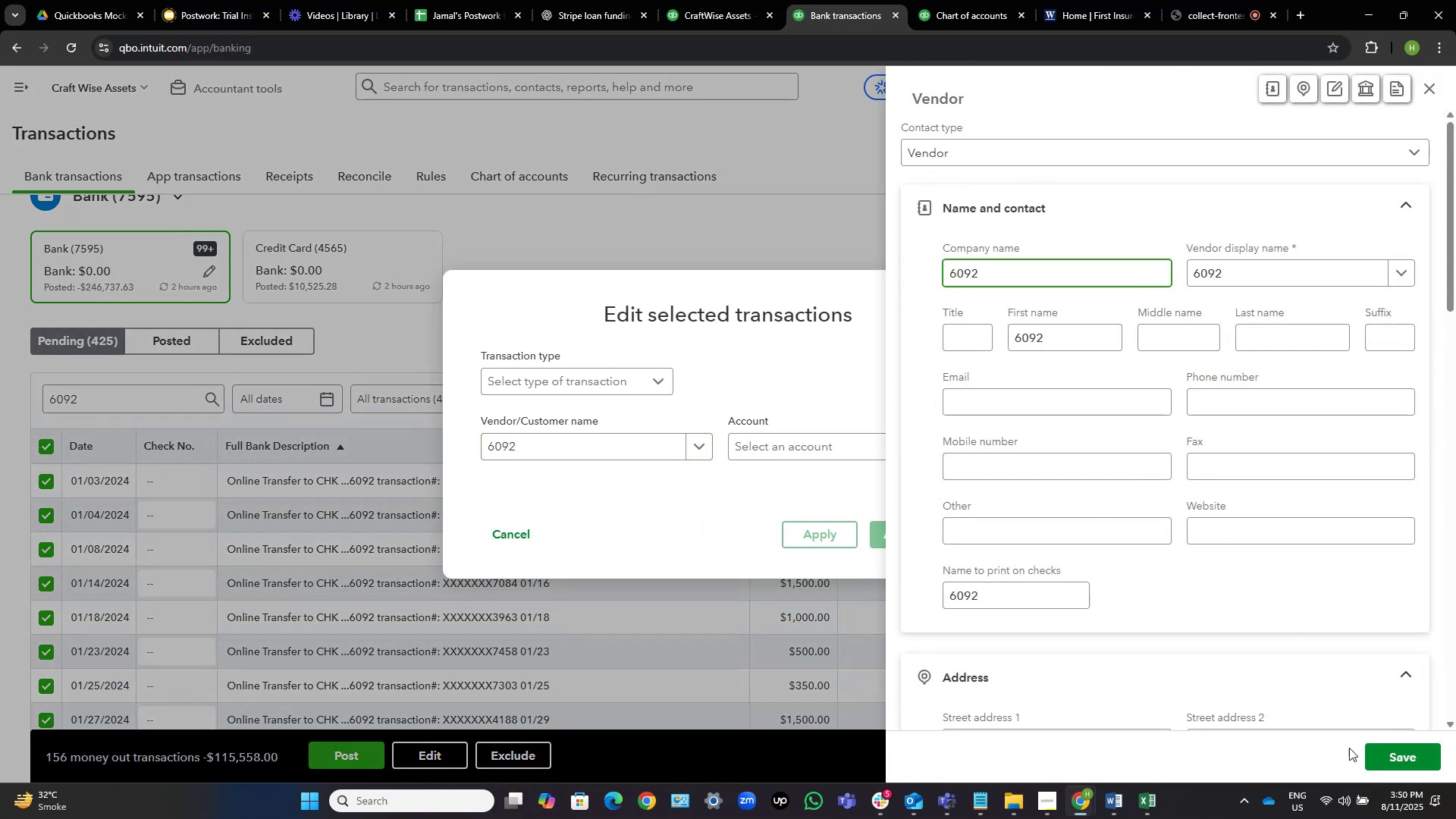 
left_click([1401, 756])
 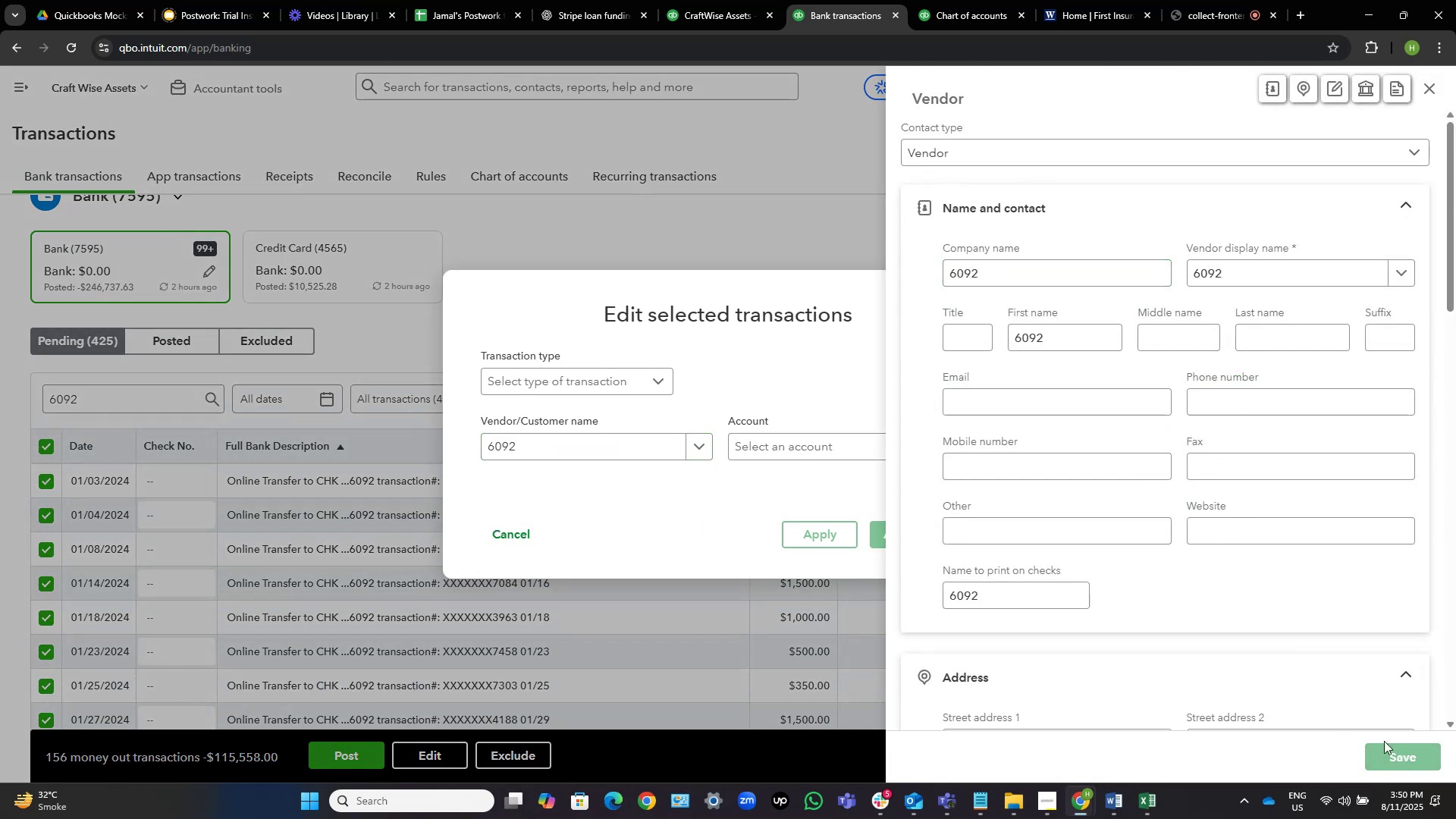 
mouse_move([1279, 664])
 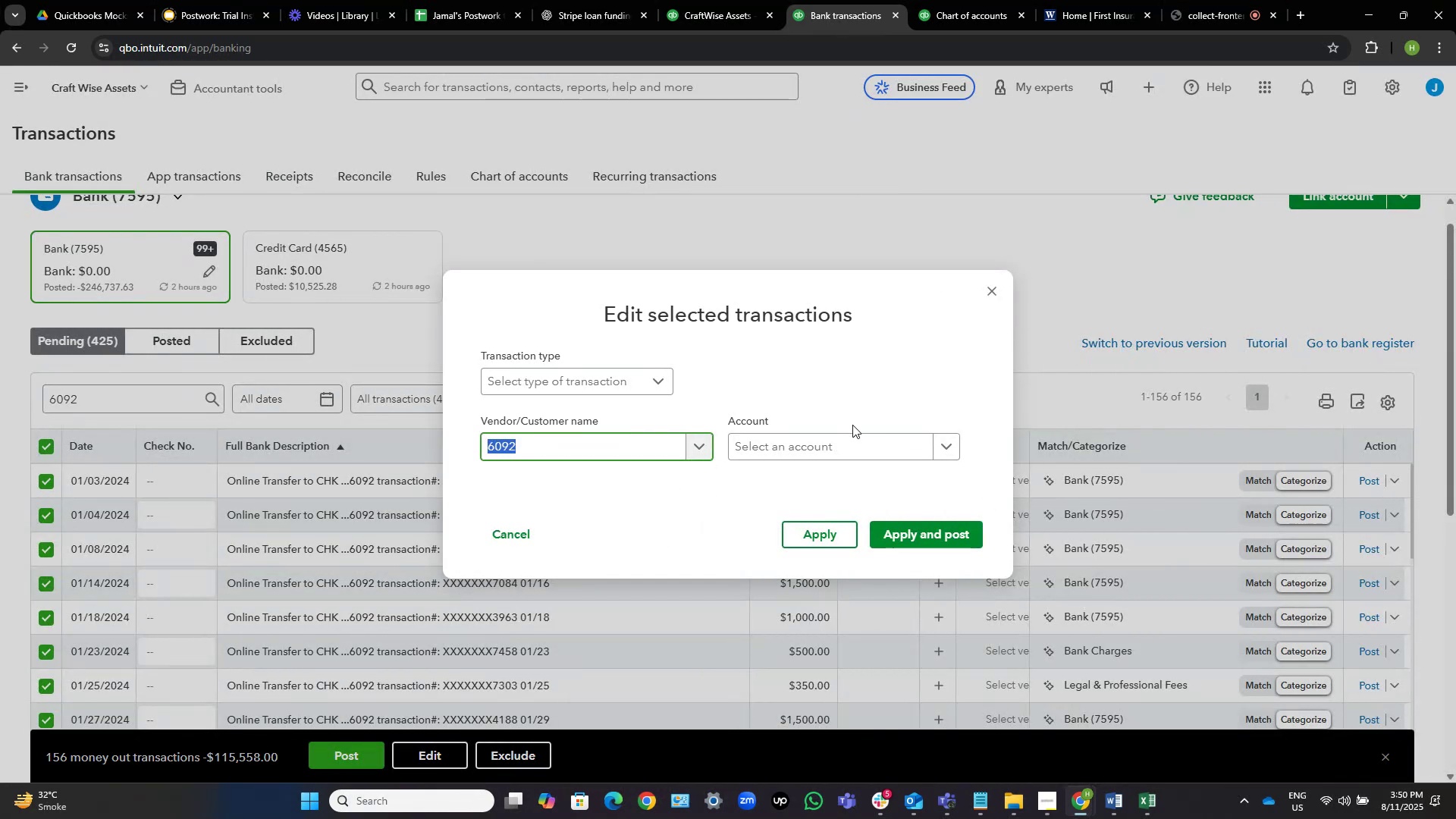 
left_click([855, 450])
 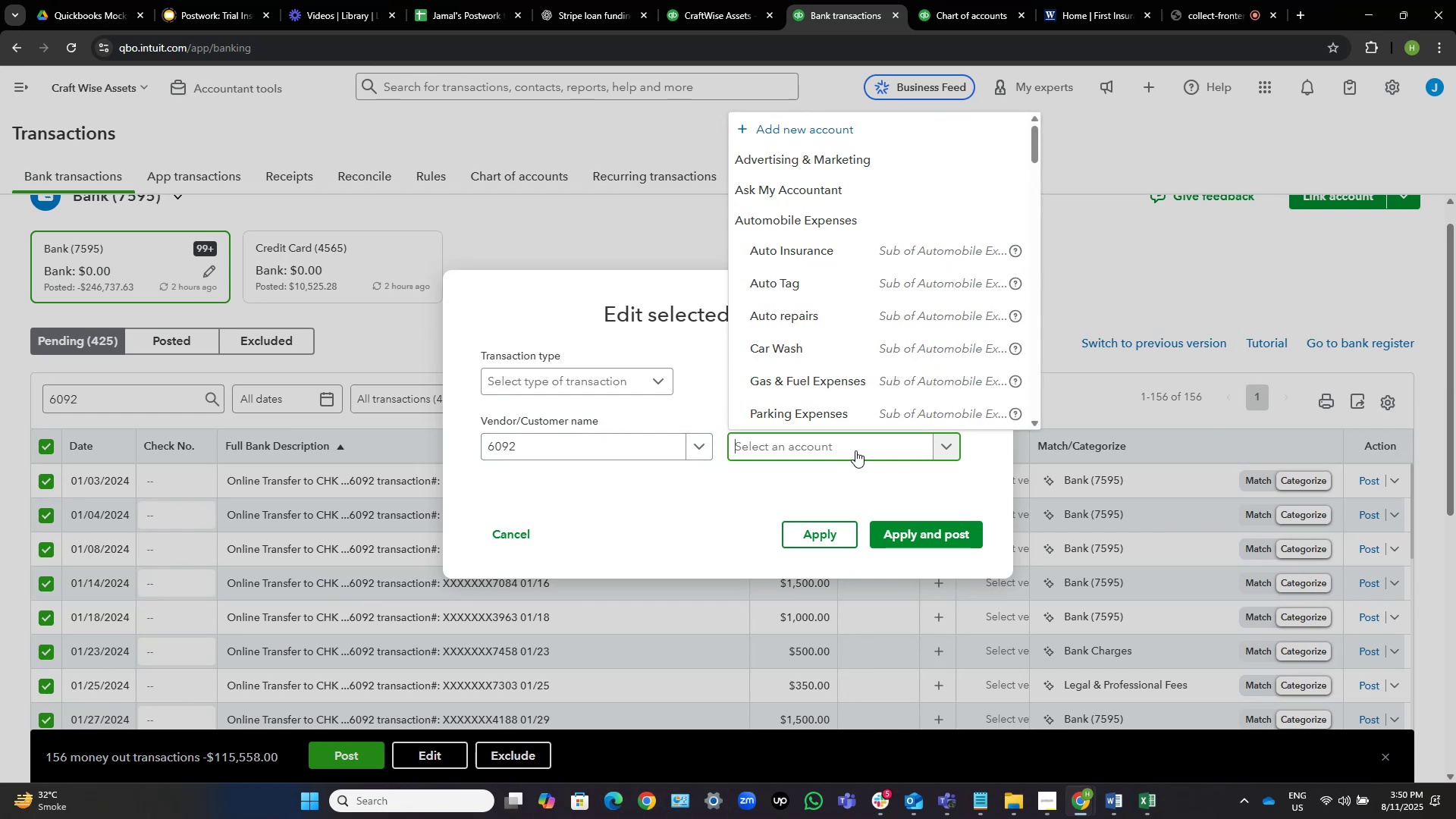 
type(ask)
 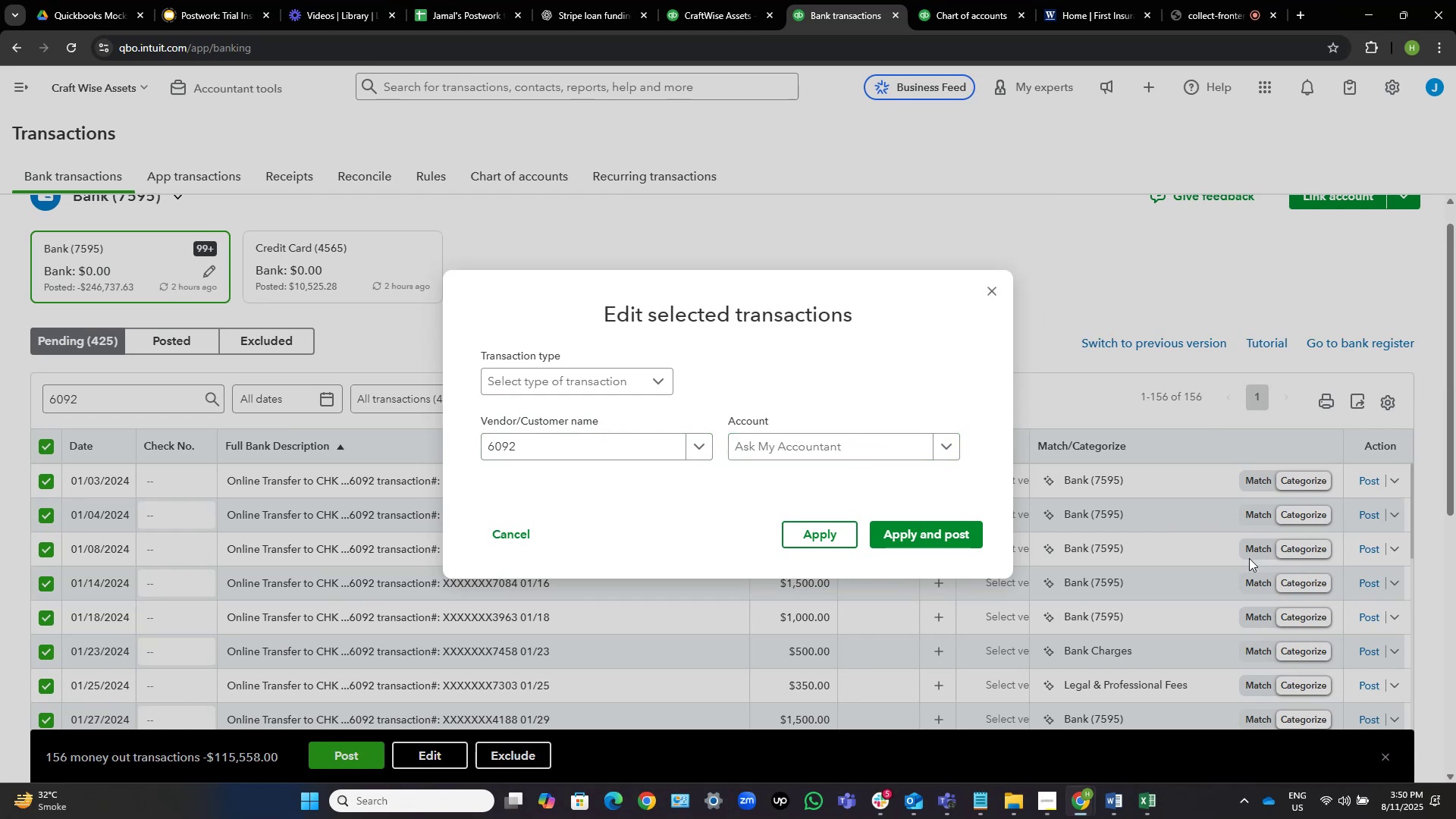 
left_click([960, 538])
 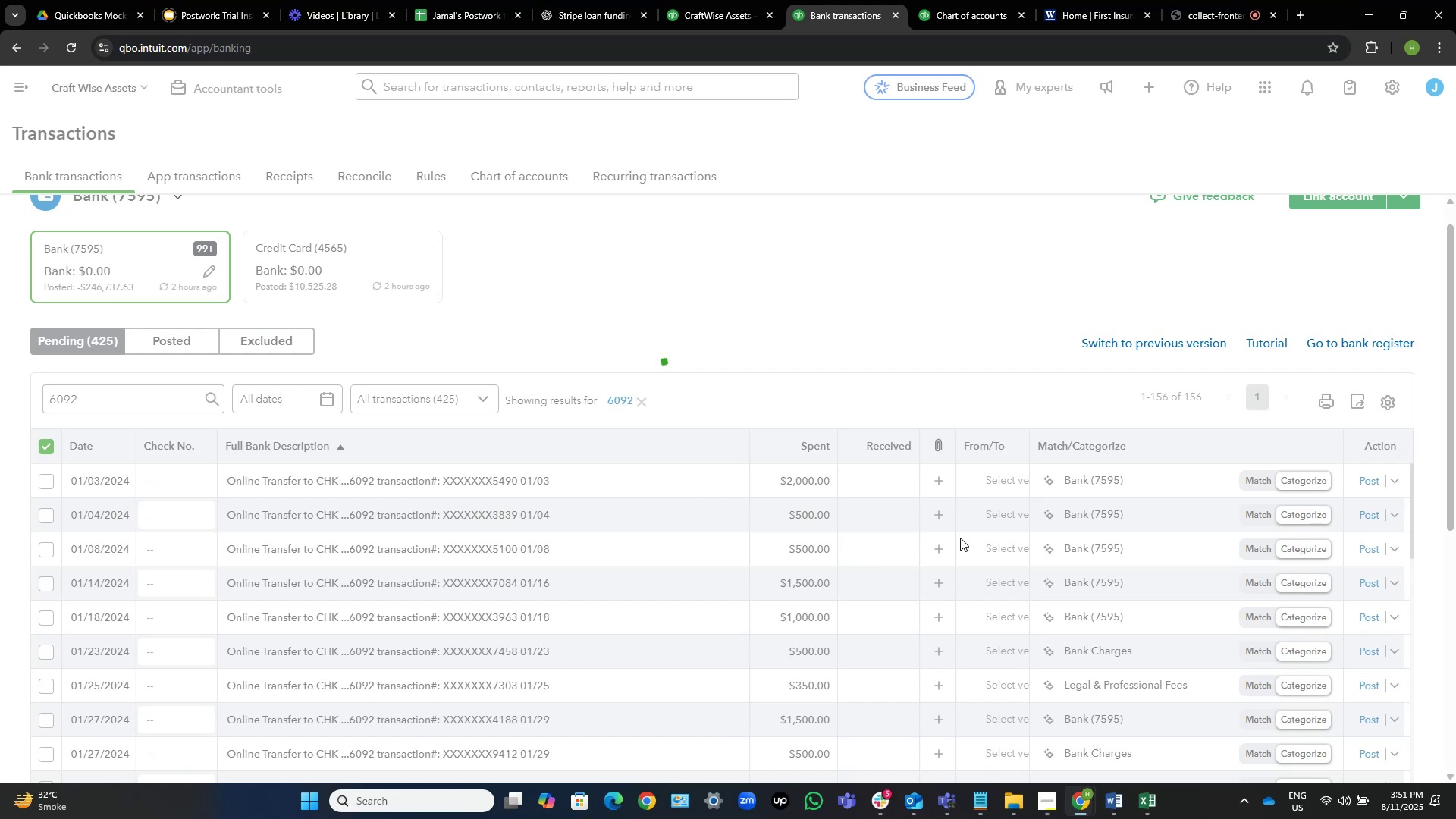 
wait(28.73)
 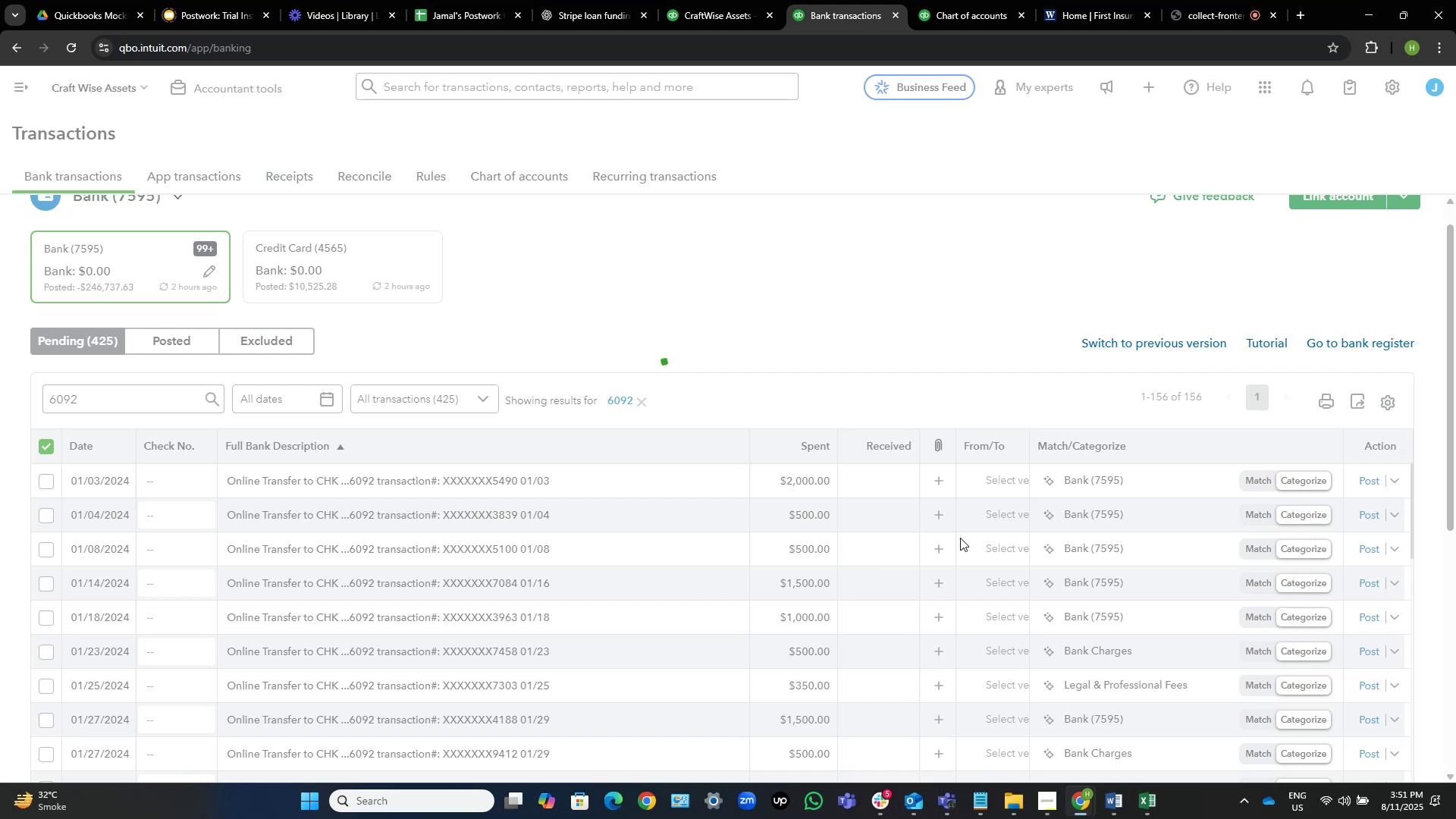 
left_click([646, 414])
 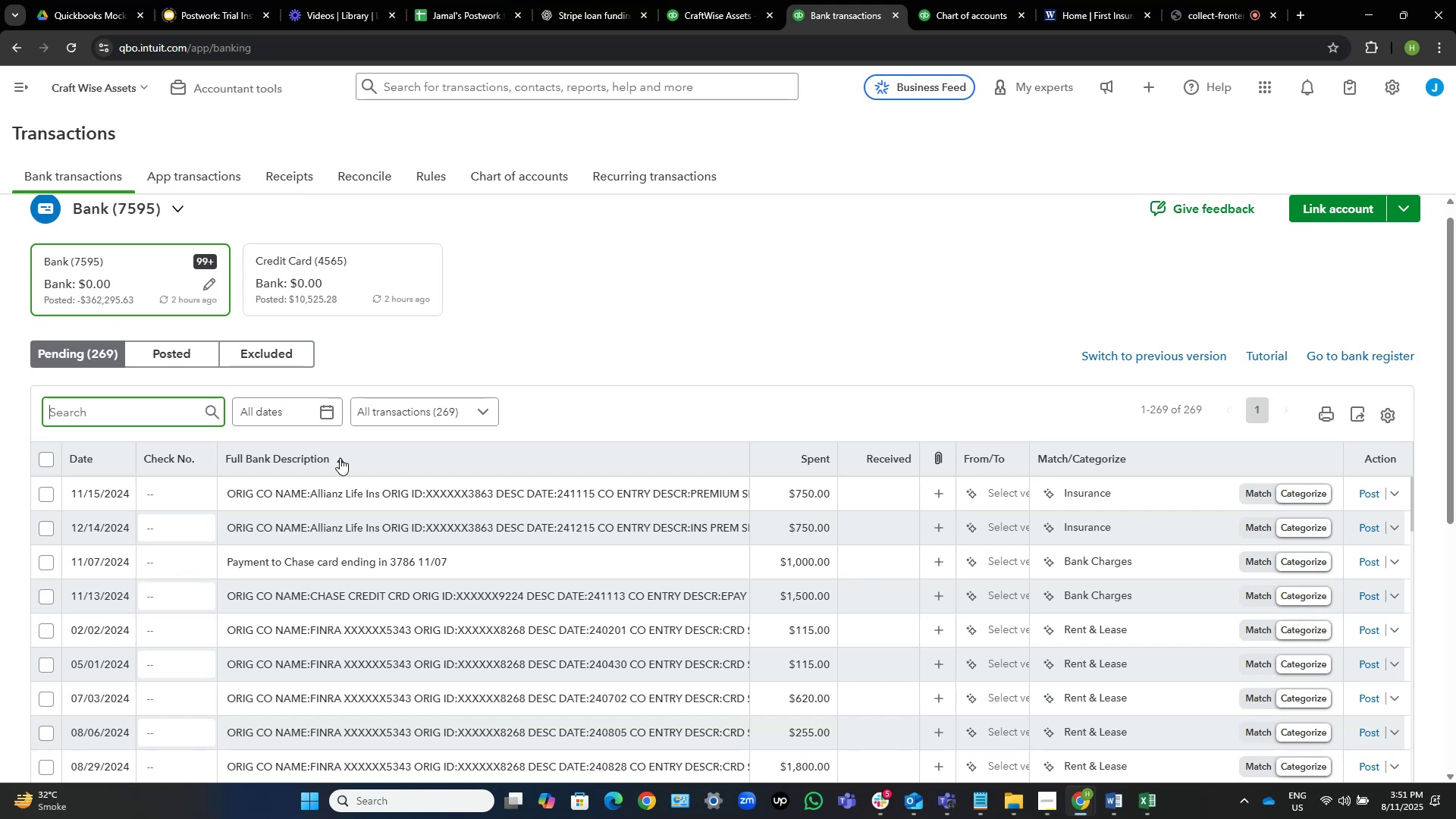 
wait(22.11)
 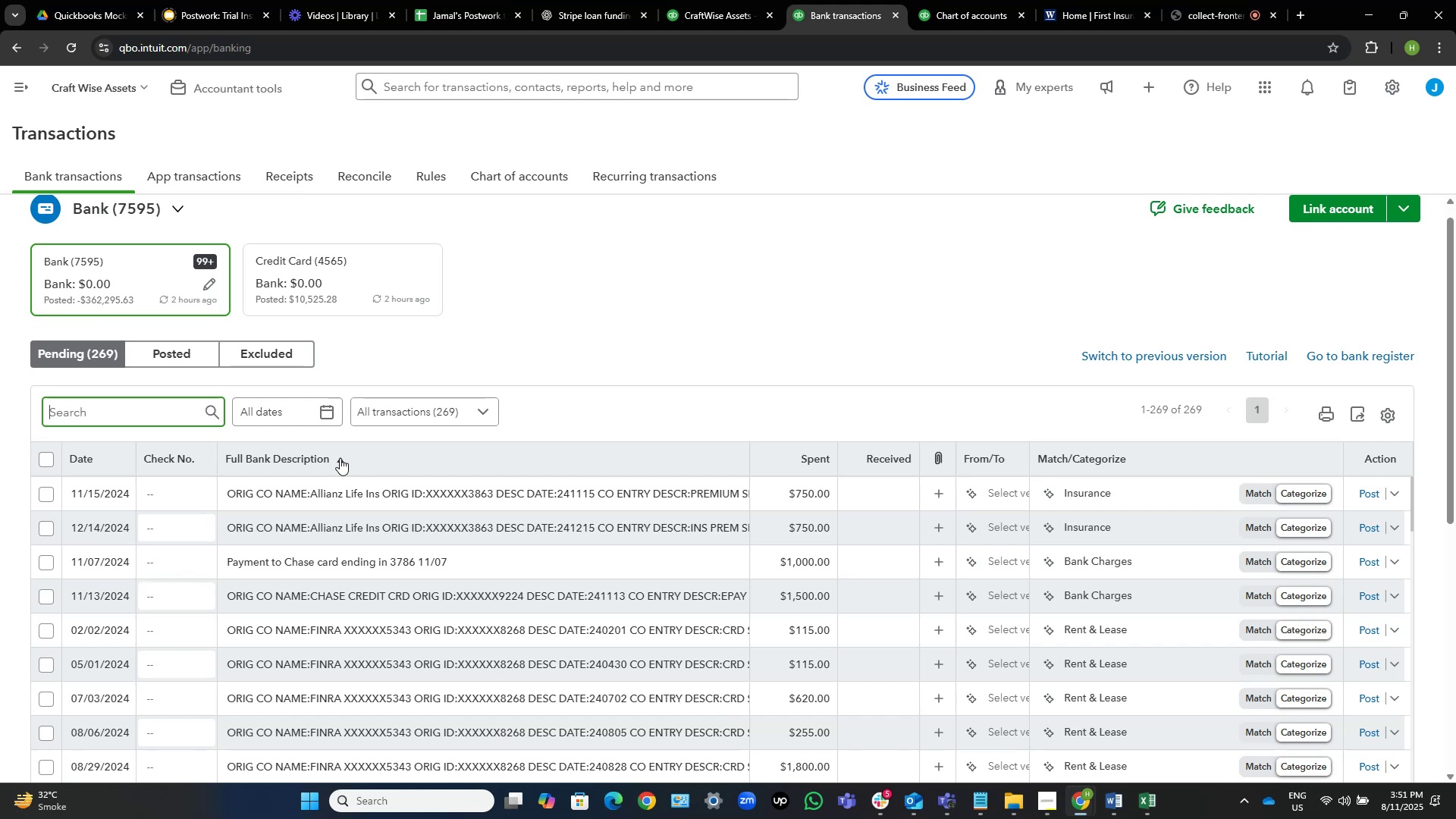 
scroll: coordinate [516, 365], scroll_direction: down, amount: 2.0
 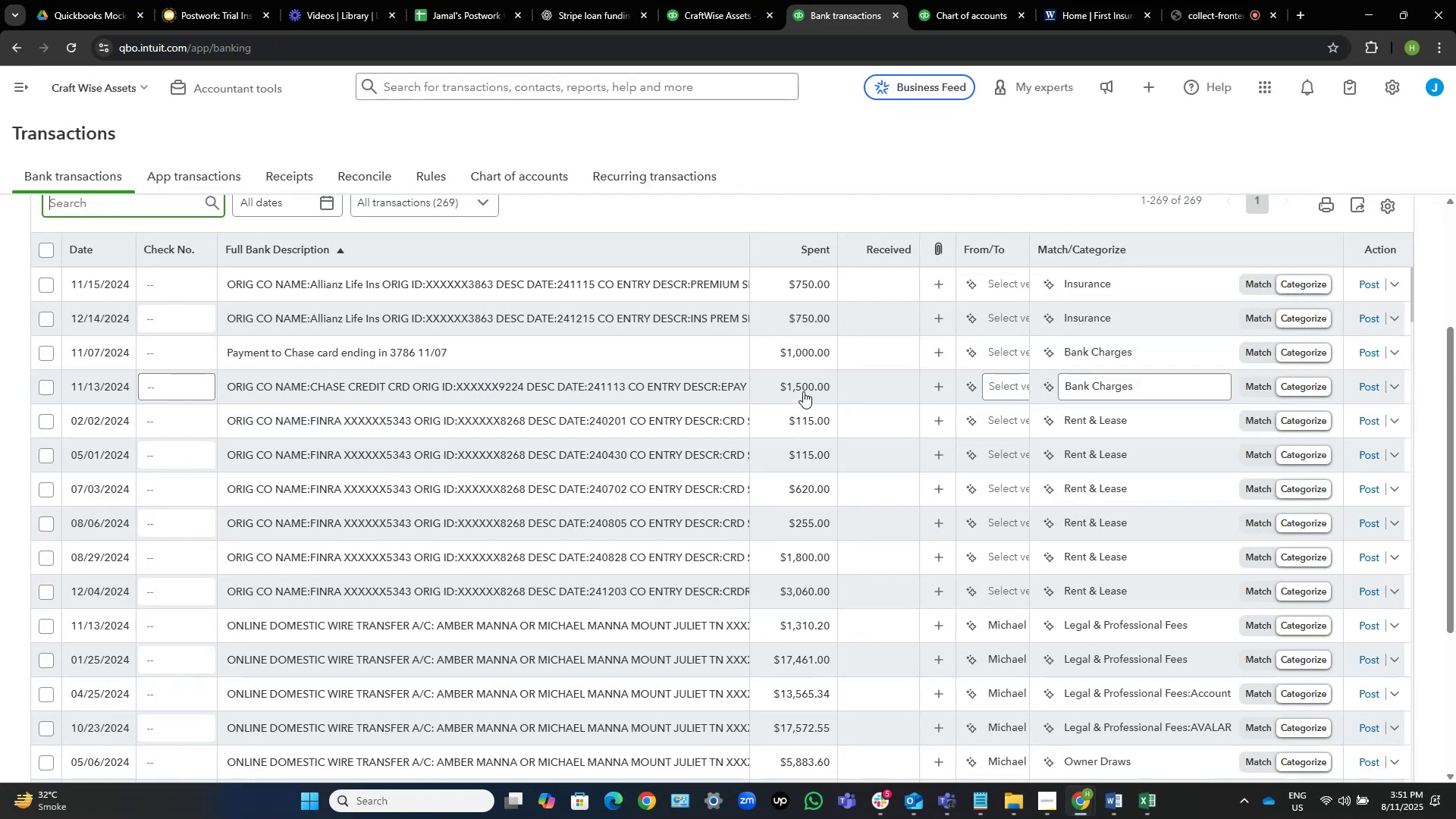 
wait(5.32)
 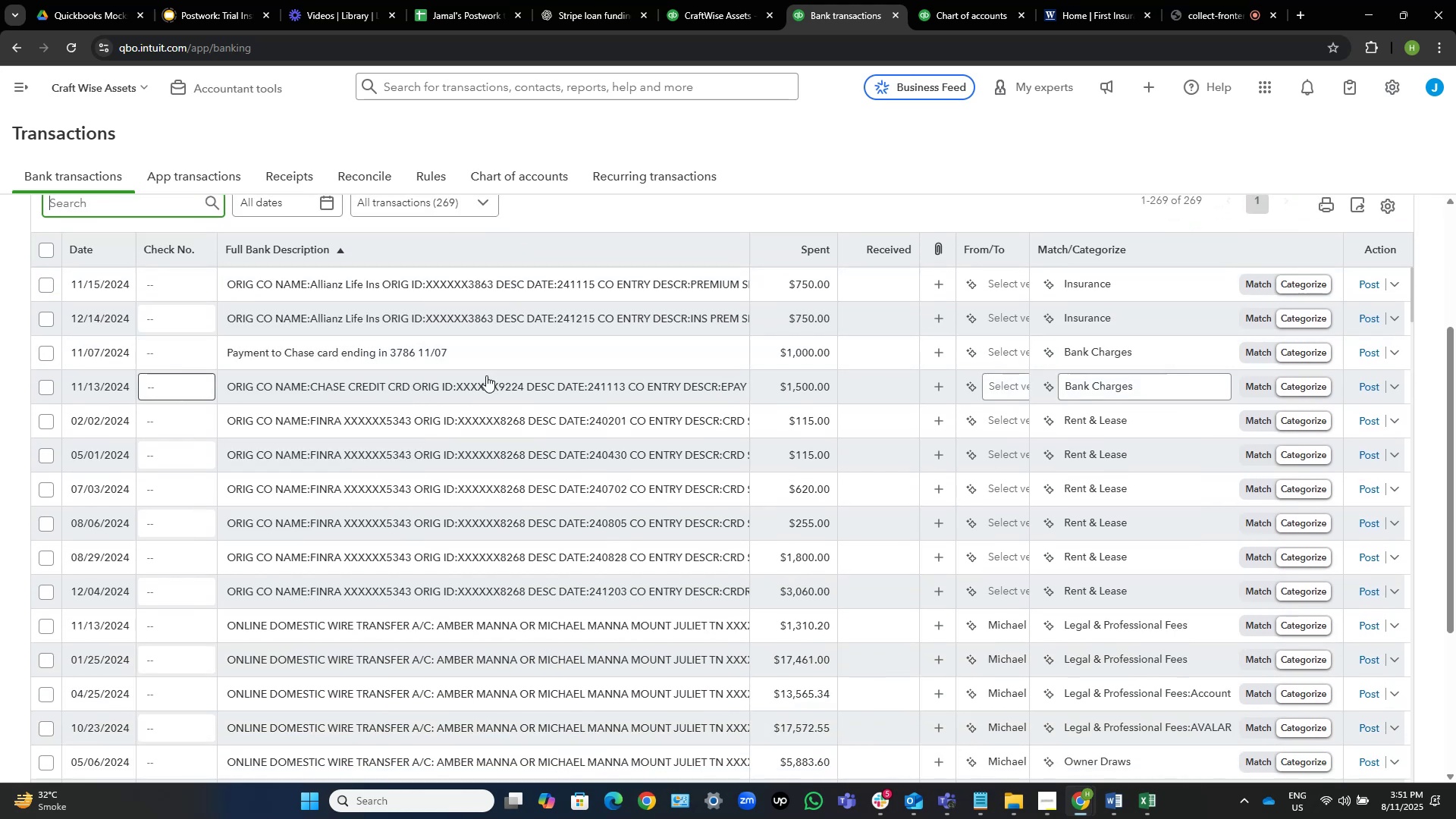 
mouse_move([484, 387])
 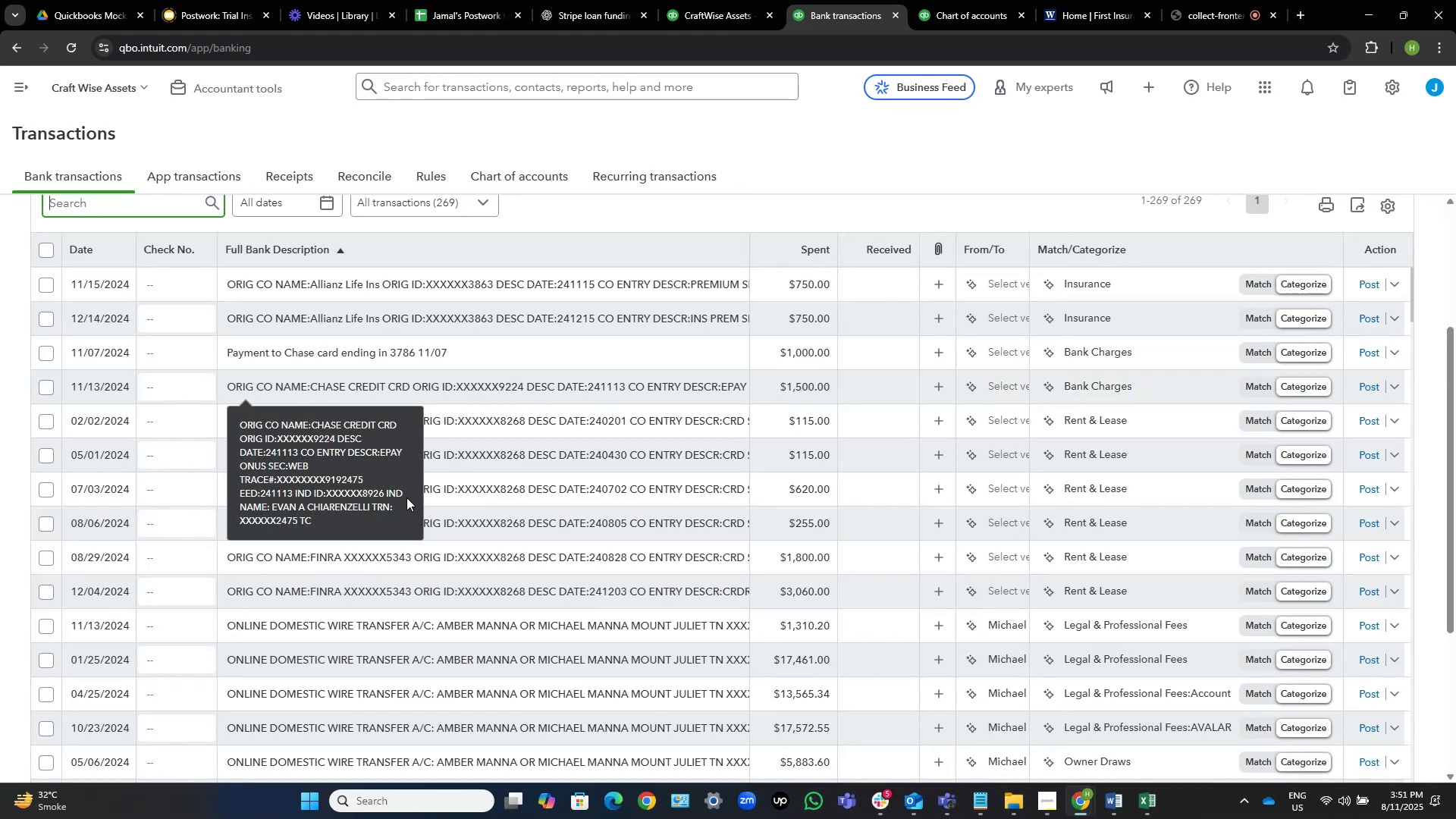 
scroll: coordinate [595, 581], scroll_direction: down, amount: 1.0
 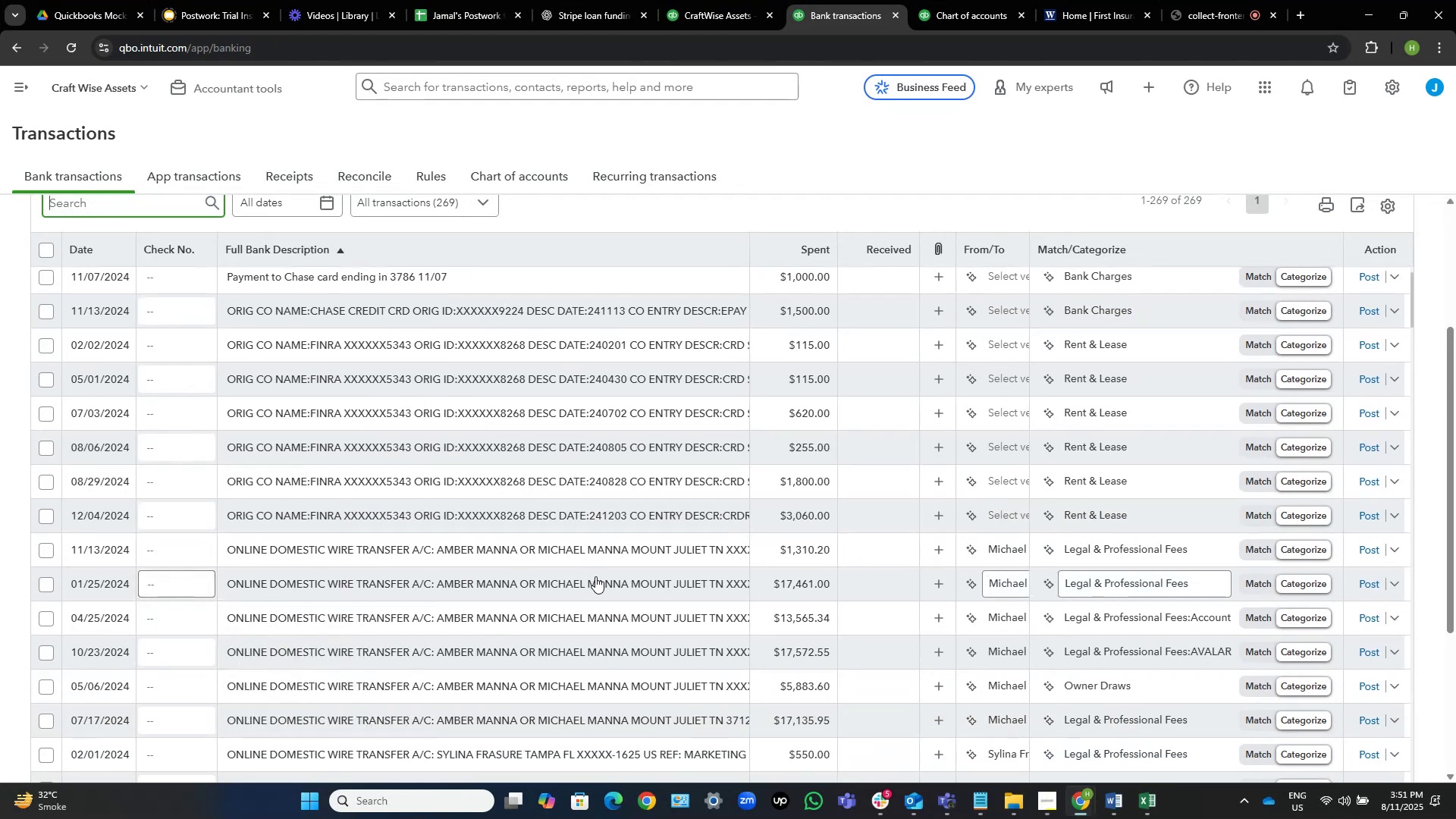 
scroll: coordinate [639, 544], scroll_direction: up, amount: 6.0
 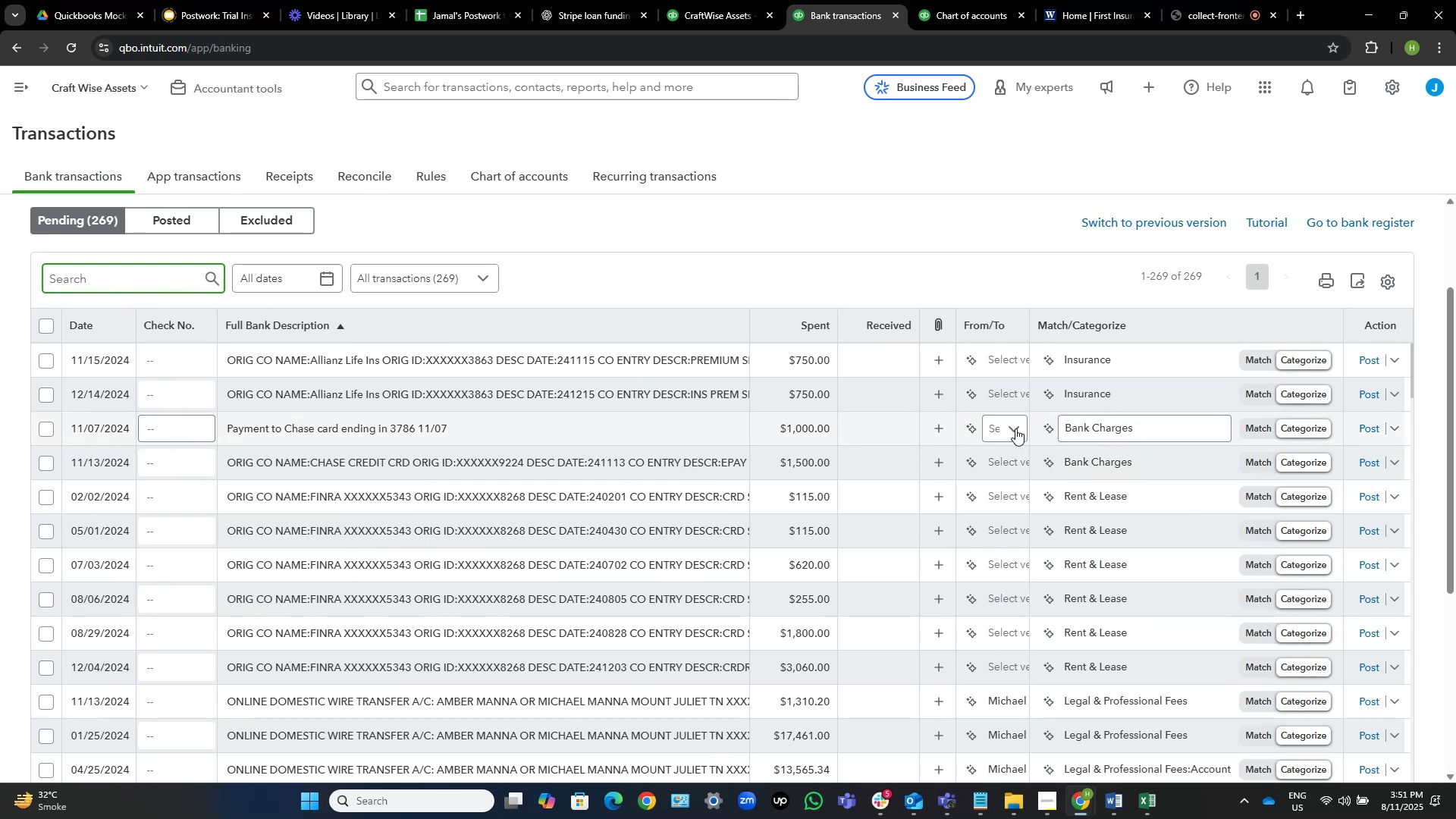 
left_click([1000, 425])
 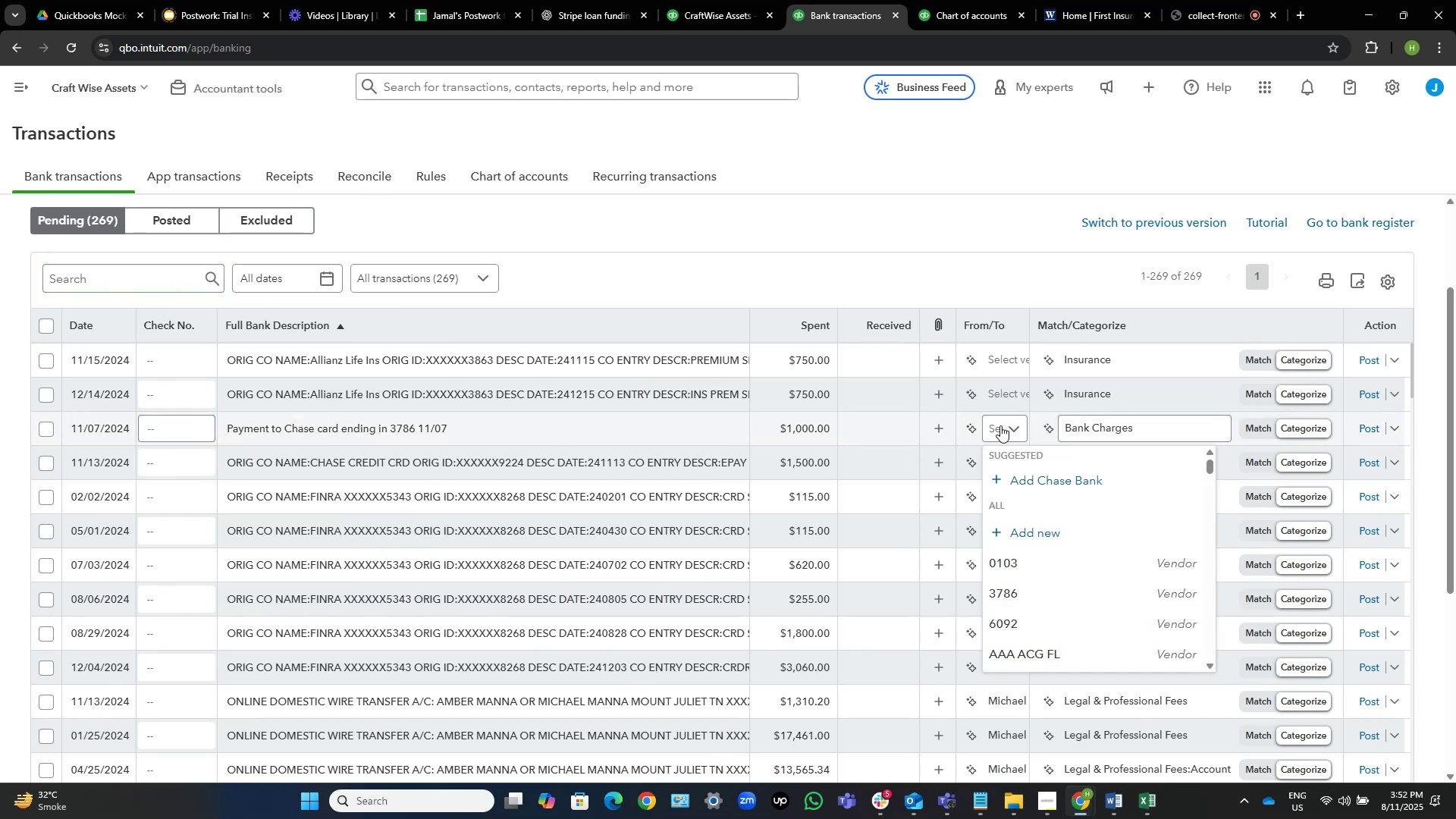 
key(Numpad3)
 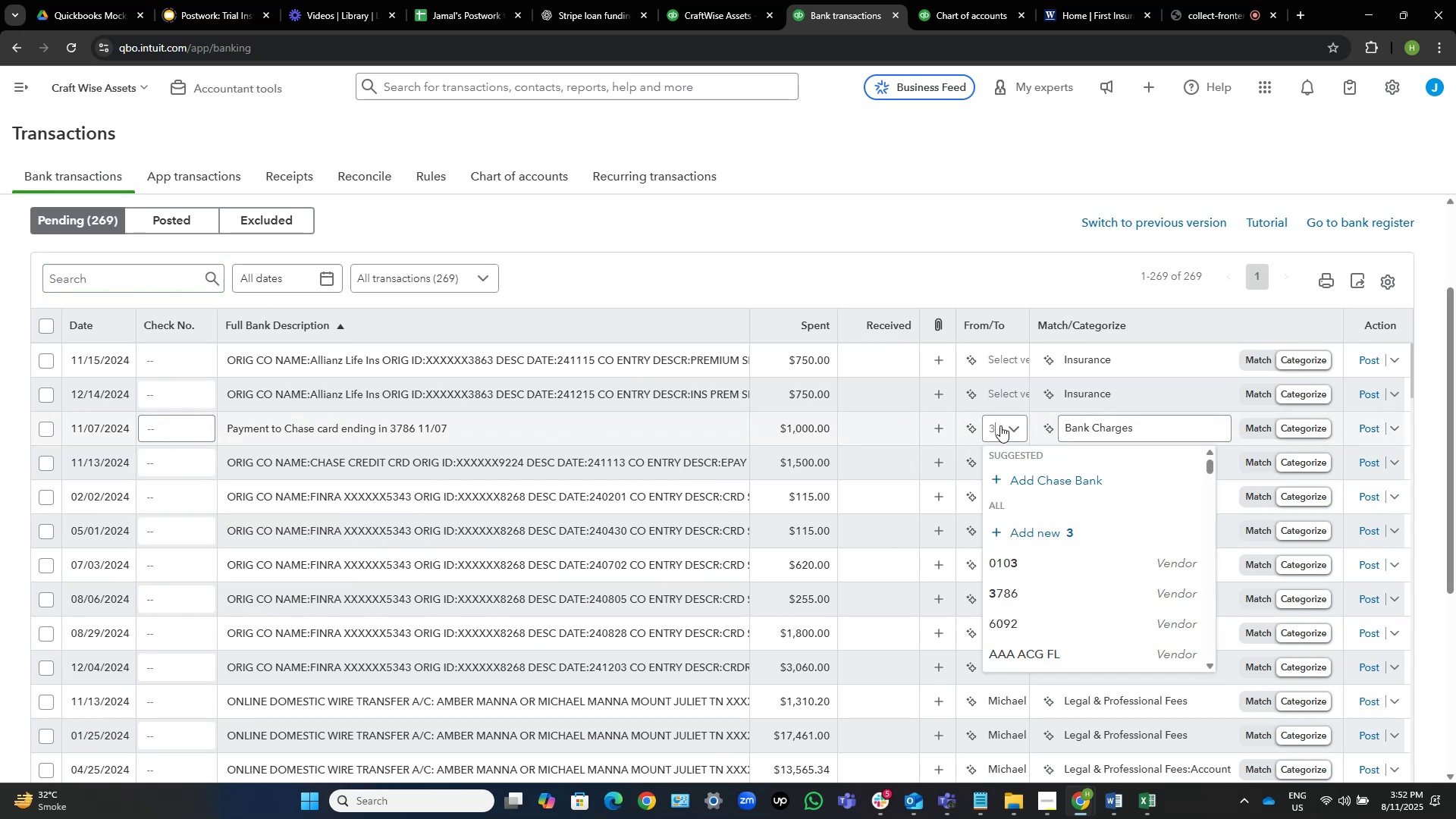 
key(Numpad7)
 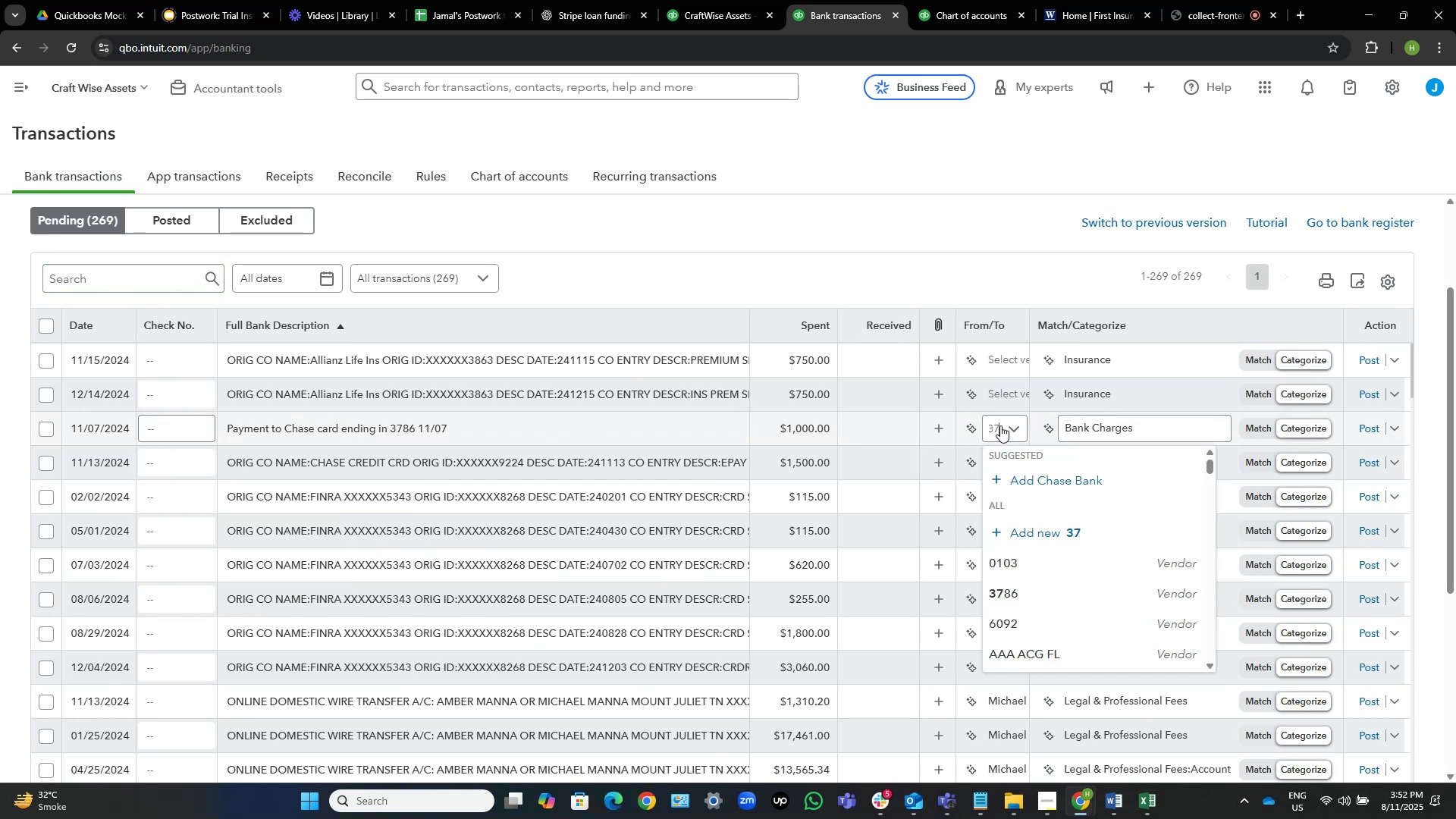 
key(Numpad8)
 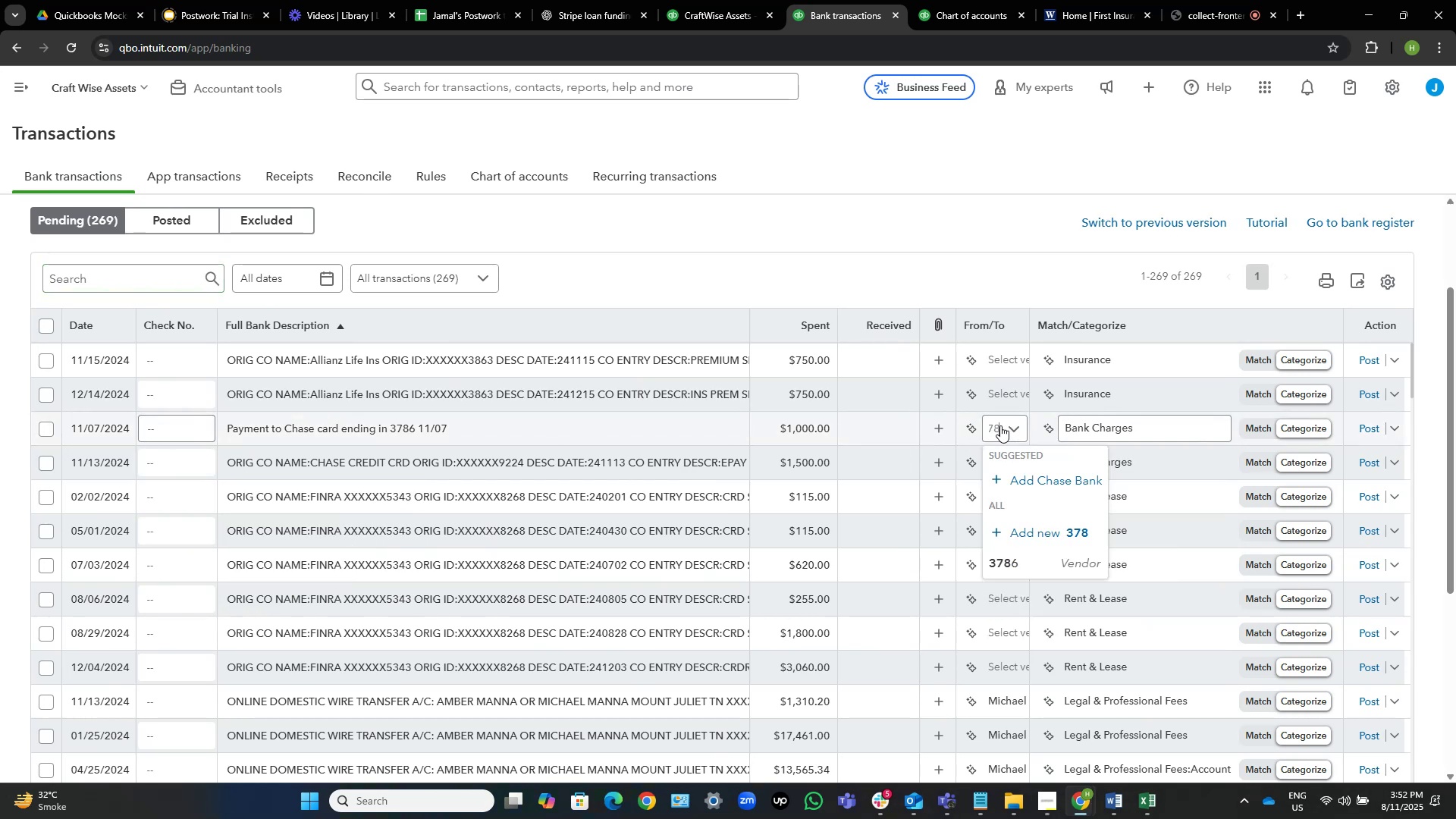 
key(Numpad6)
 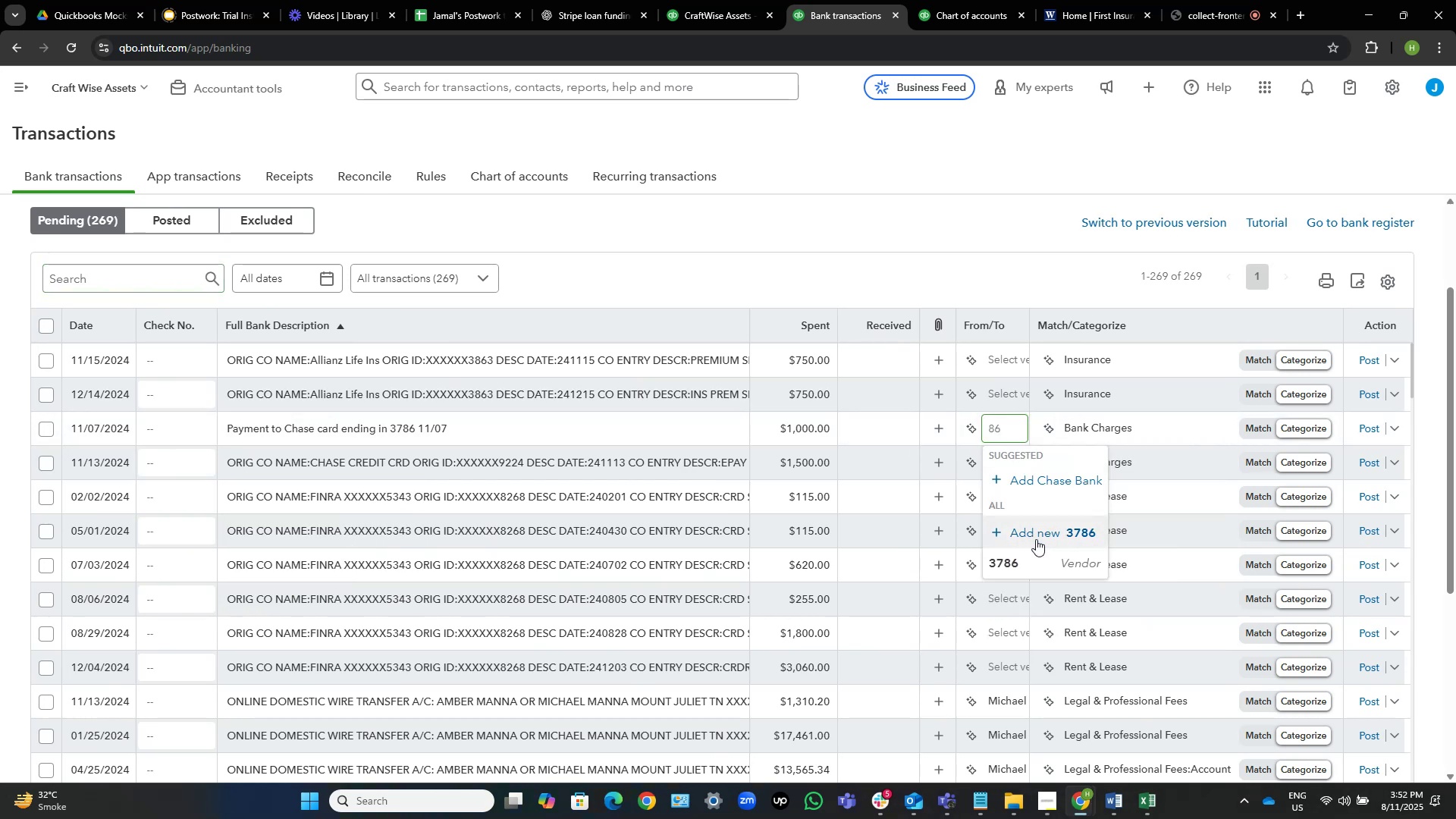 
left_click([1040, 536])
 